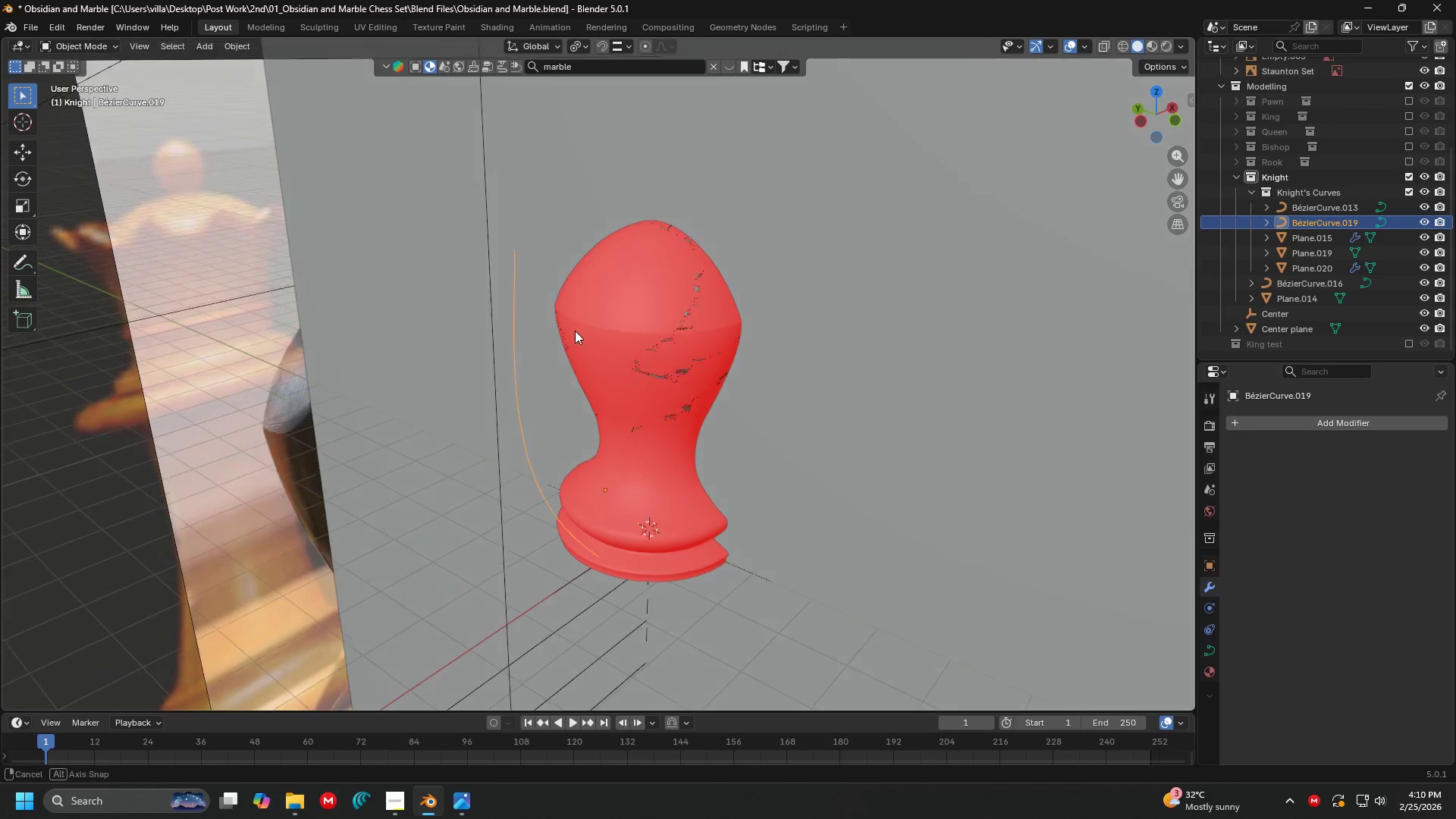 
hold_key(key=ShiftLeft, duration=0.36)
 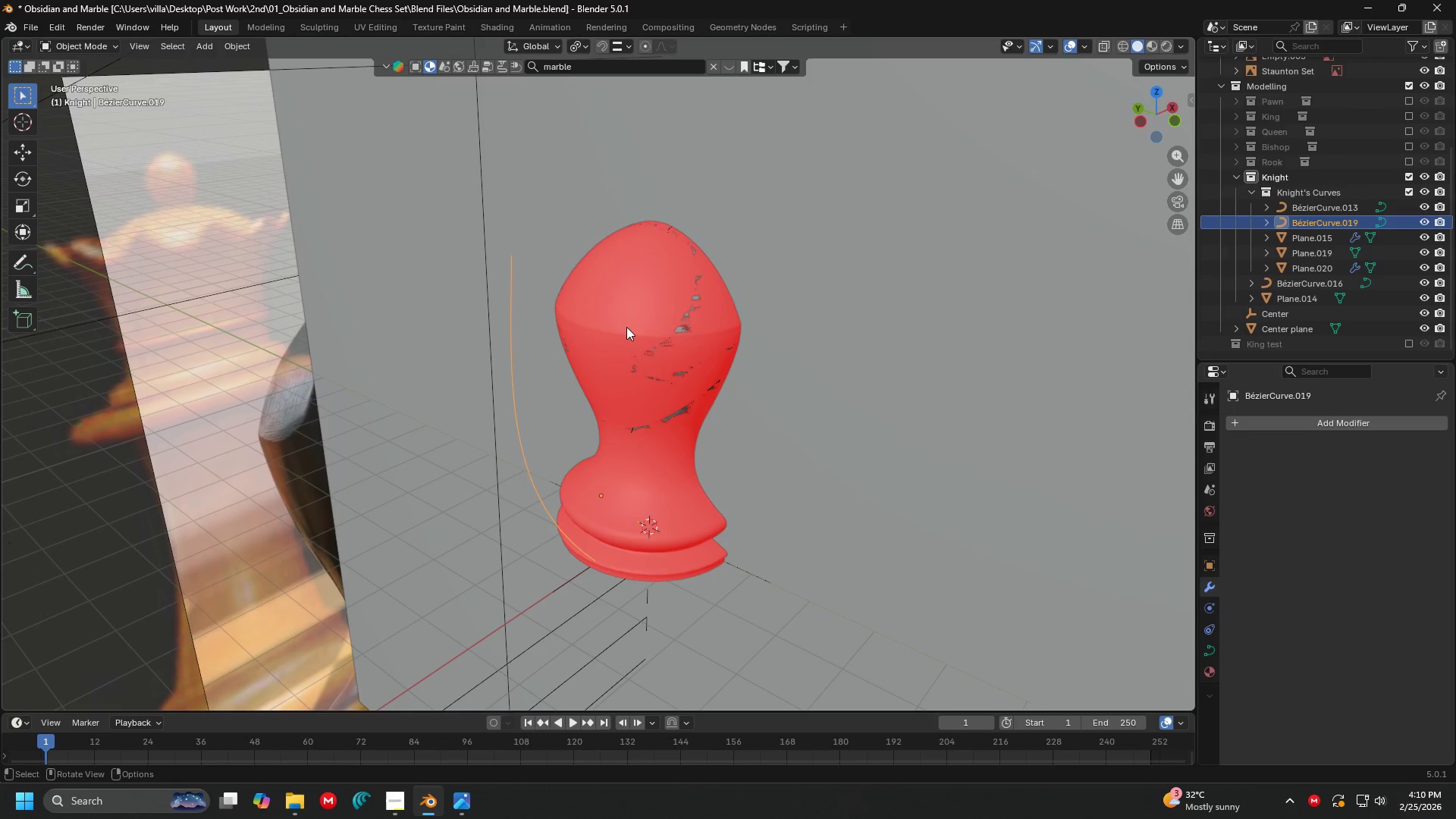 
left_click([621, 320])
 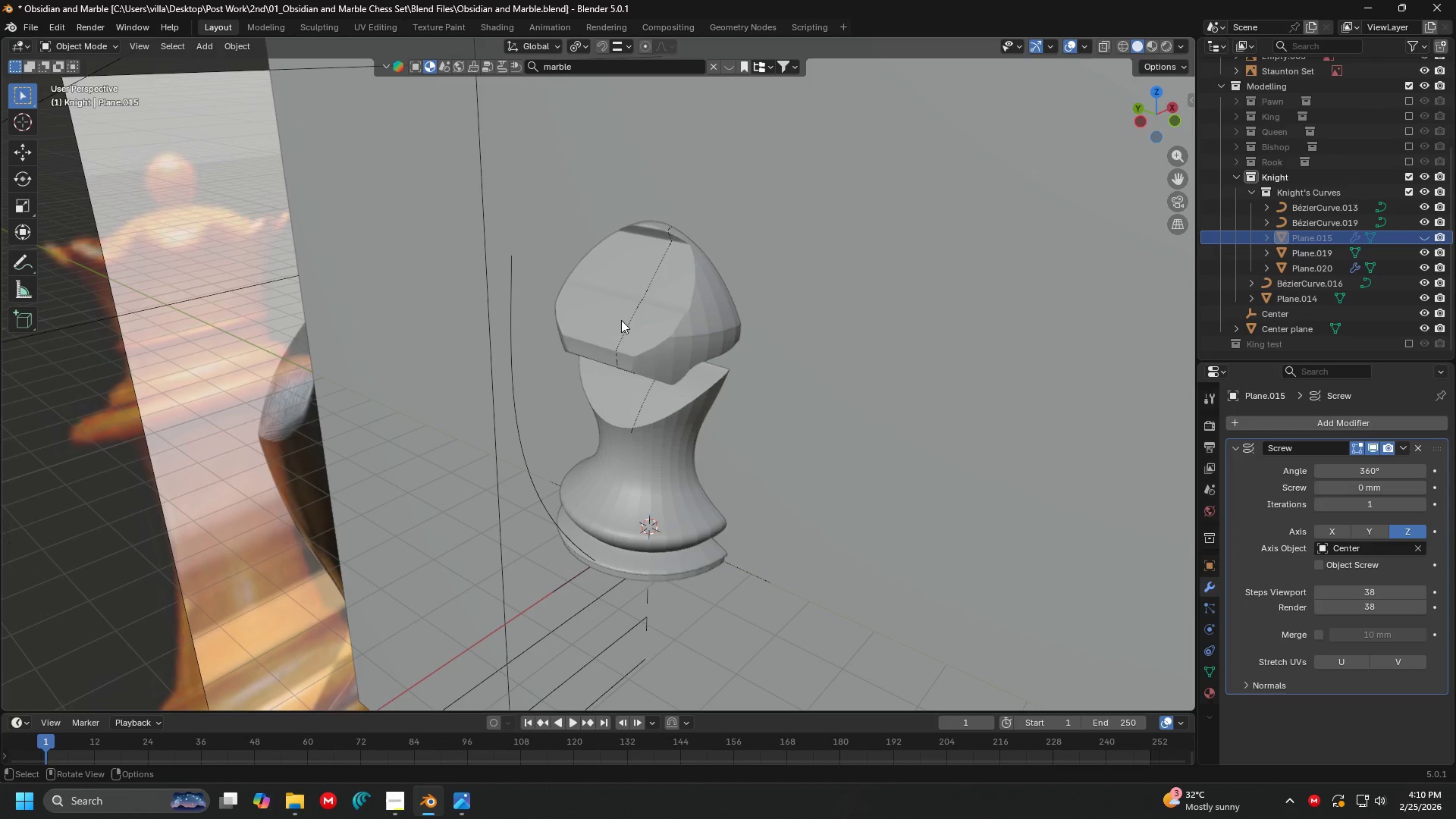 
key(H)
 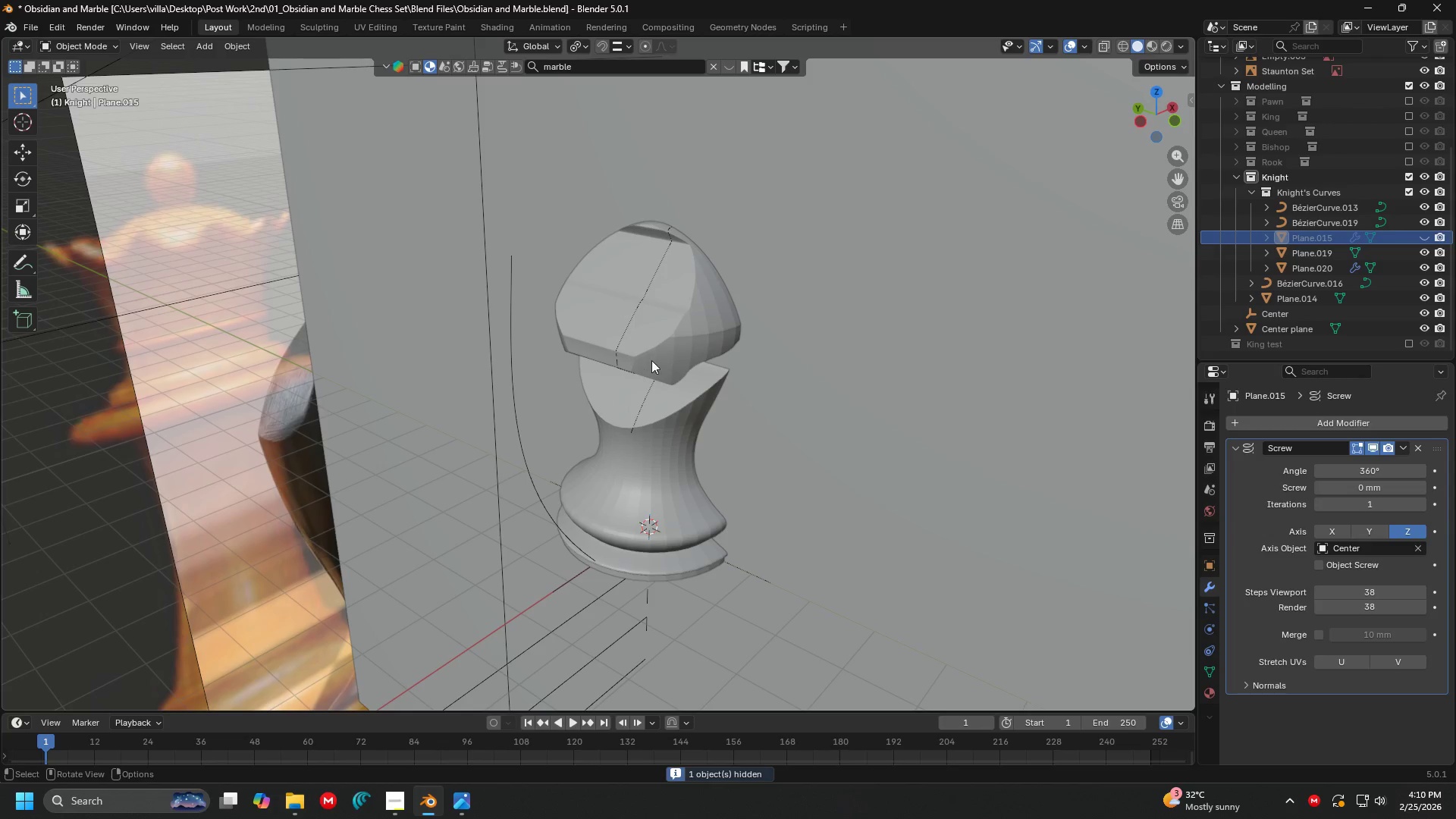 
left_click([657, 369])
 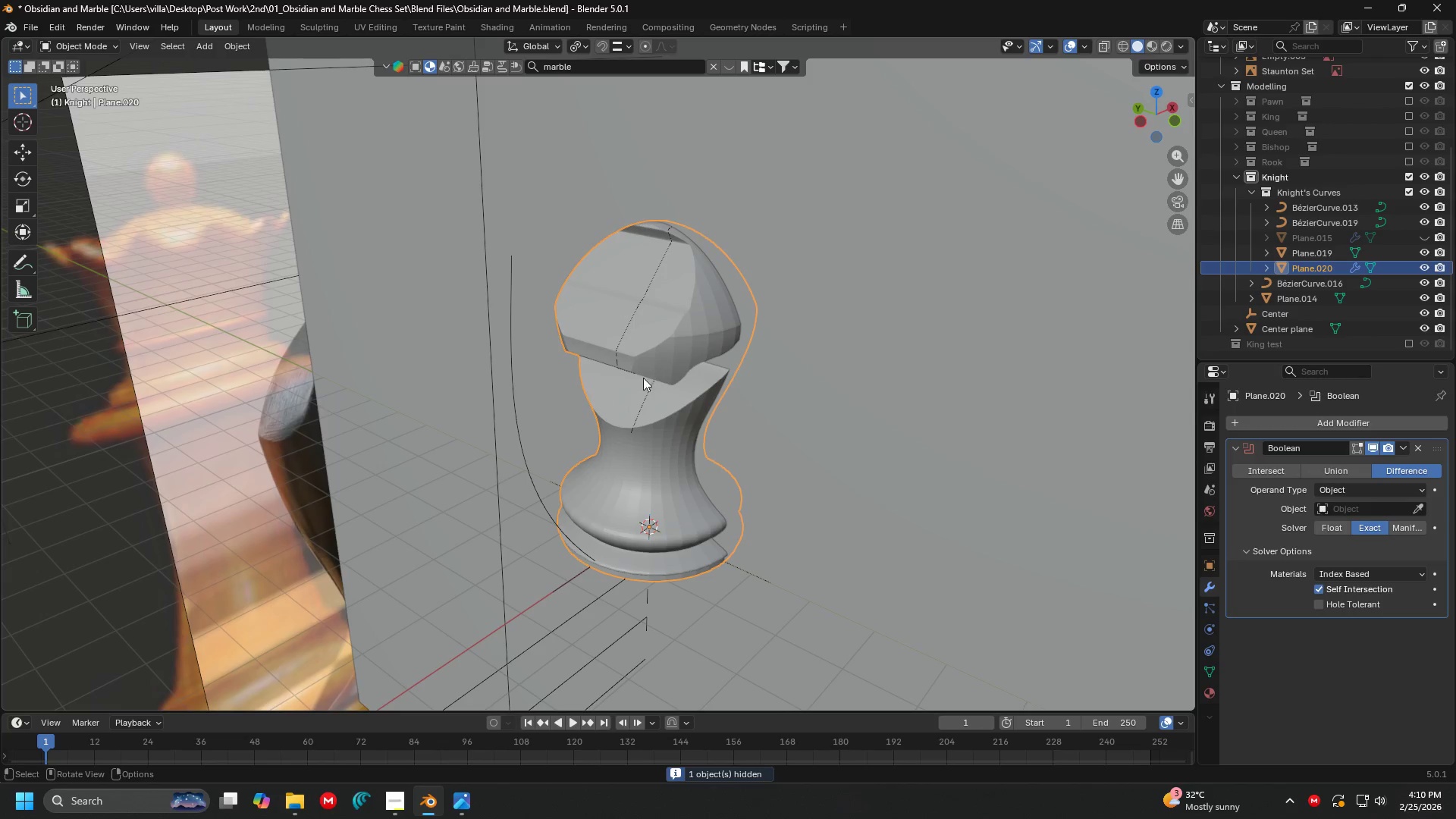 
hold_key(key=ShiftLeft, duration=1.12)
left_click([525, 459])
 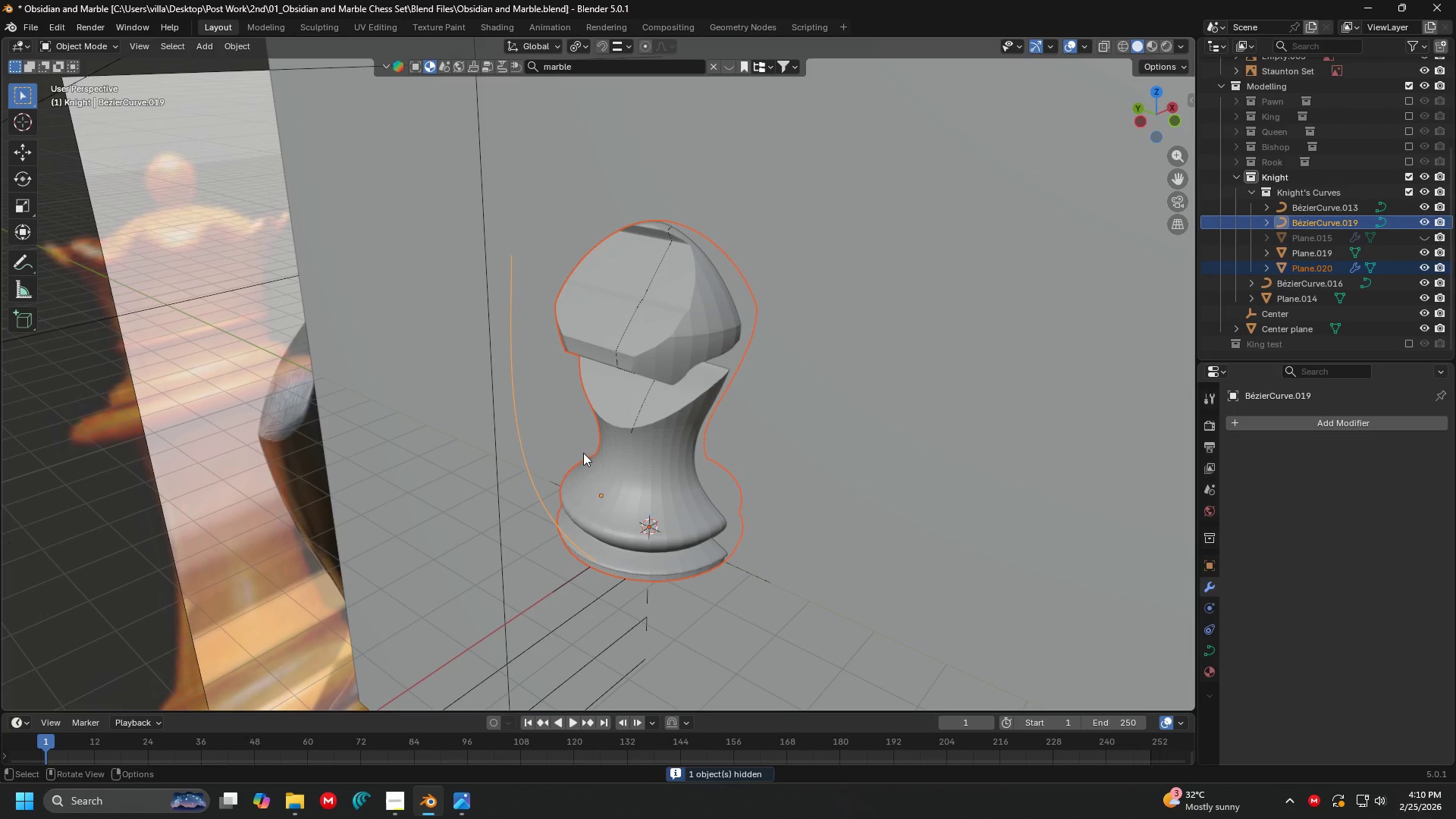 
key(Shift+H)
 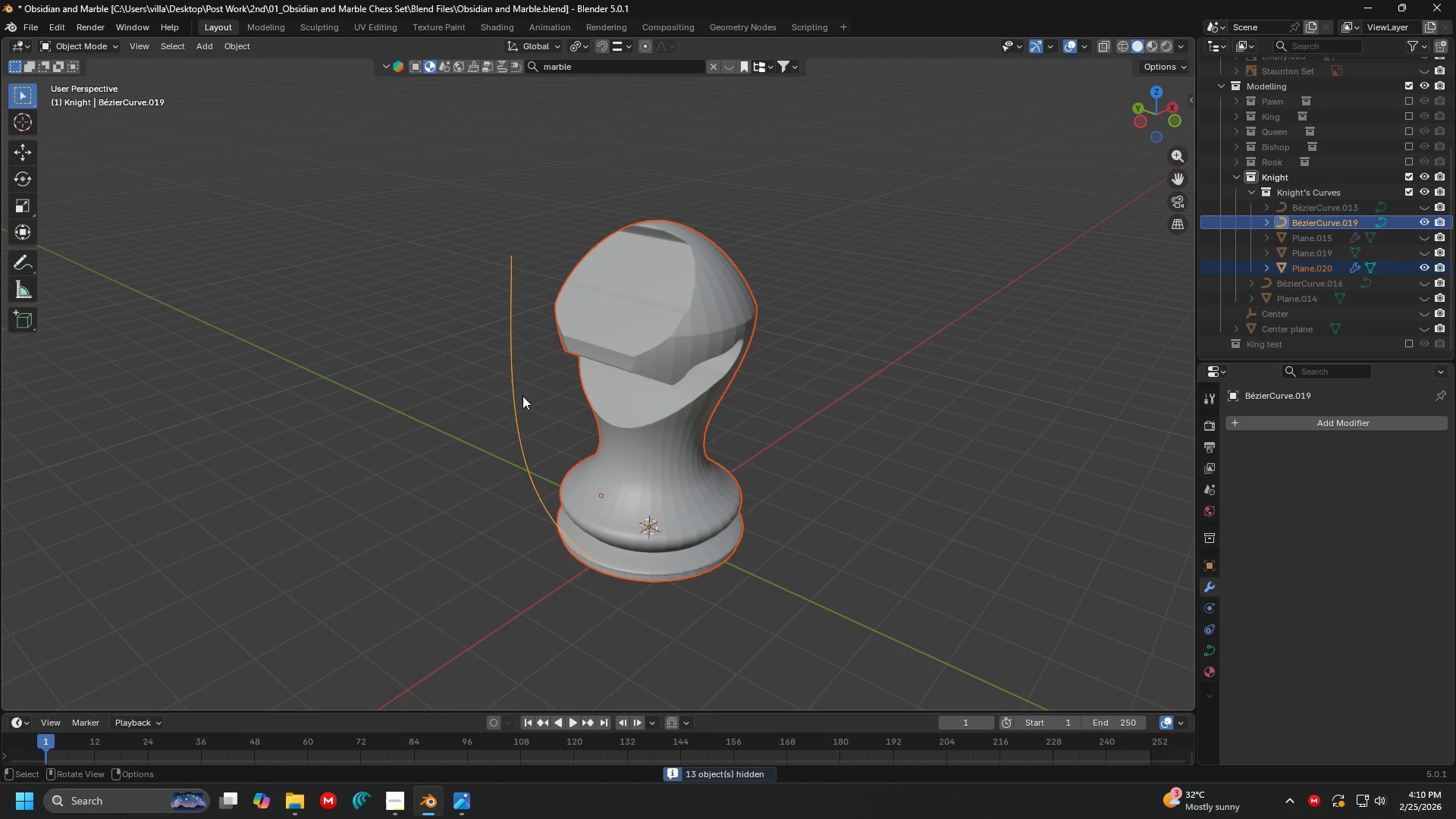 
left_click([522, 396])
 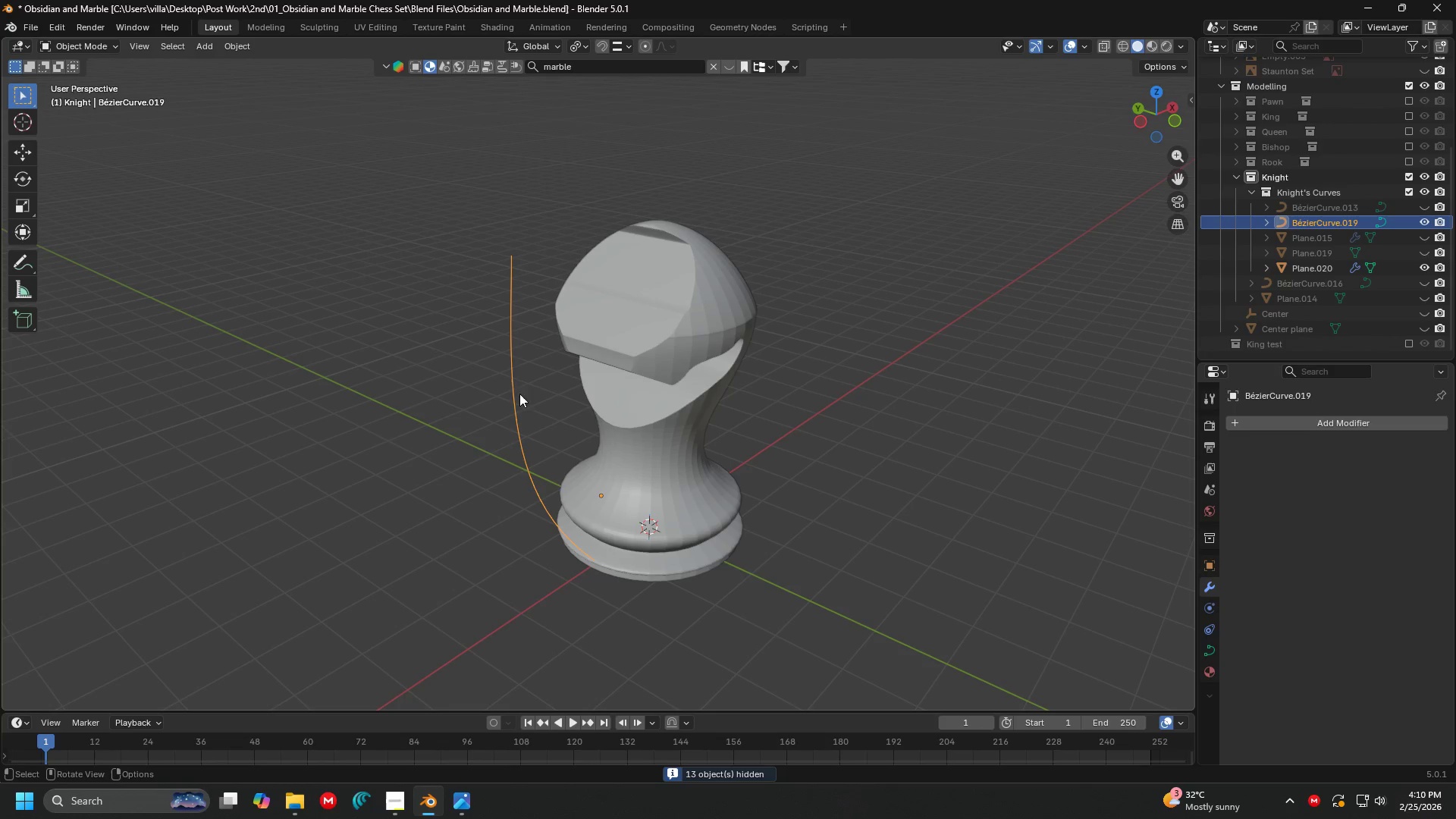 
right_click([512, 383])
 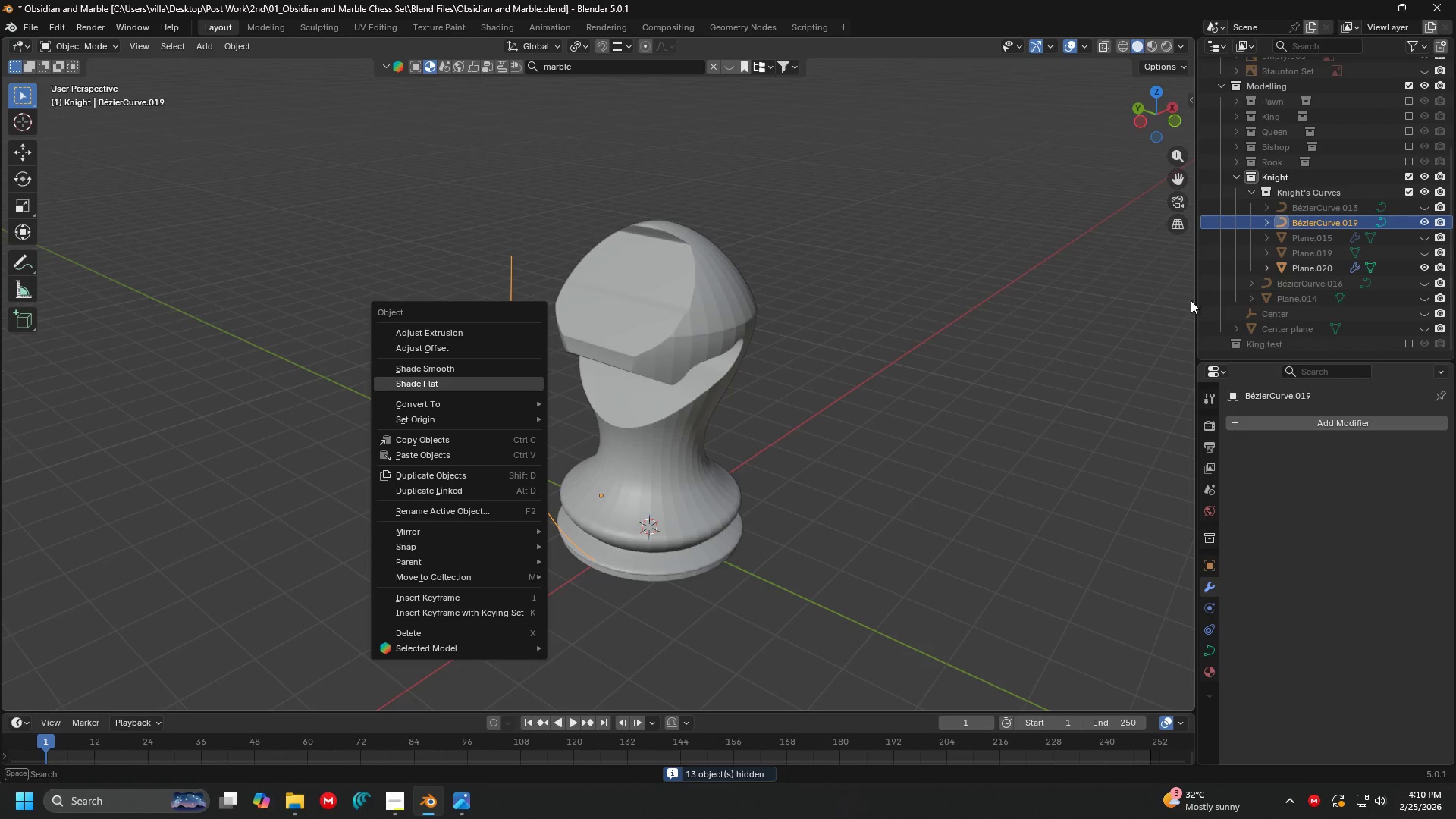 
key(Escape)
 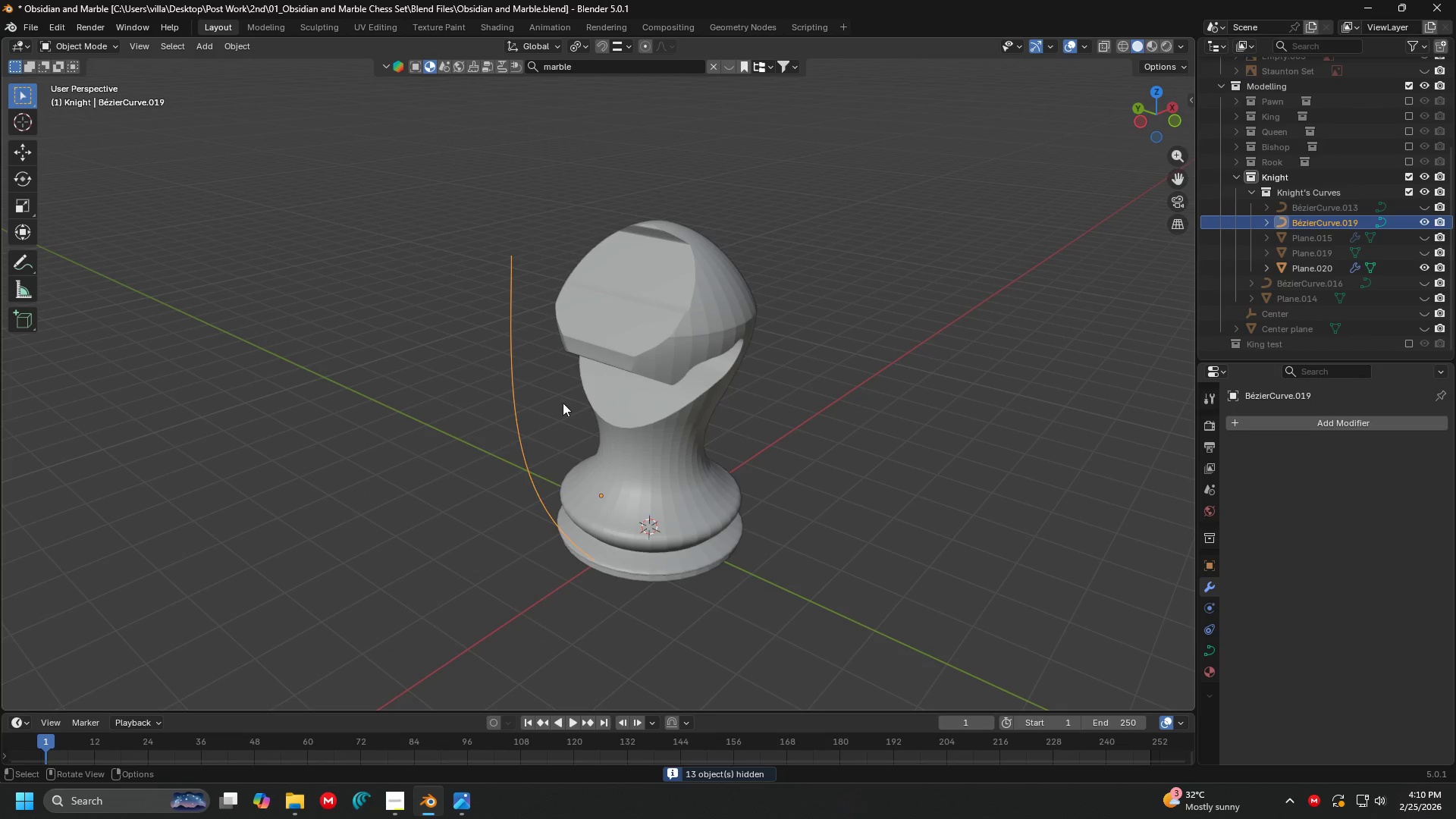 
key(Shift+D)
 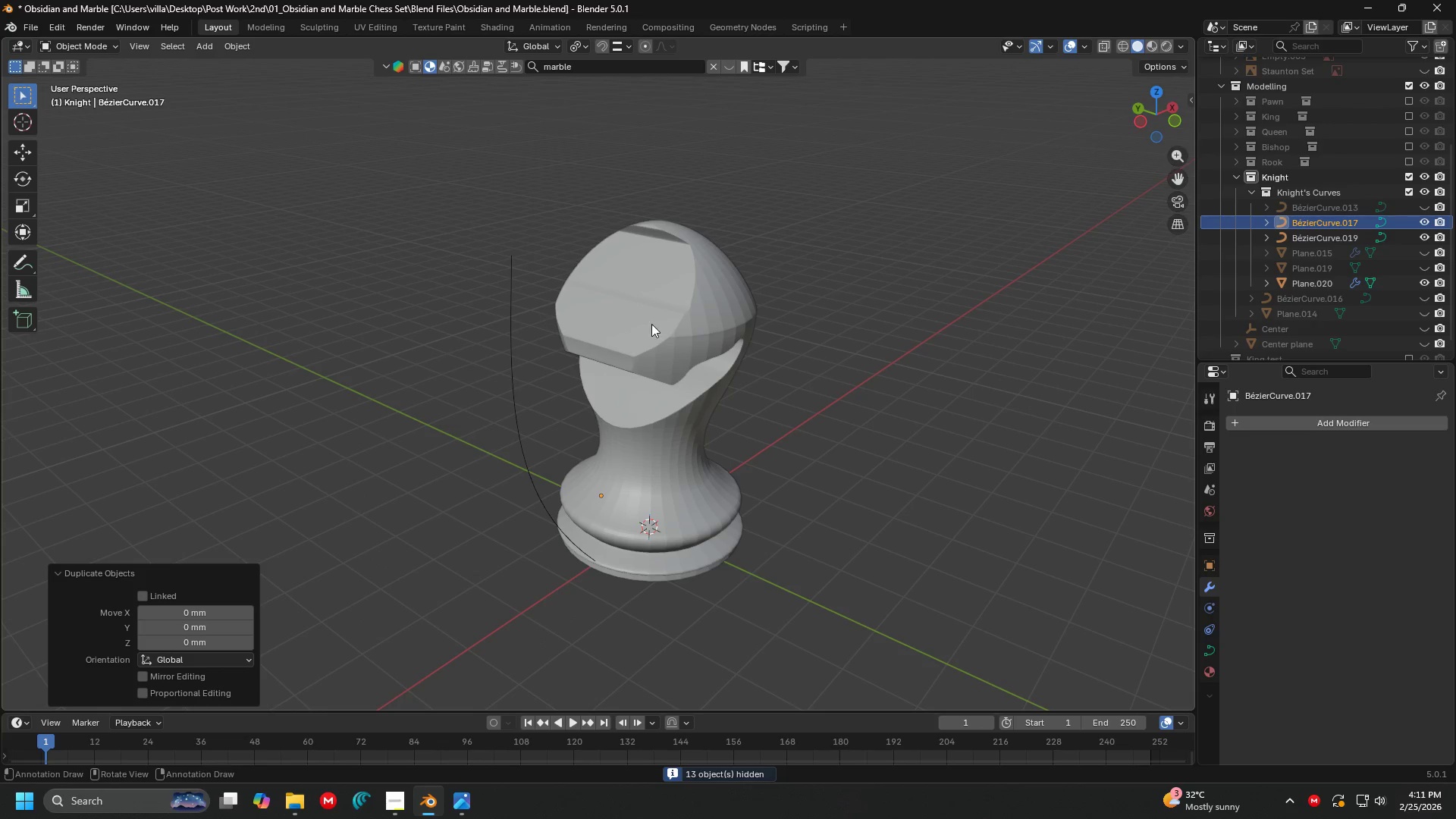 
double_click([585, 327])
 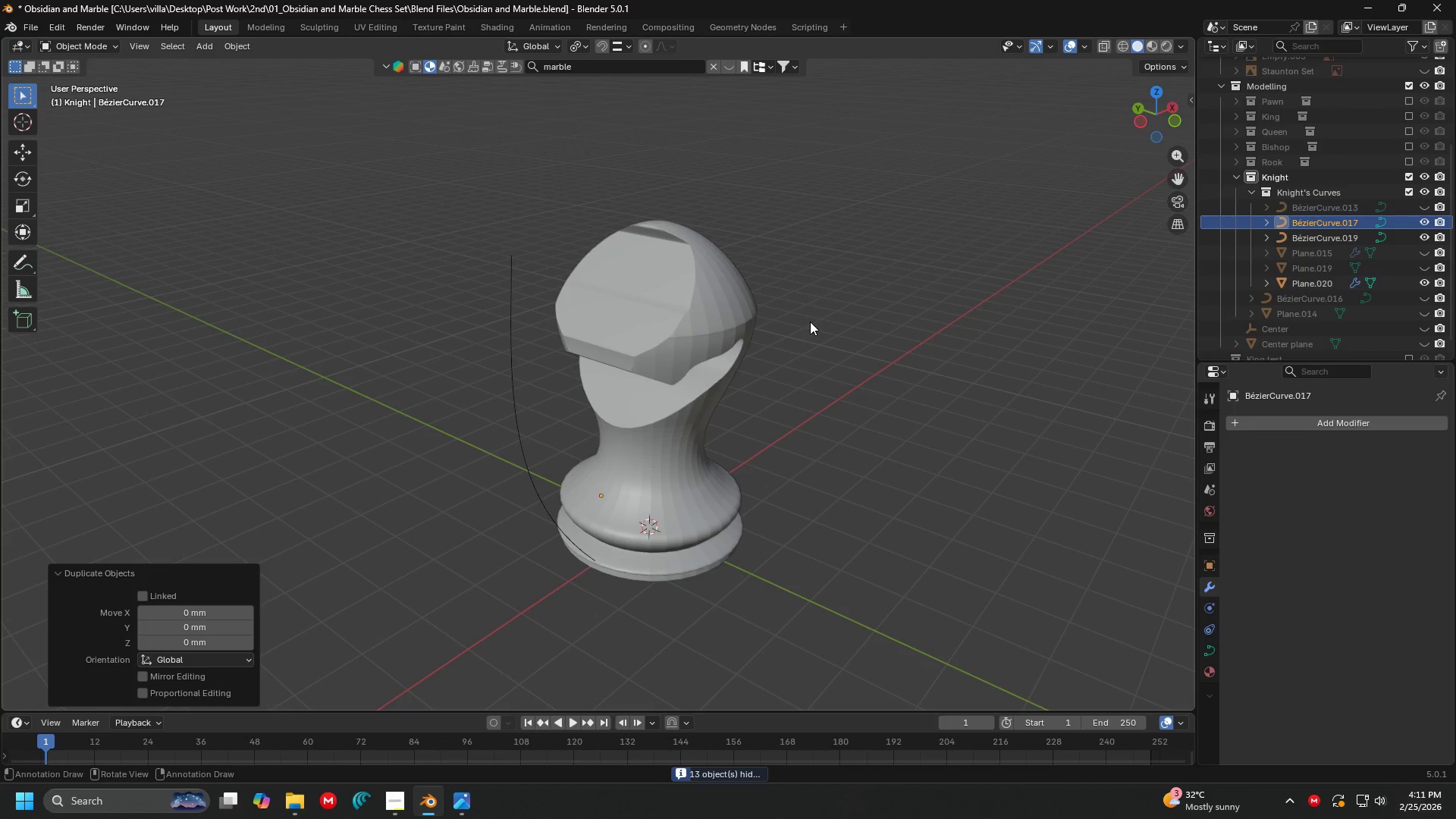 
key(H)
 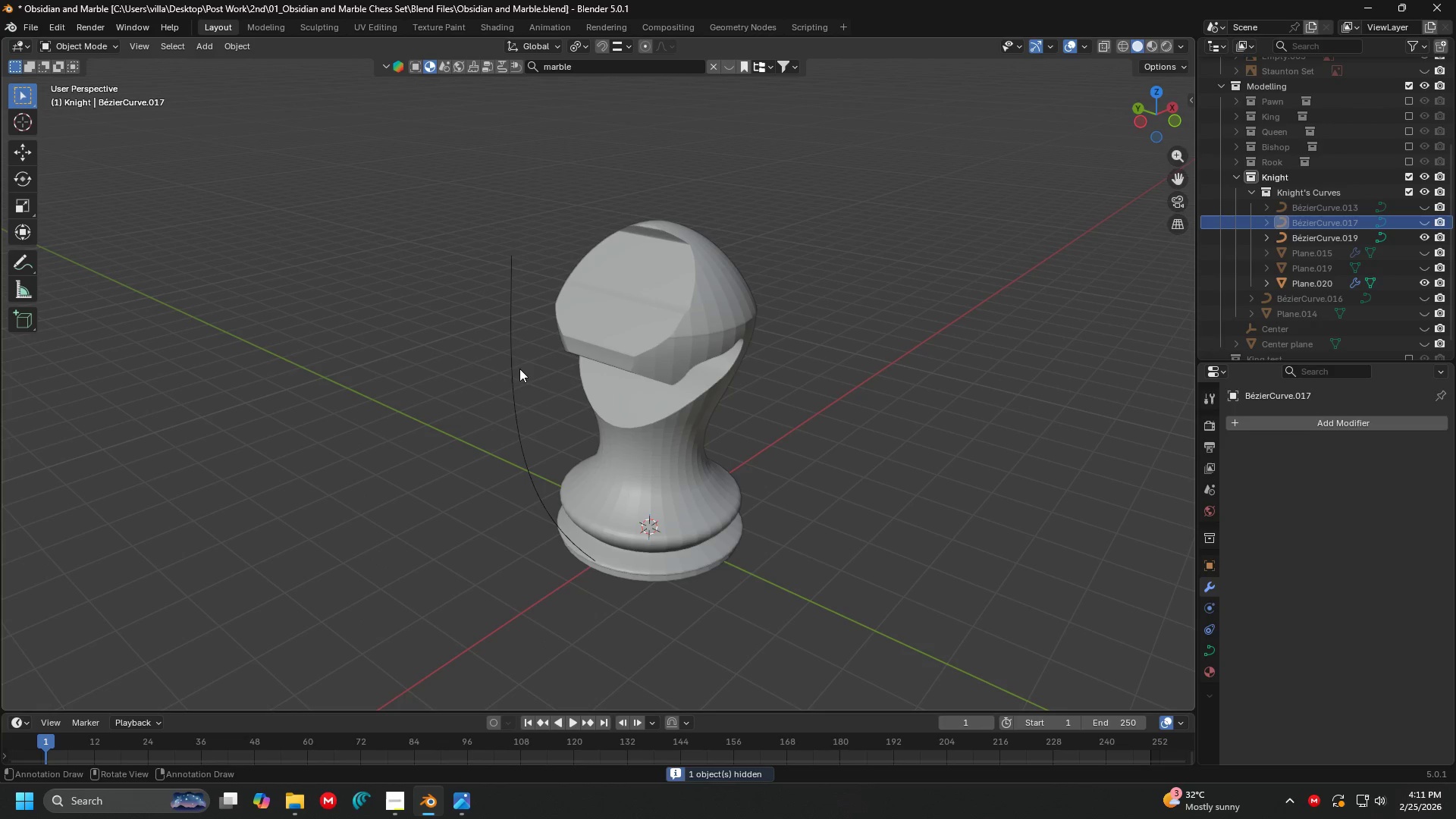 
left_click([518, 369])
 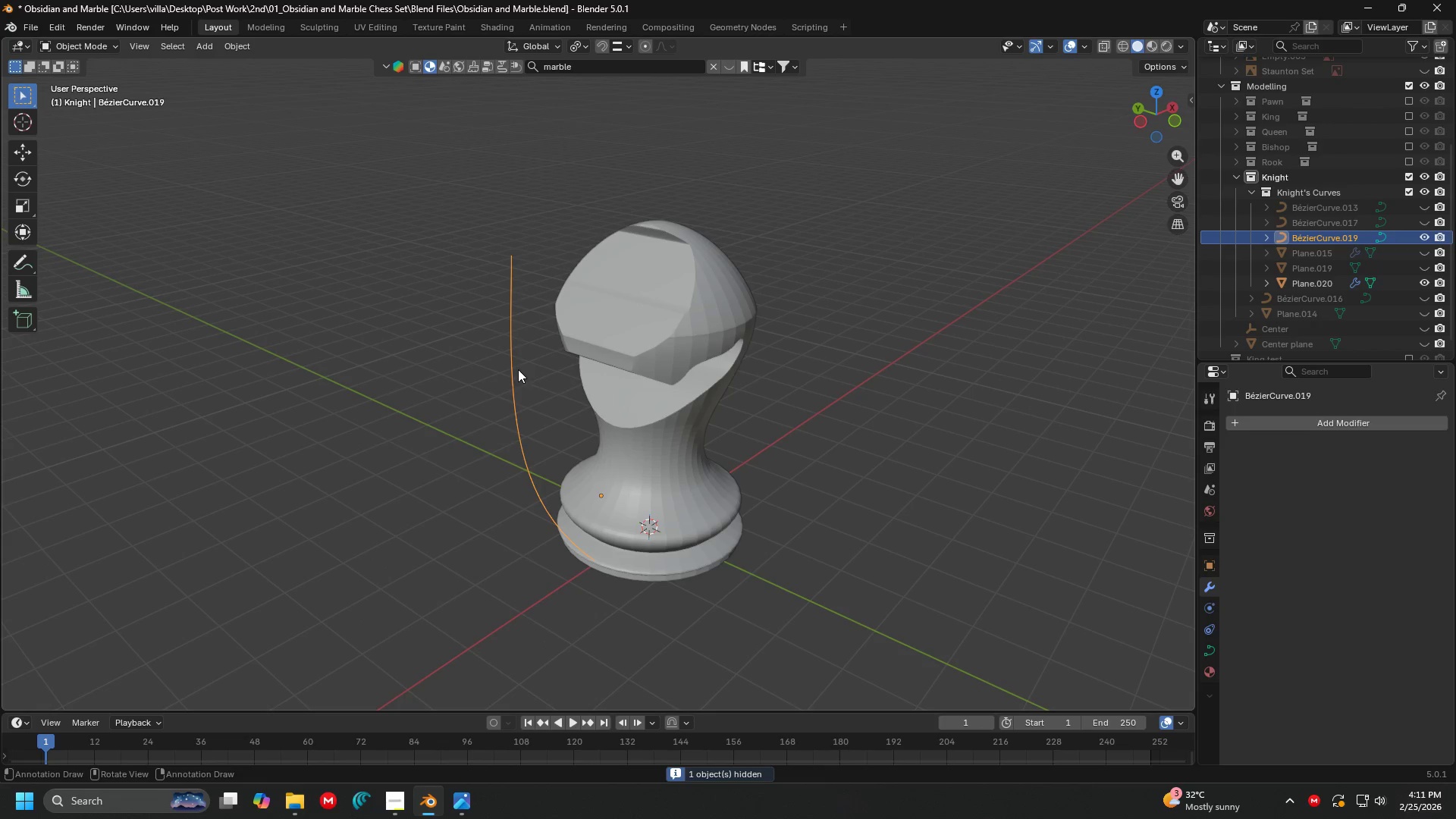 
right_click([518, 369])
 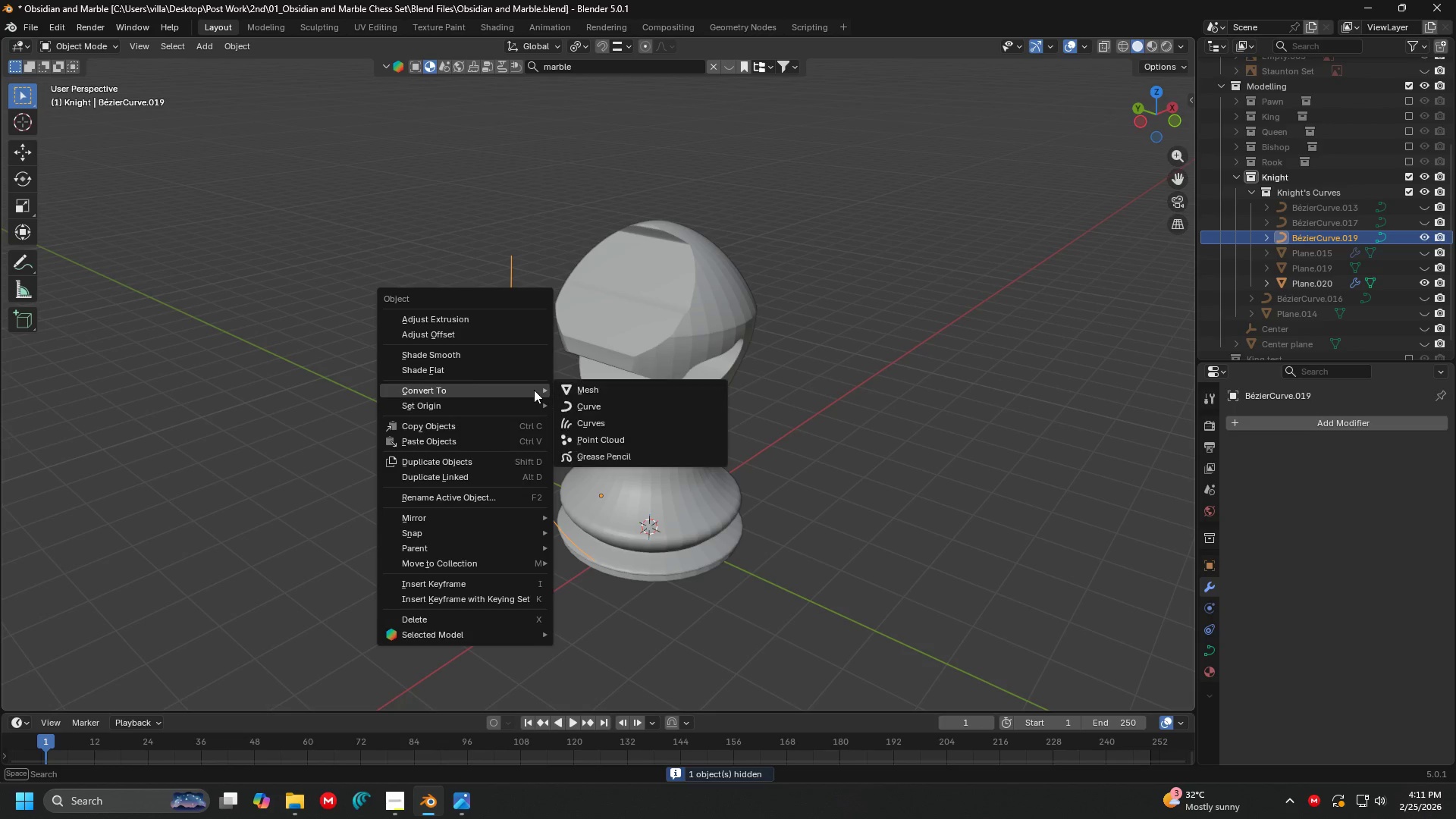 
double_click([569, 388])
 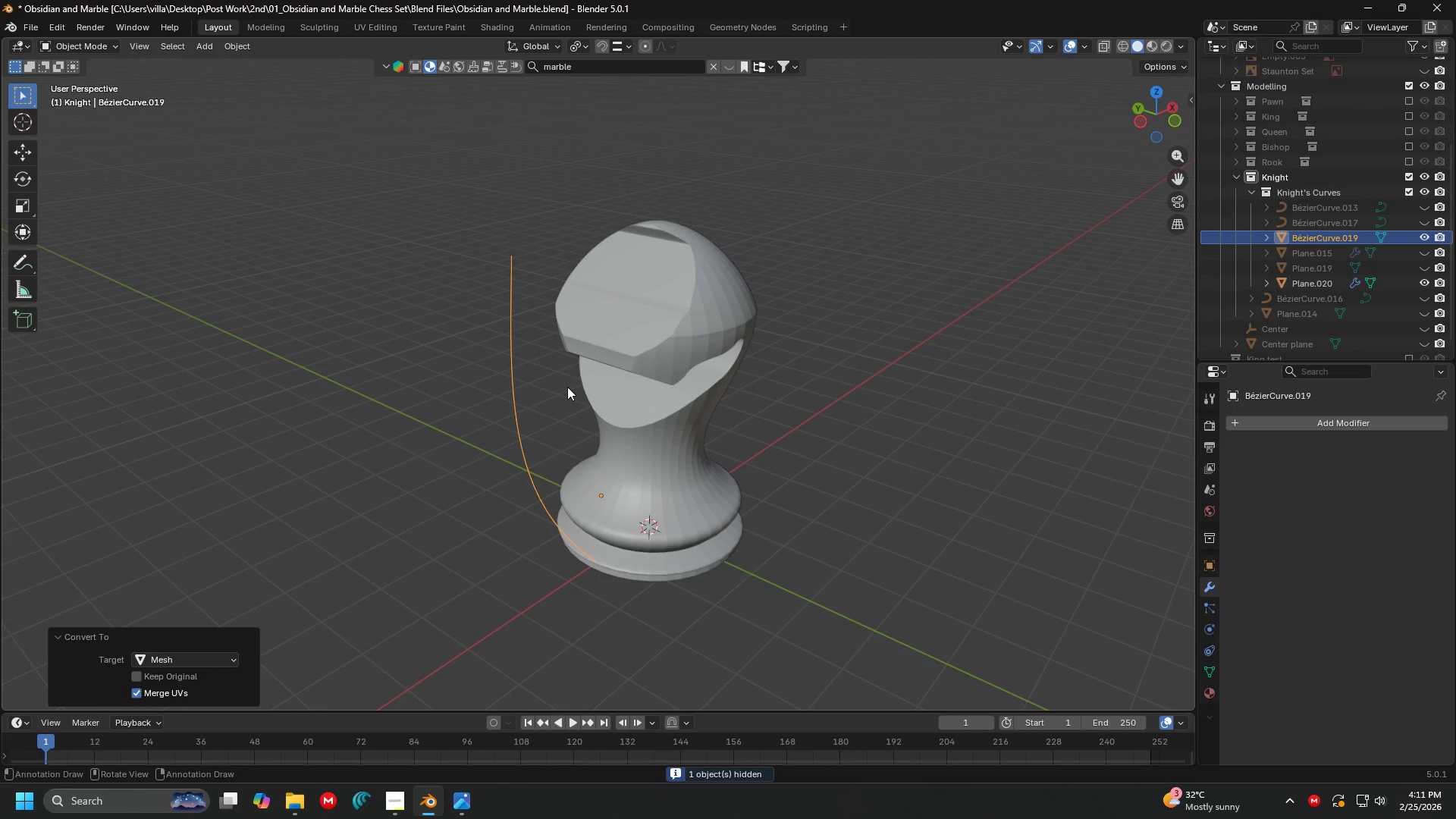 
key(A)
 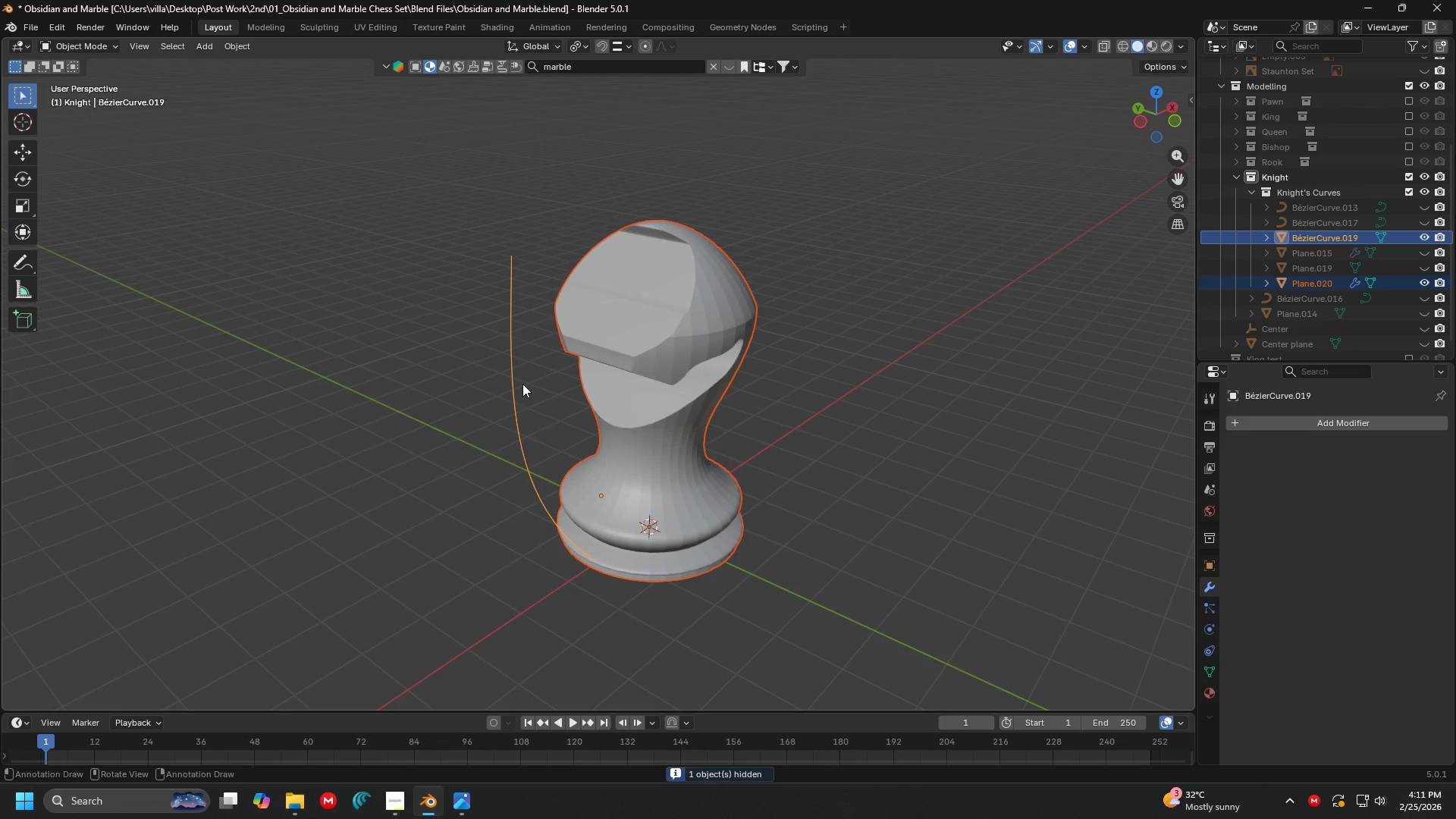 
left_click([504, 384])
 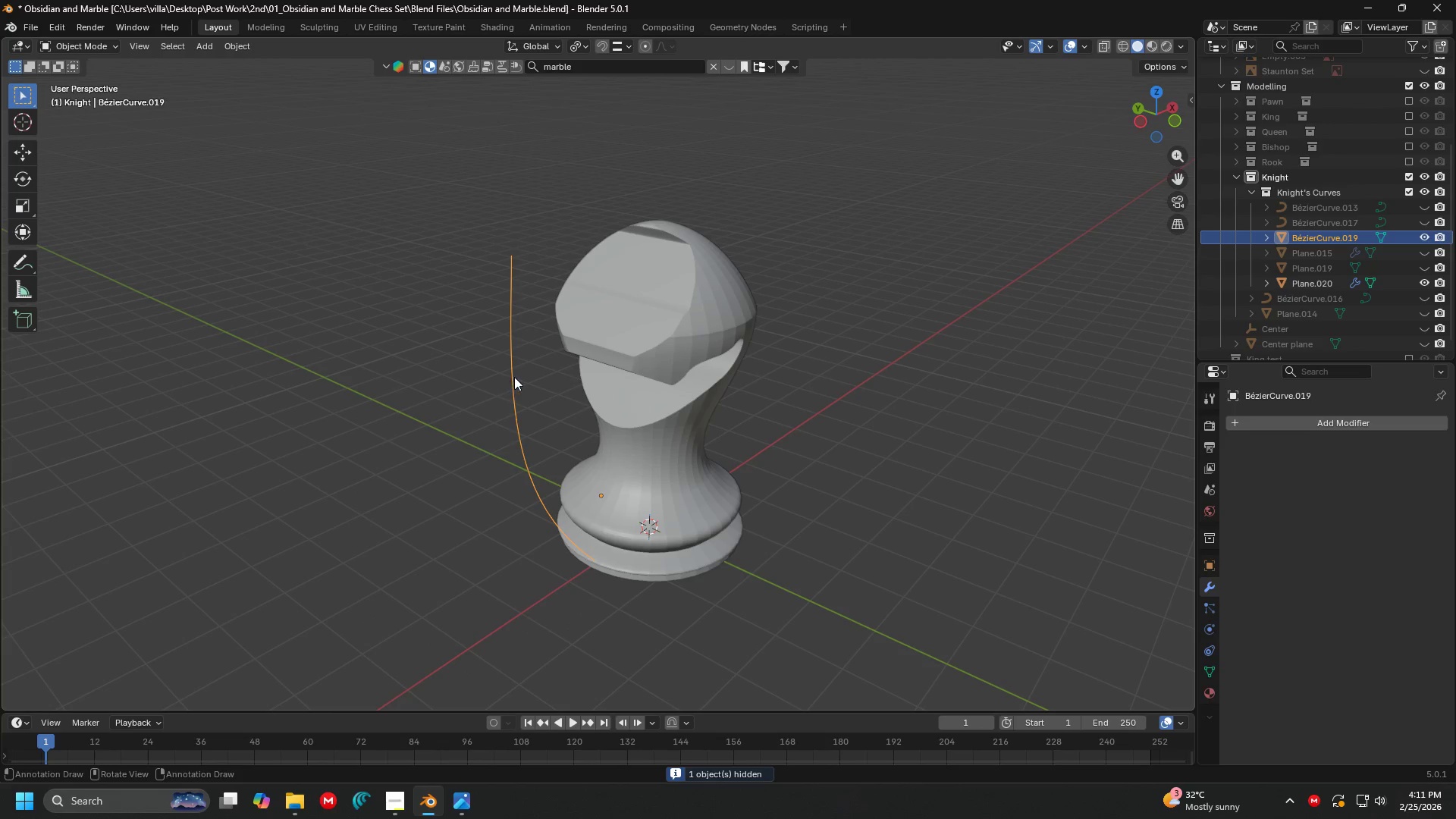 
key(Tab)
 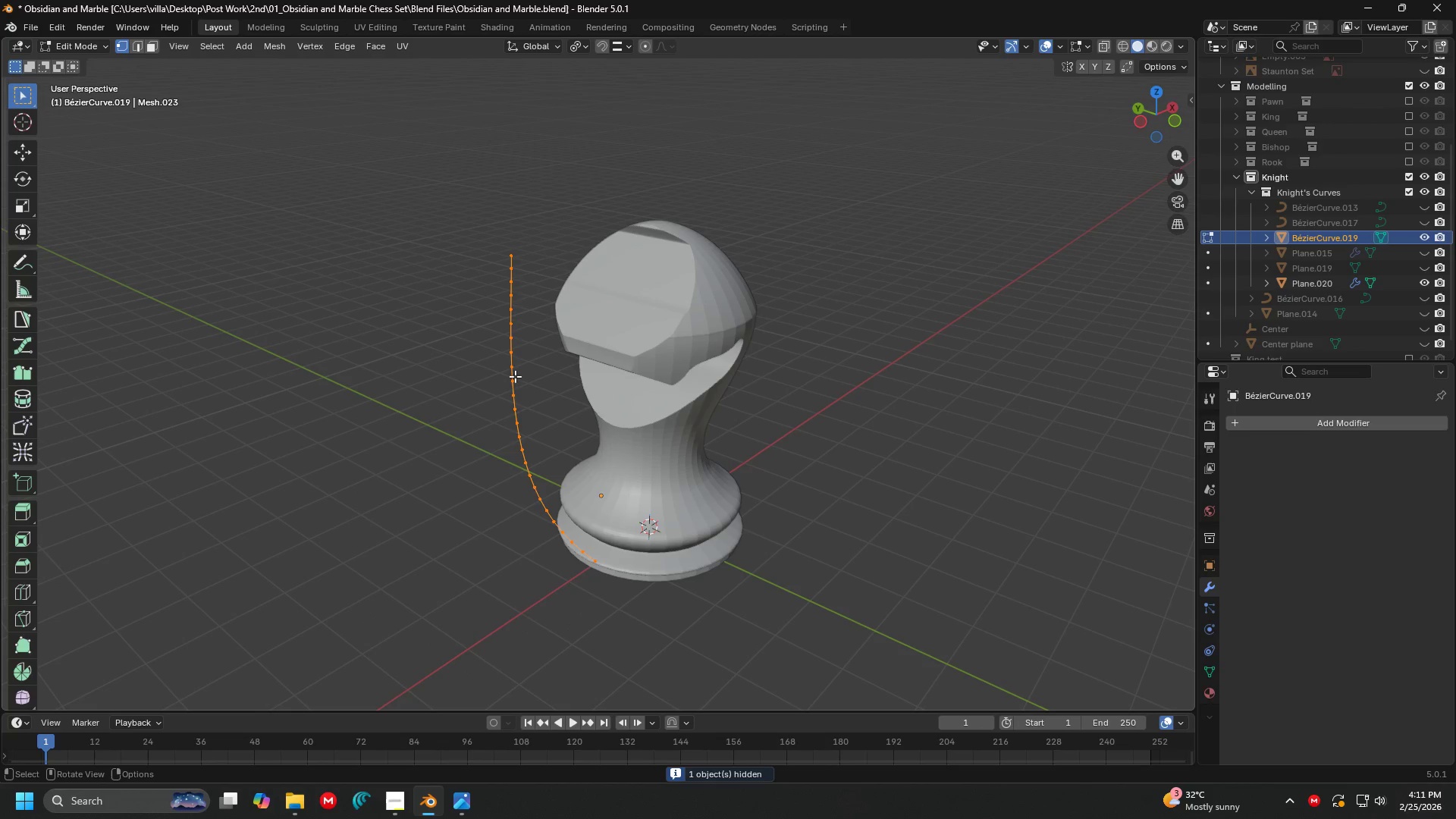 
key(A)
 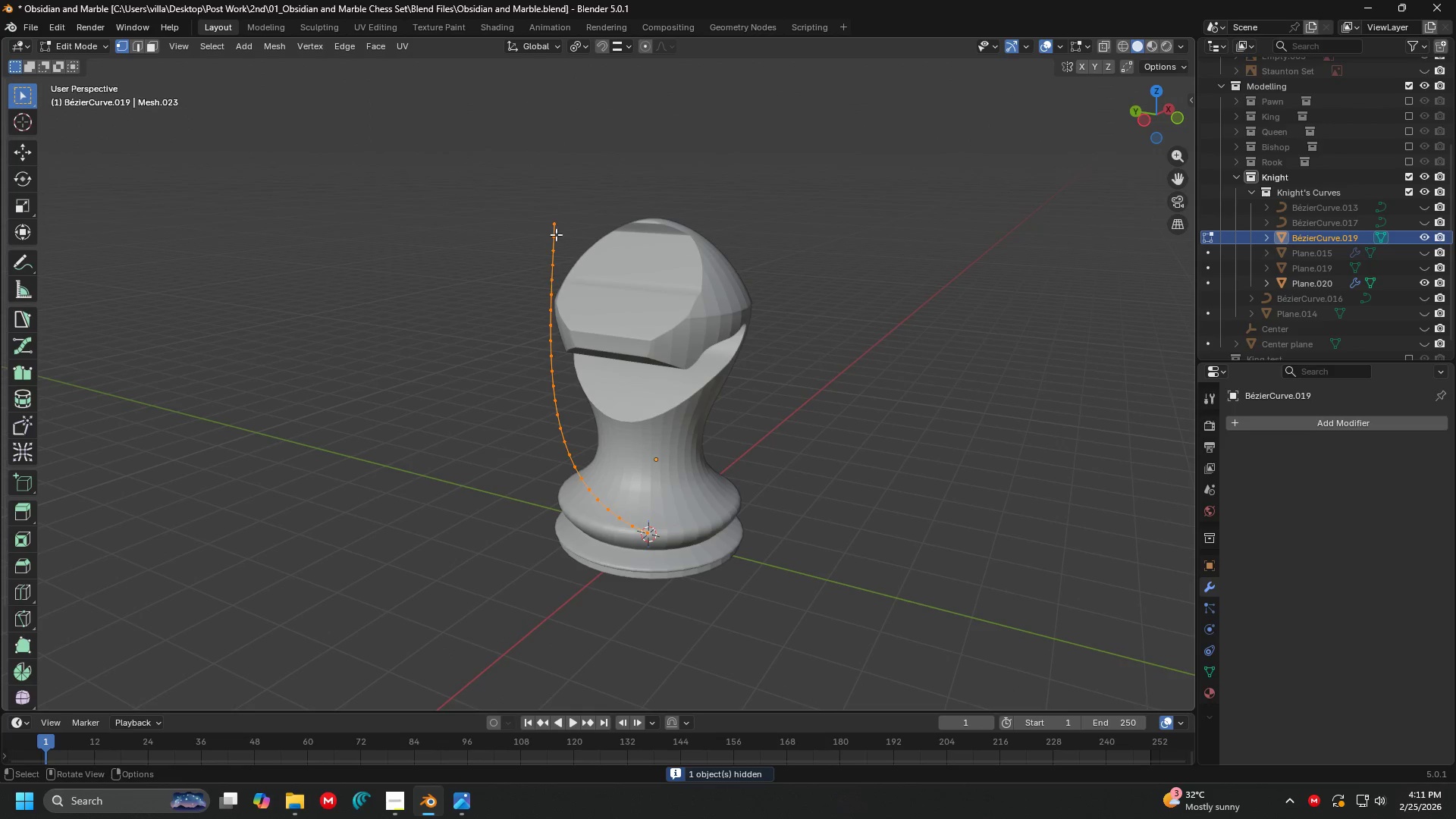 
left_click([557, 212])
 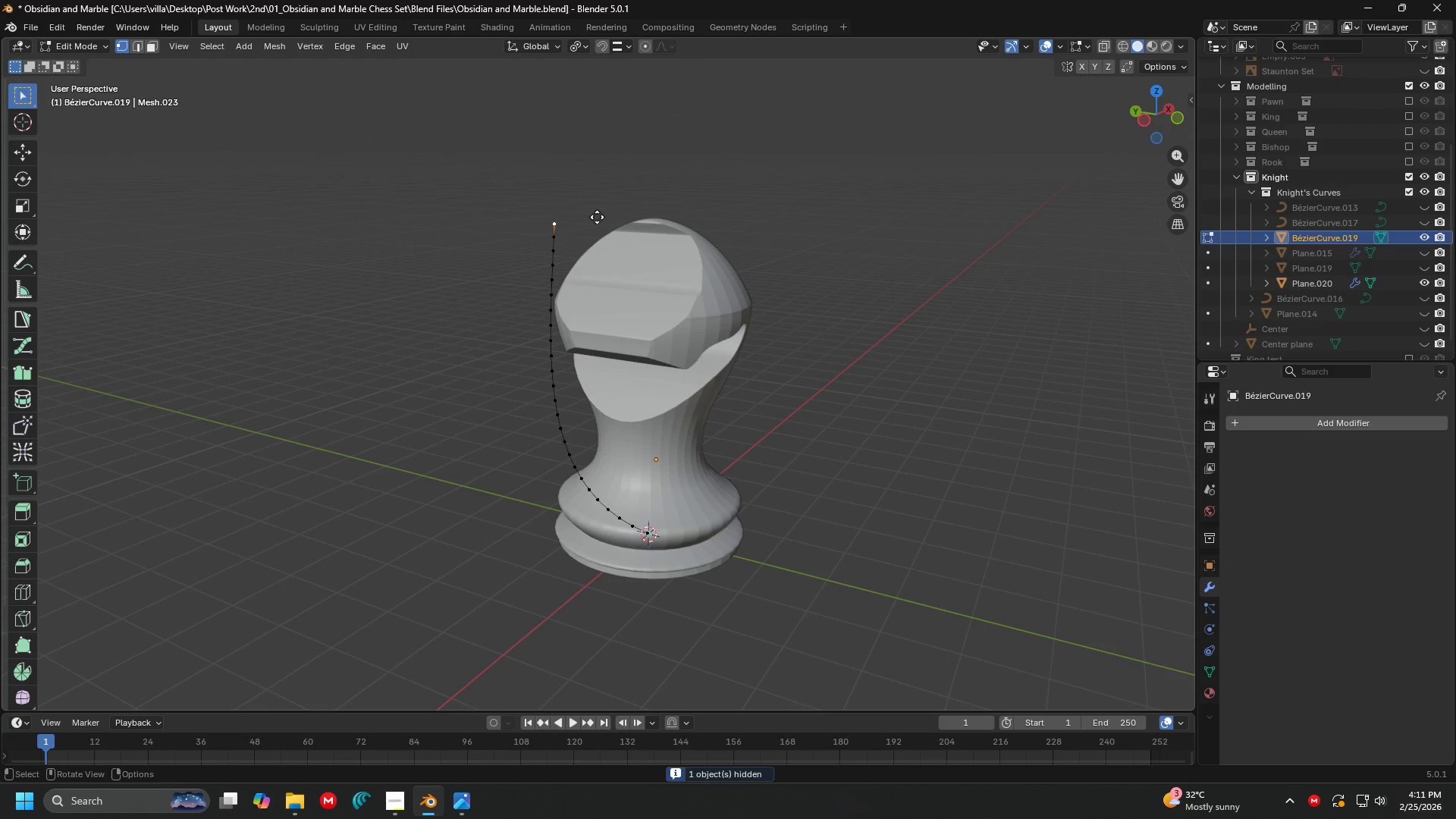 
key(E)
 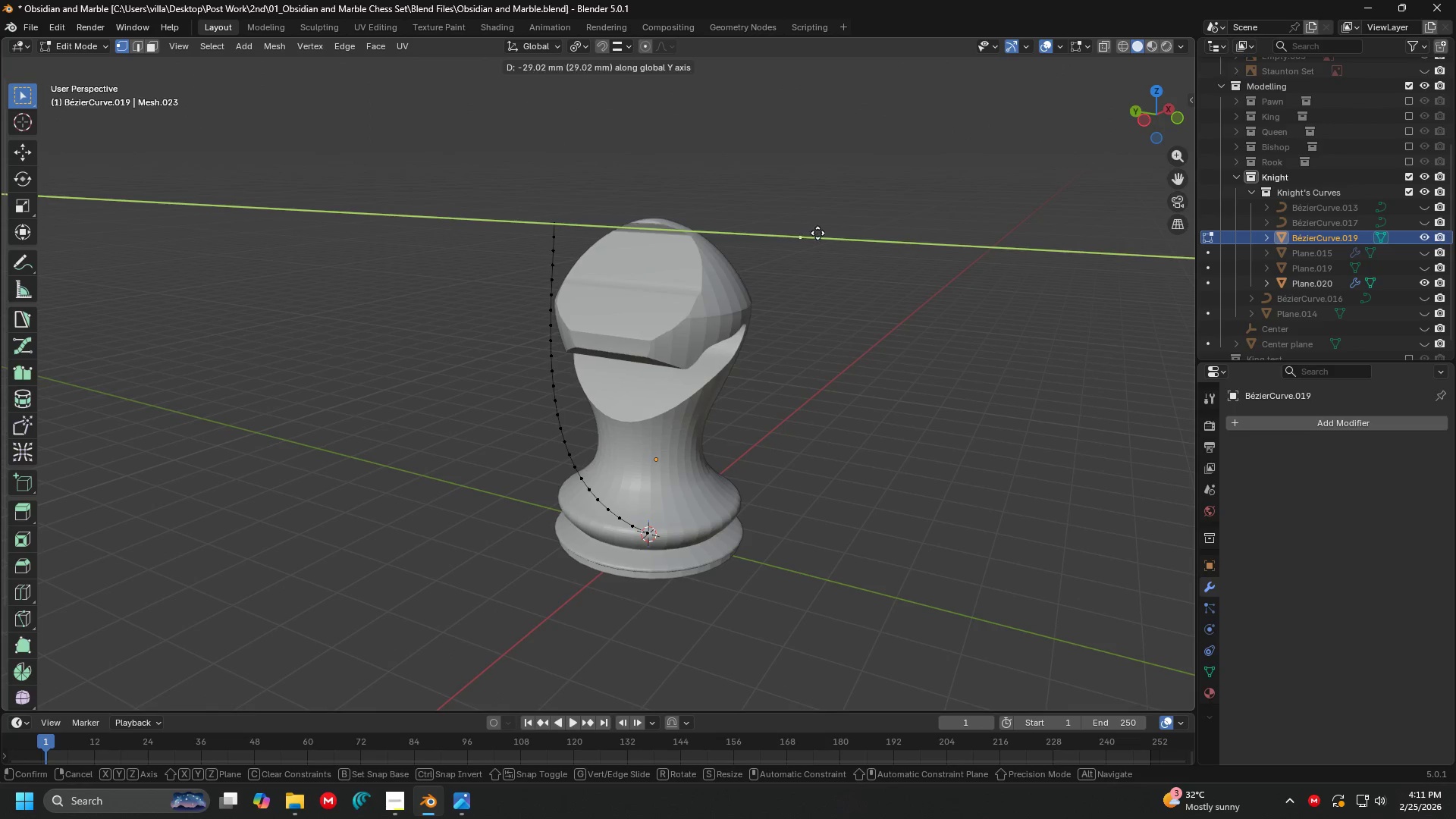 
left_click([817, 233])
 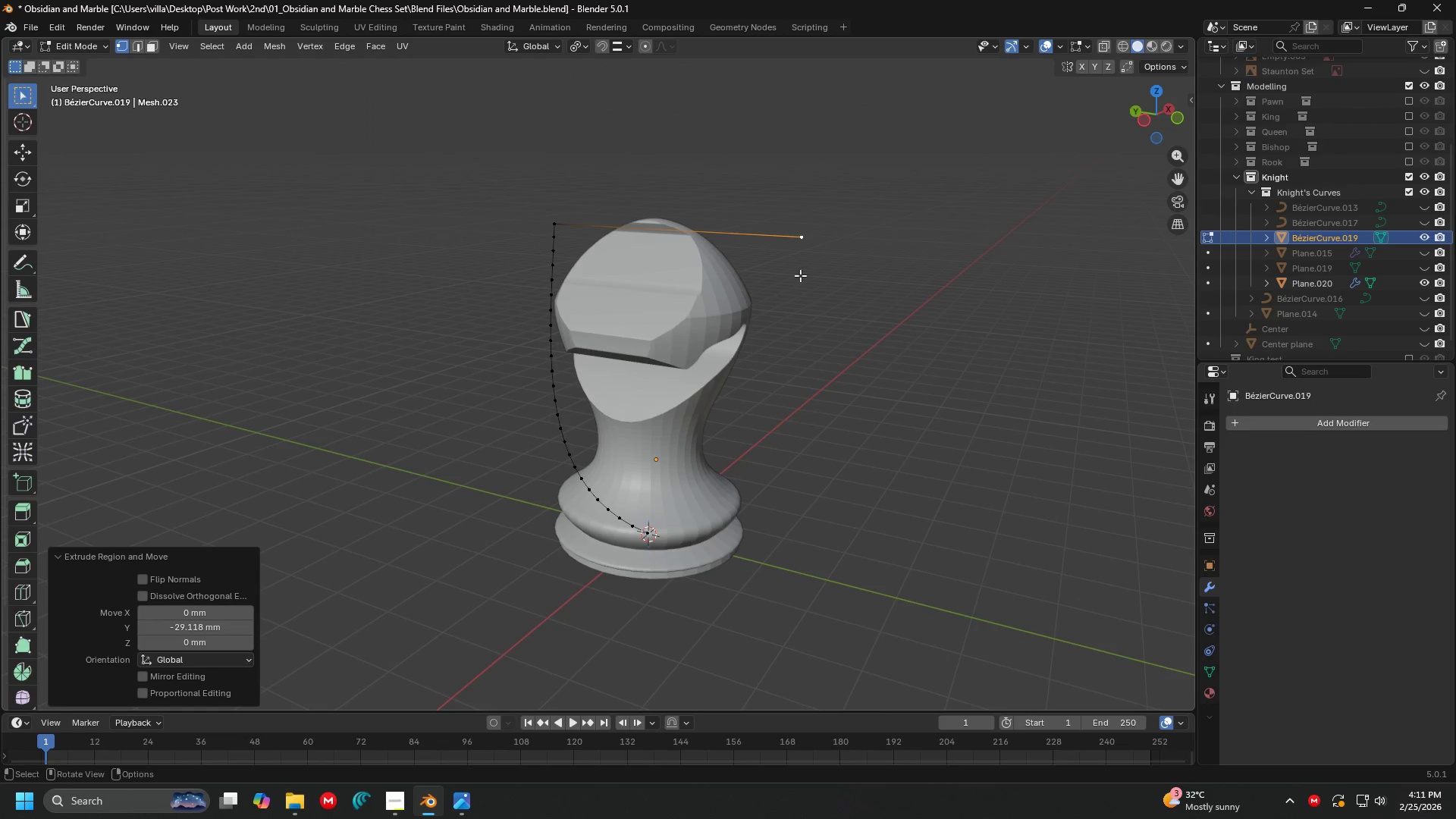 
hold_key(key=ShiftLeft, duration=0.55)
double_click([679, 553])
 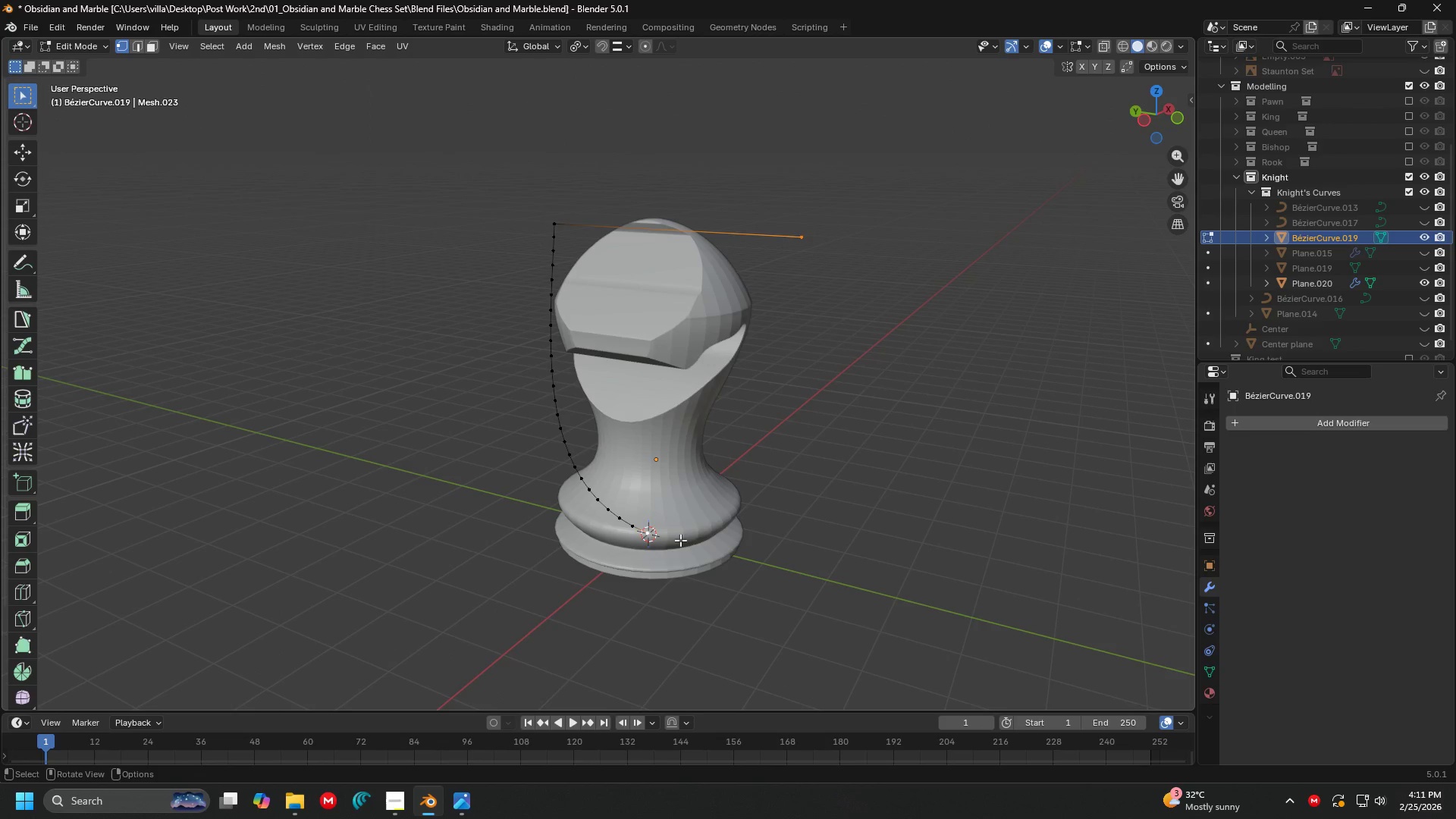 
type(faf)
 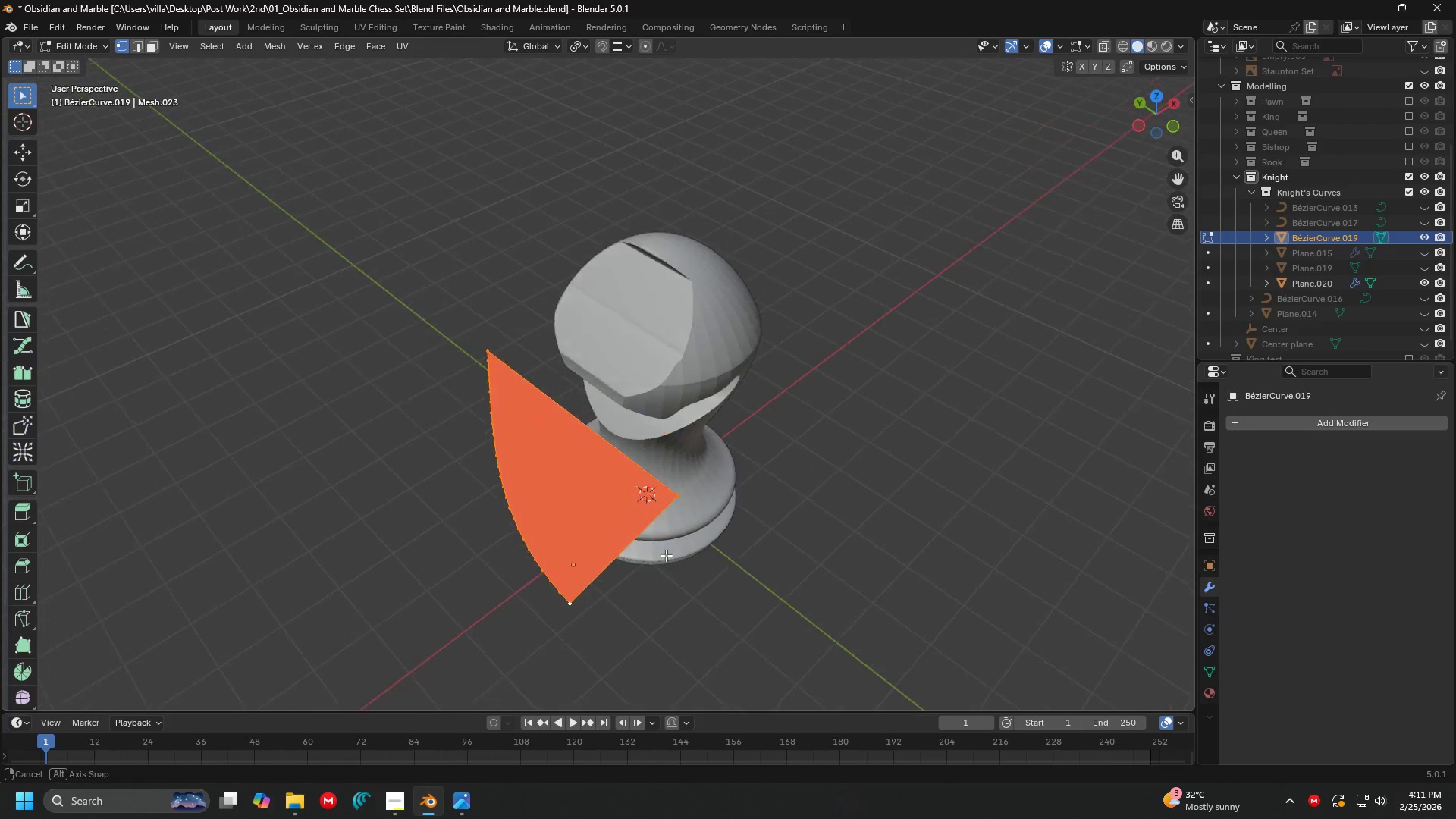 
key(E)
 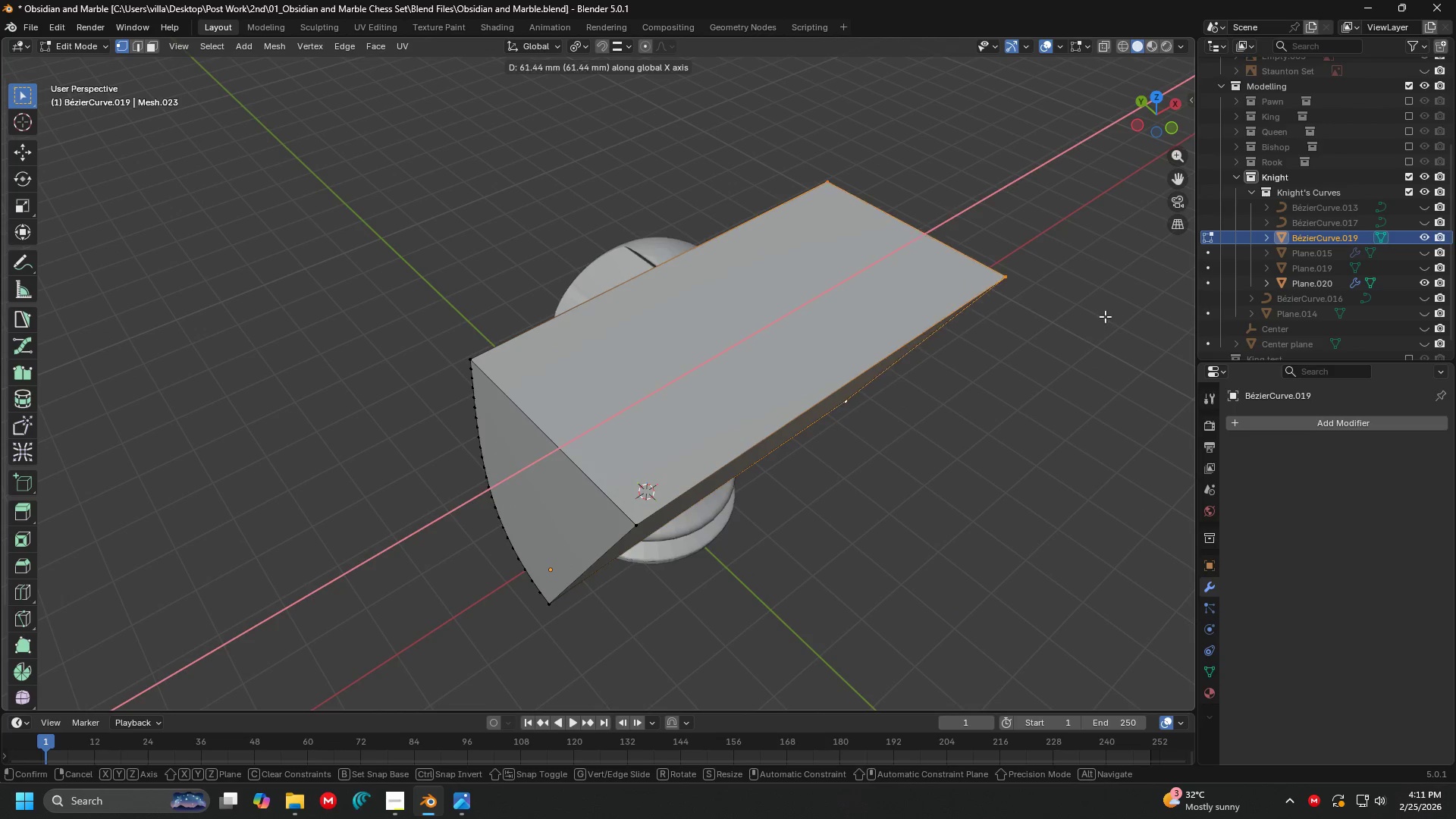 
key(Tab)
 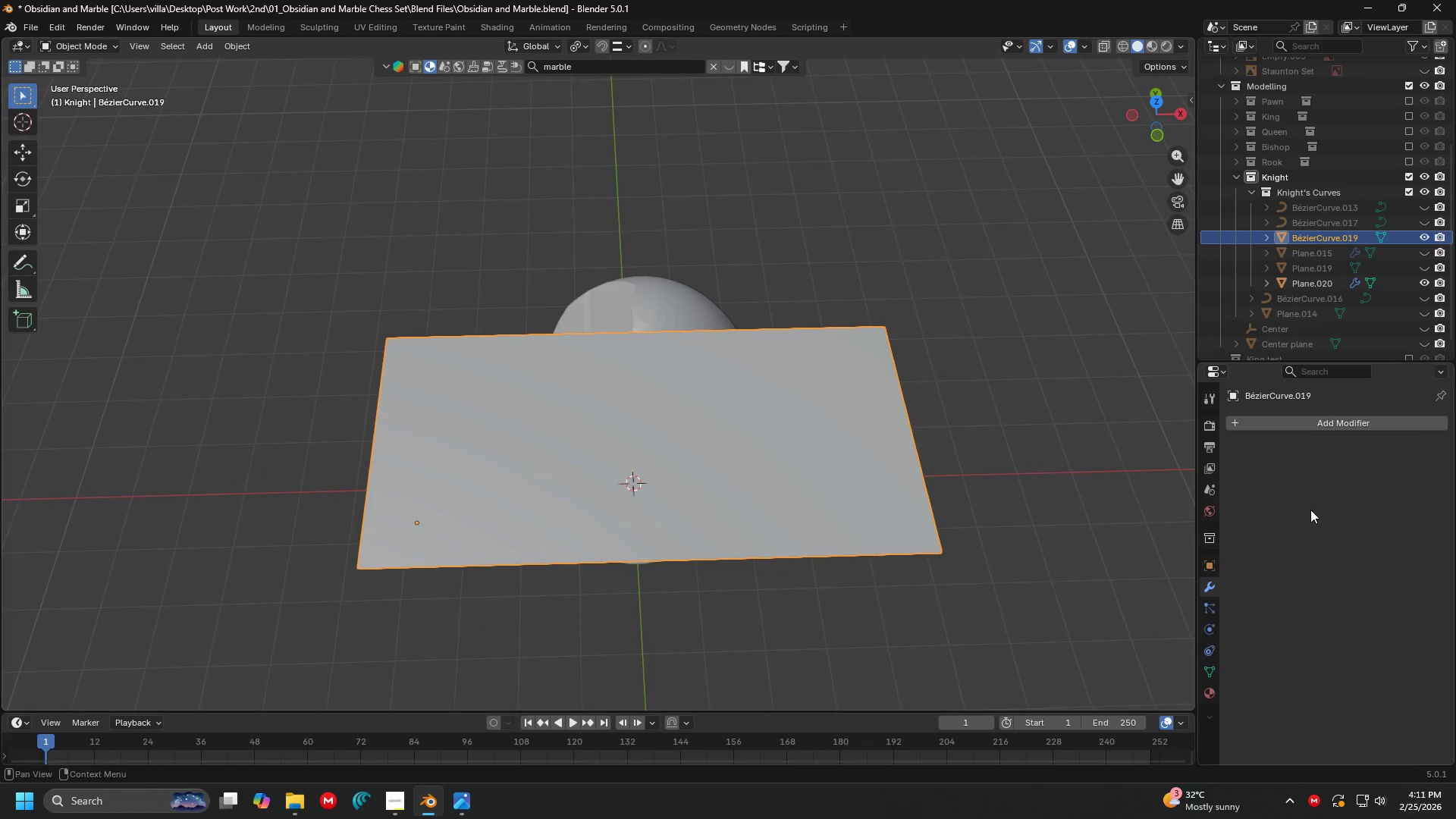 
double_click([1316, 419])
 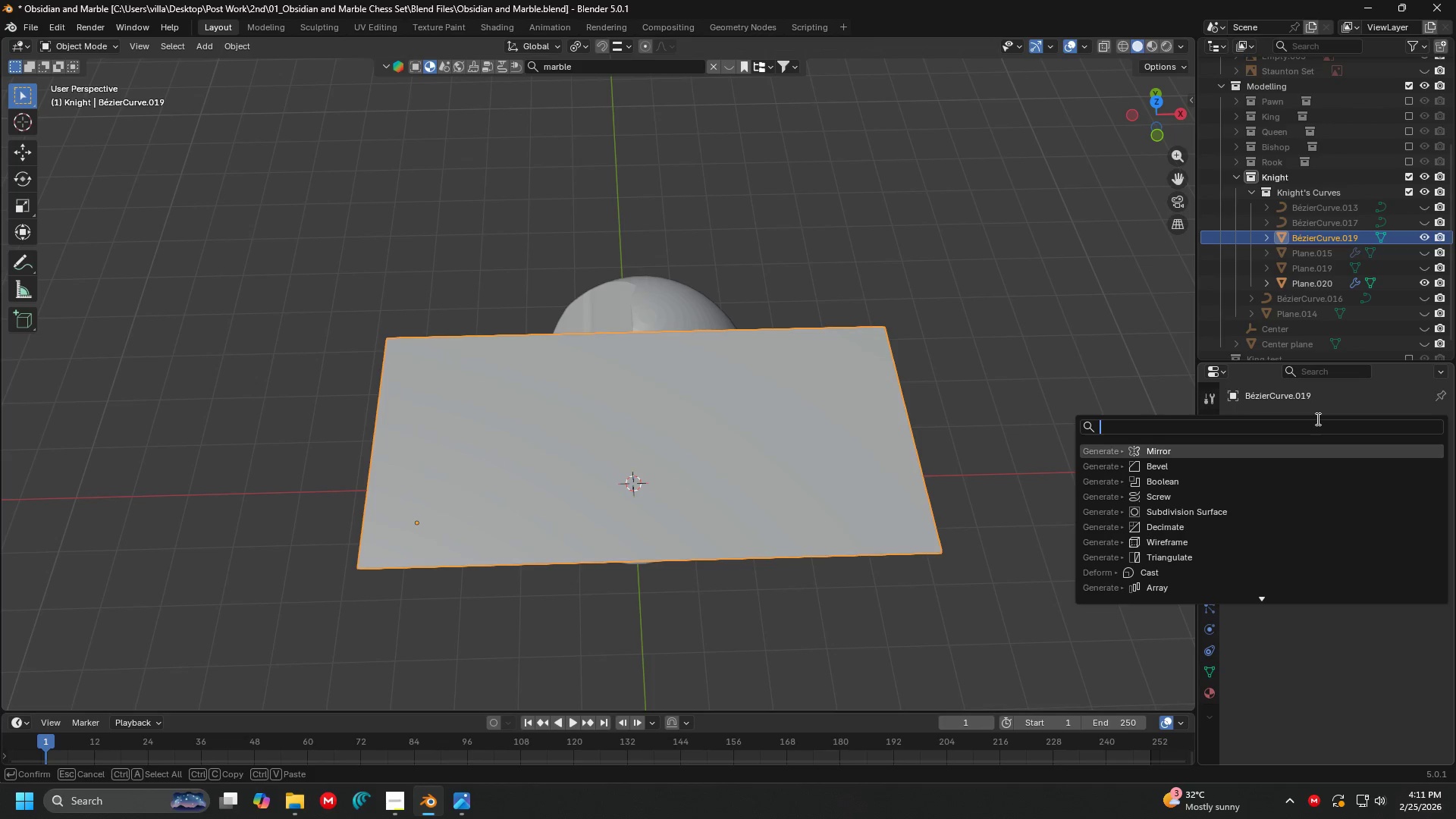 
type(m)
key(Backspace)
key(Backspace)
type(mirr)
 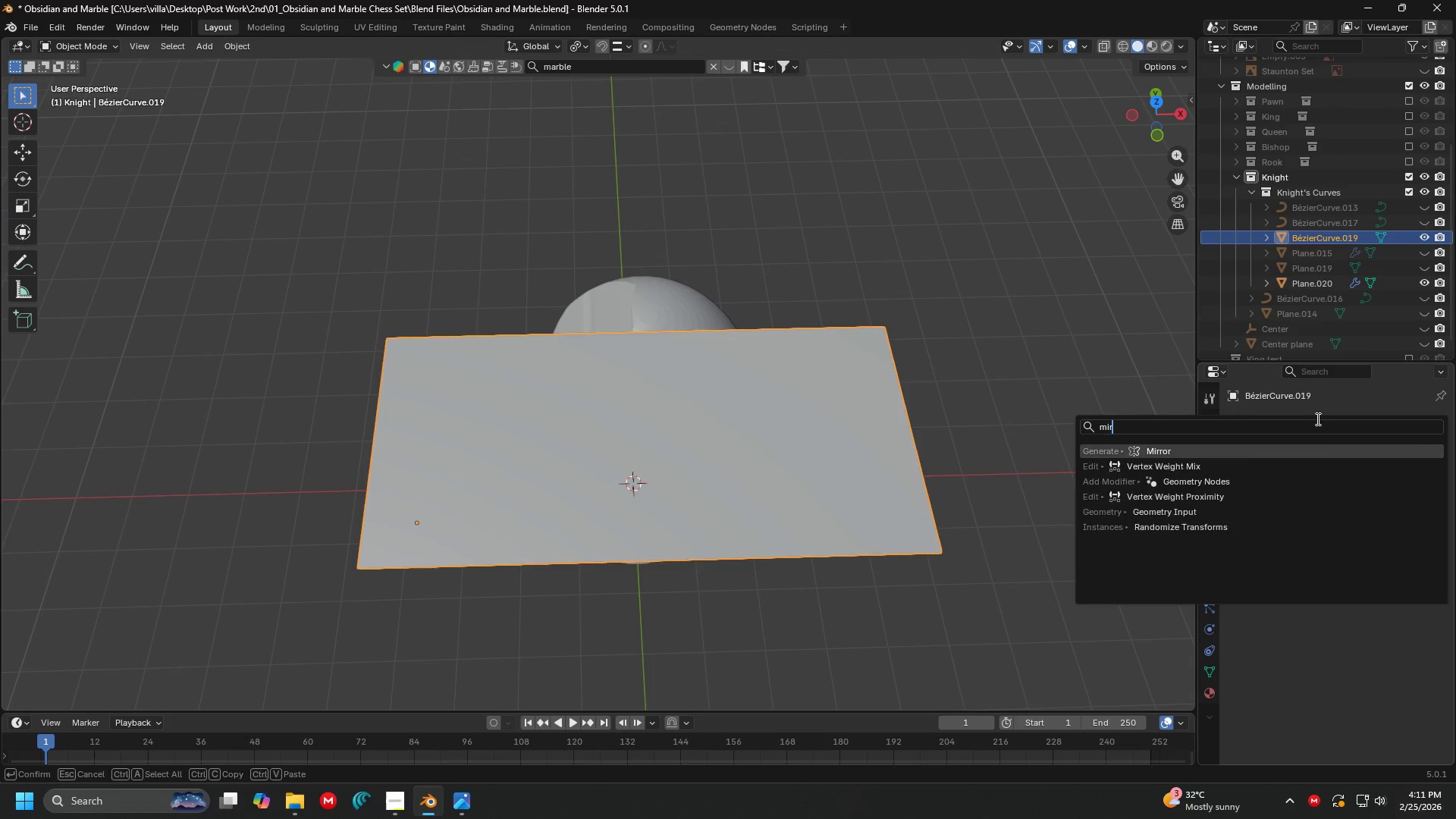 
key(Enter)
 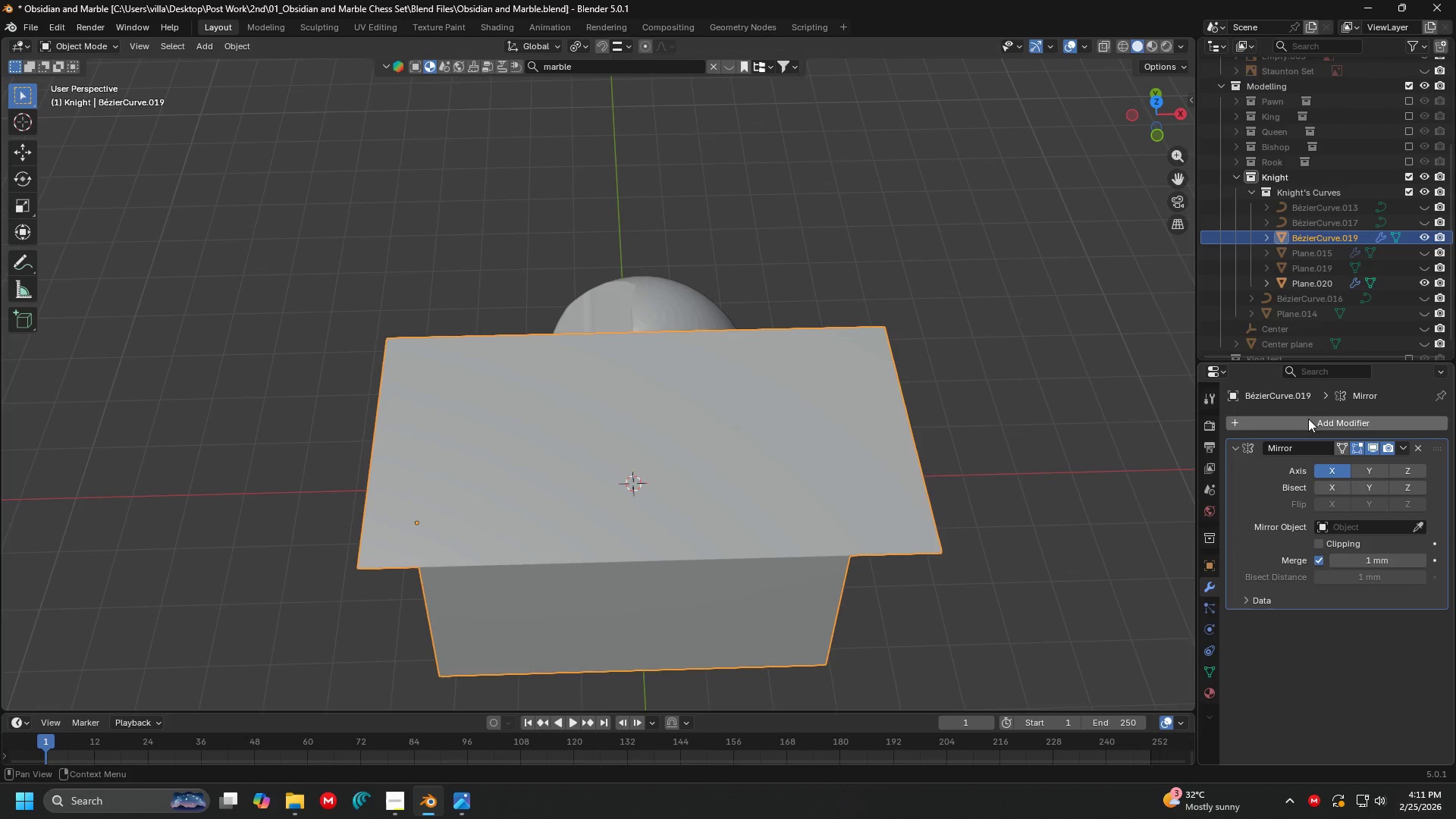 
scroll: coordinate [804, 457], scroll_direction: down, amount: 4.0
 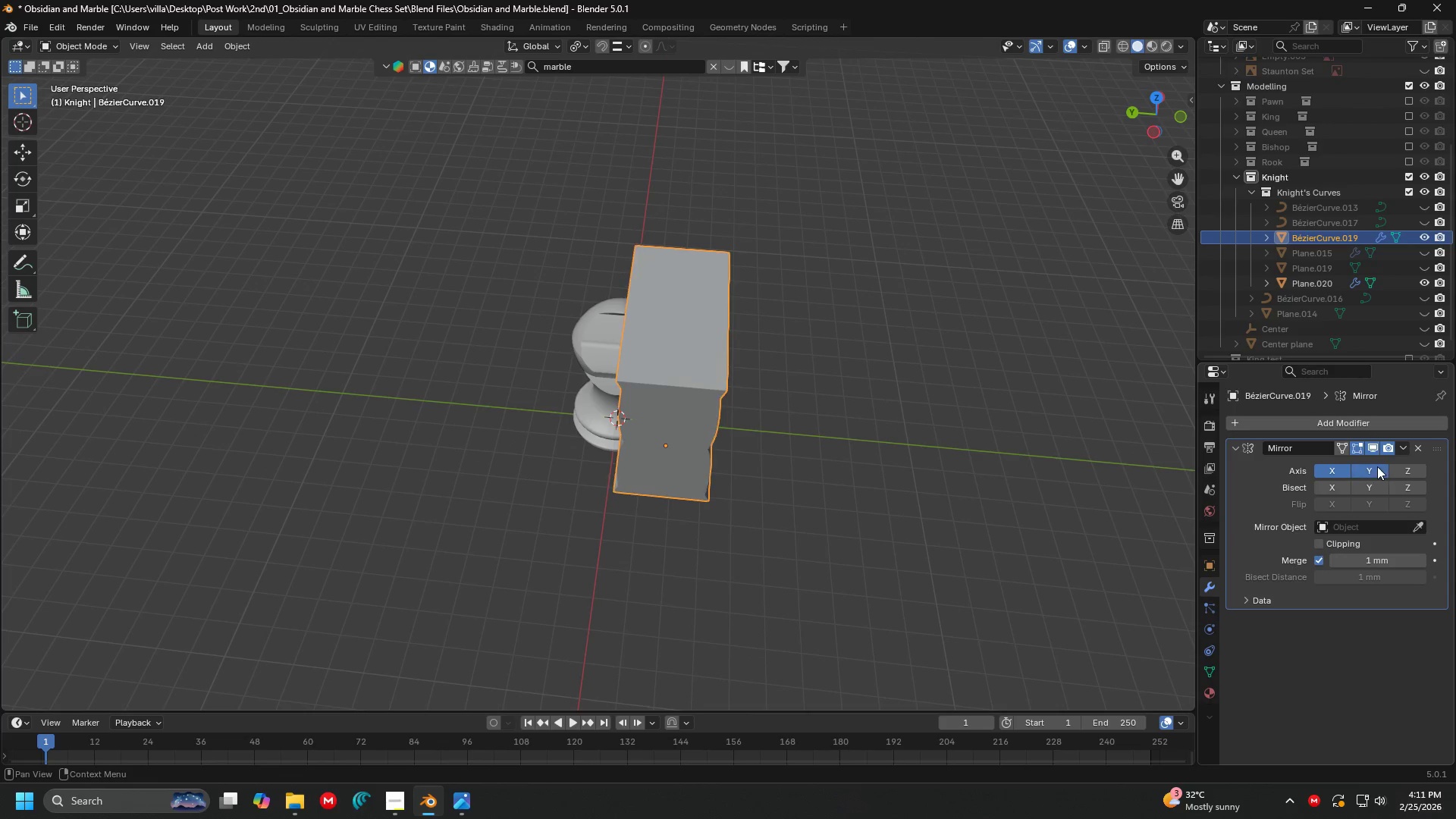 
double_click([1424, 520])
 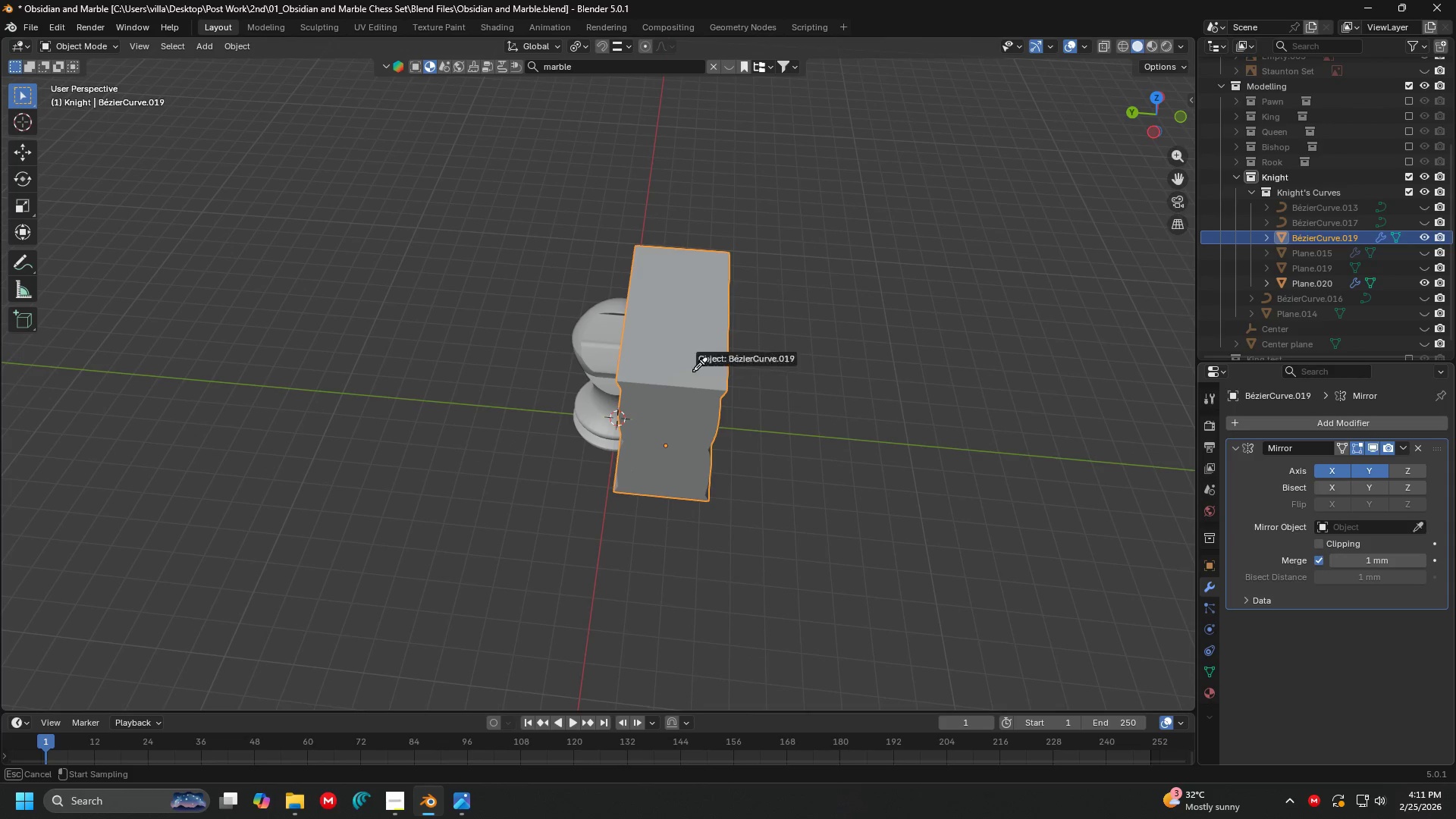 
left_click([585, 331])
 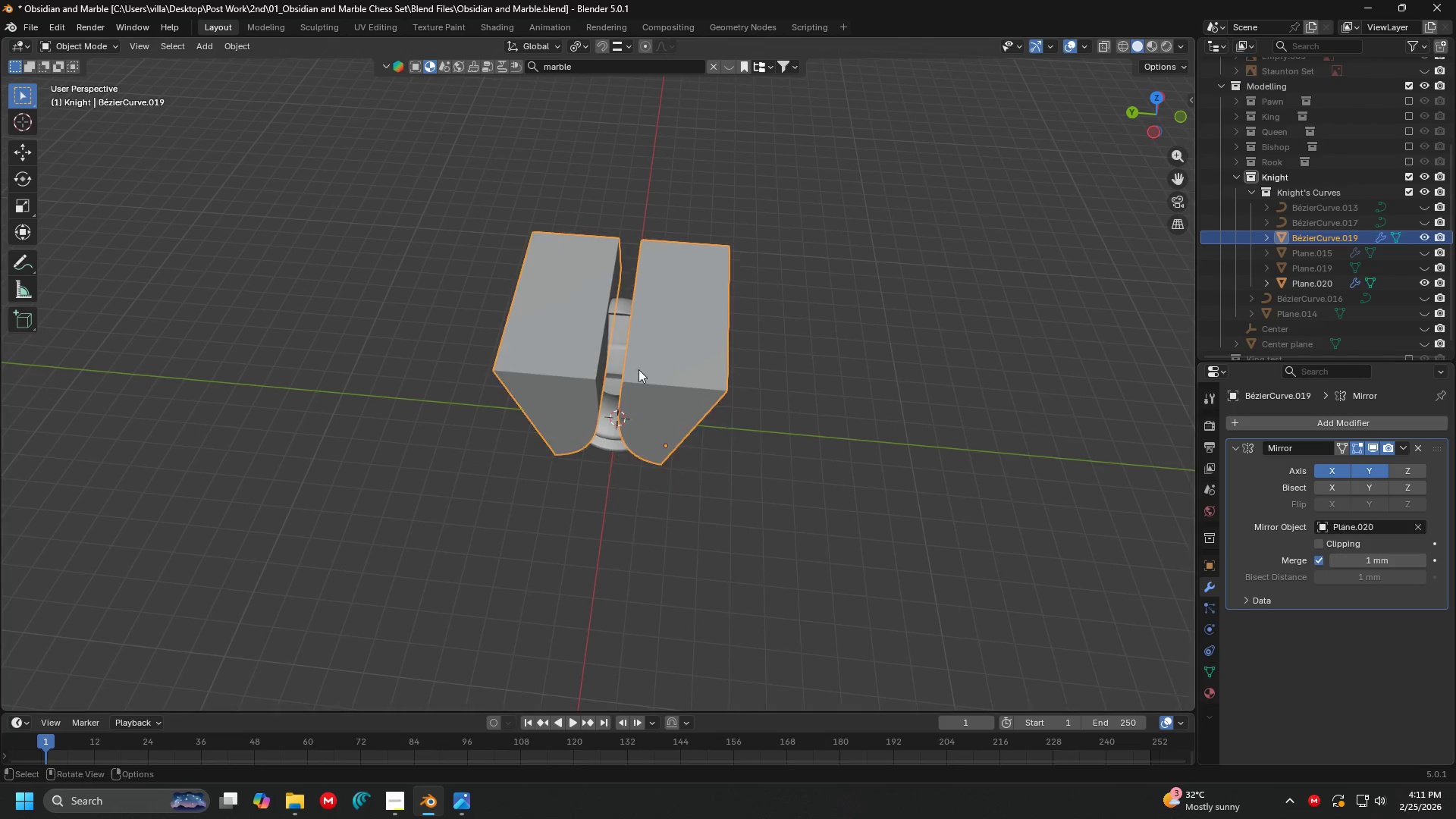 
scroll: coordinate [703, 424], scroll_direction: up, amount: 2.0
 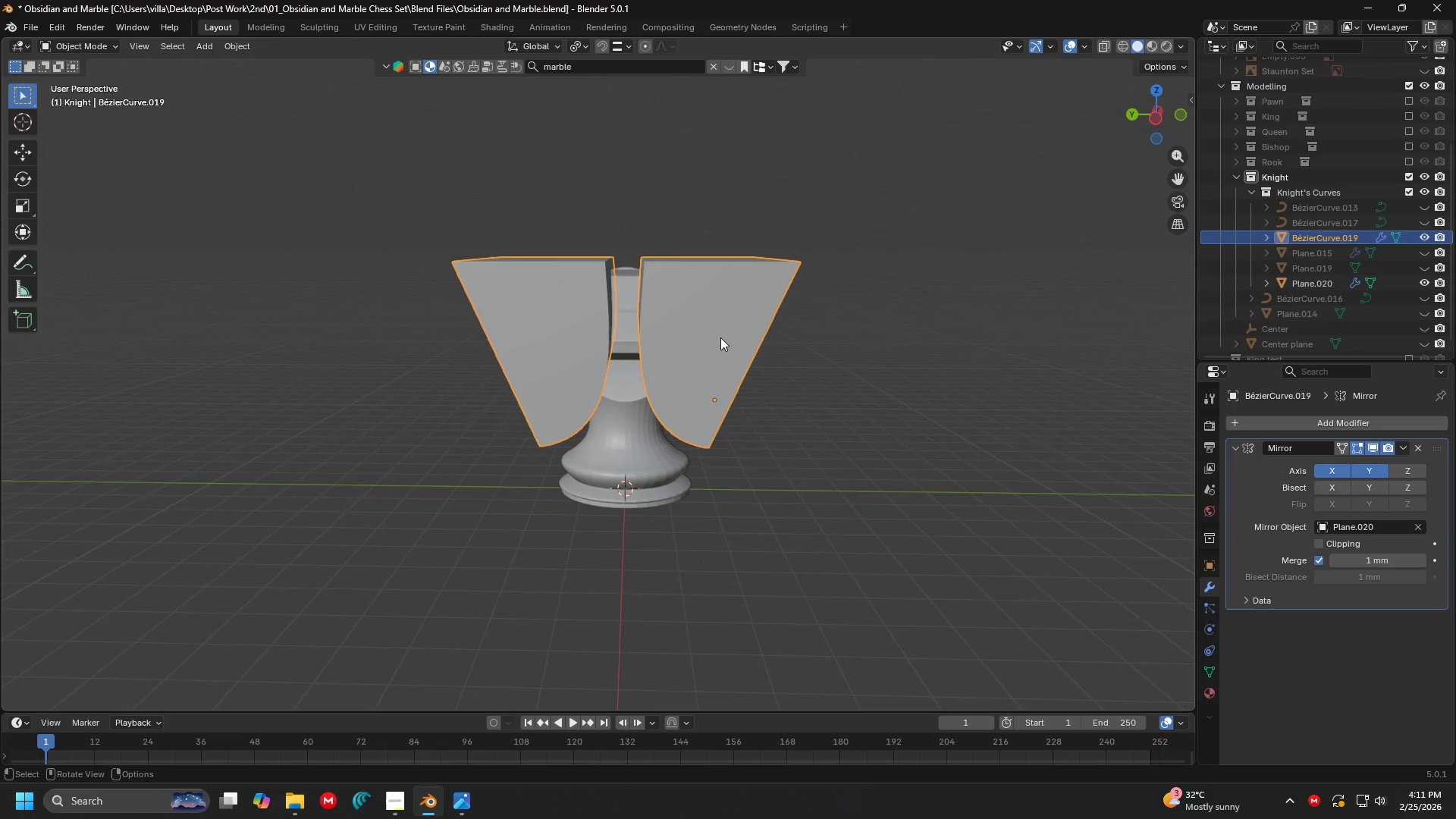 
left_click([744, 296])
 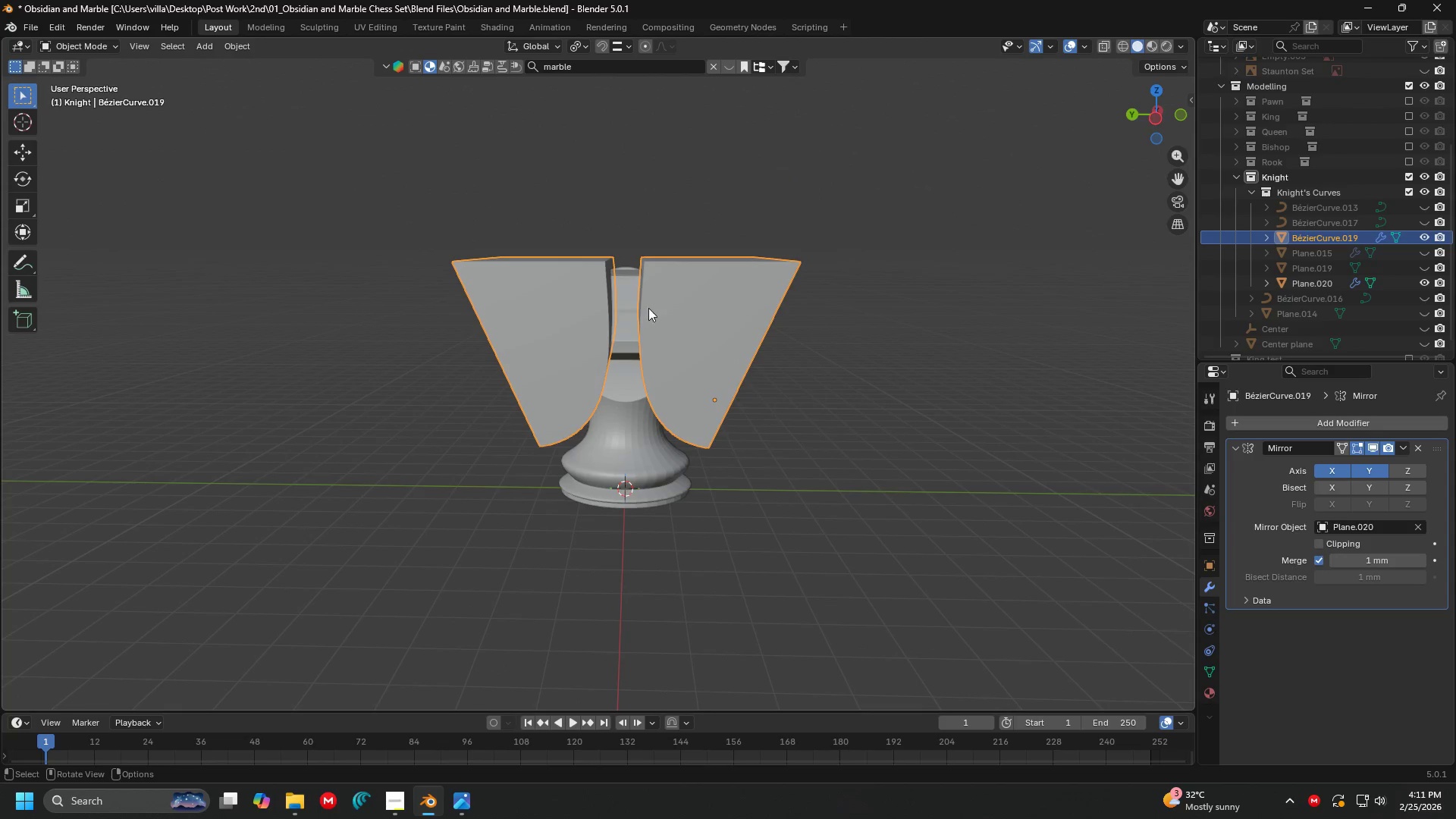 
hold_key(key=ShiftLeft, duration=0.38)
 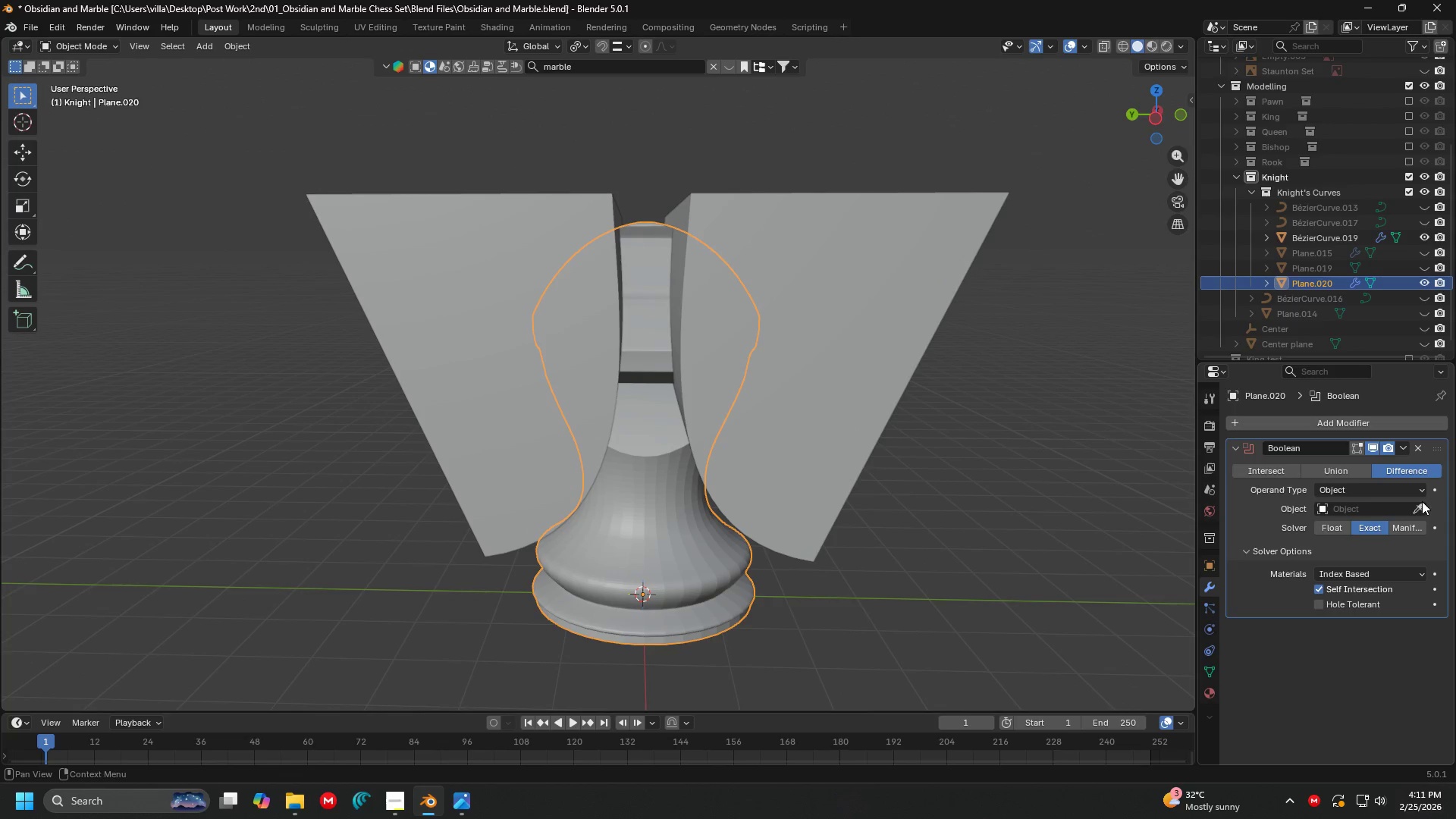 
scroll: coordinate [613, 310], scroll_direction: up, amount: 3.0
 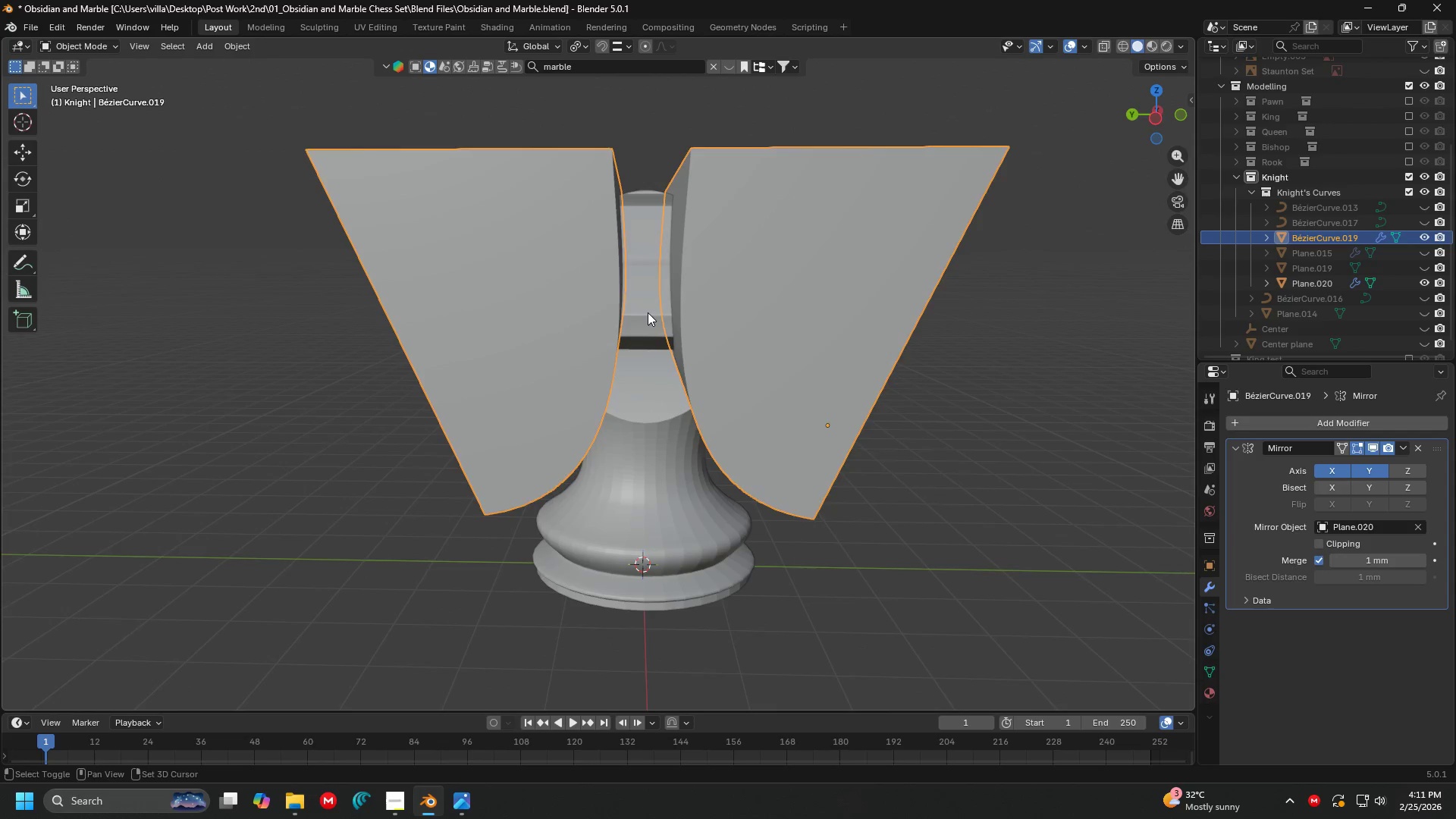 
left_click([1423, 510])
 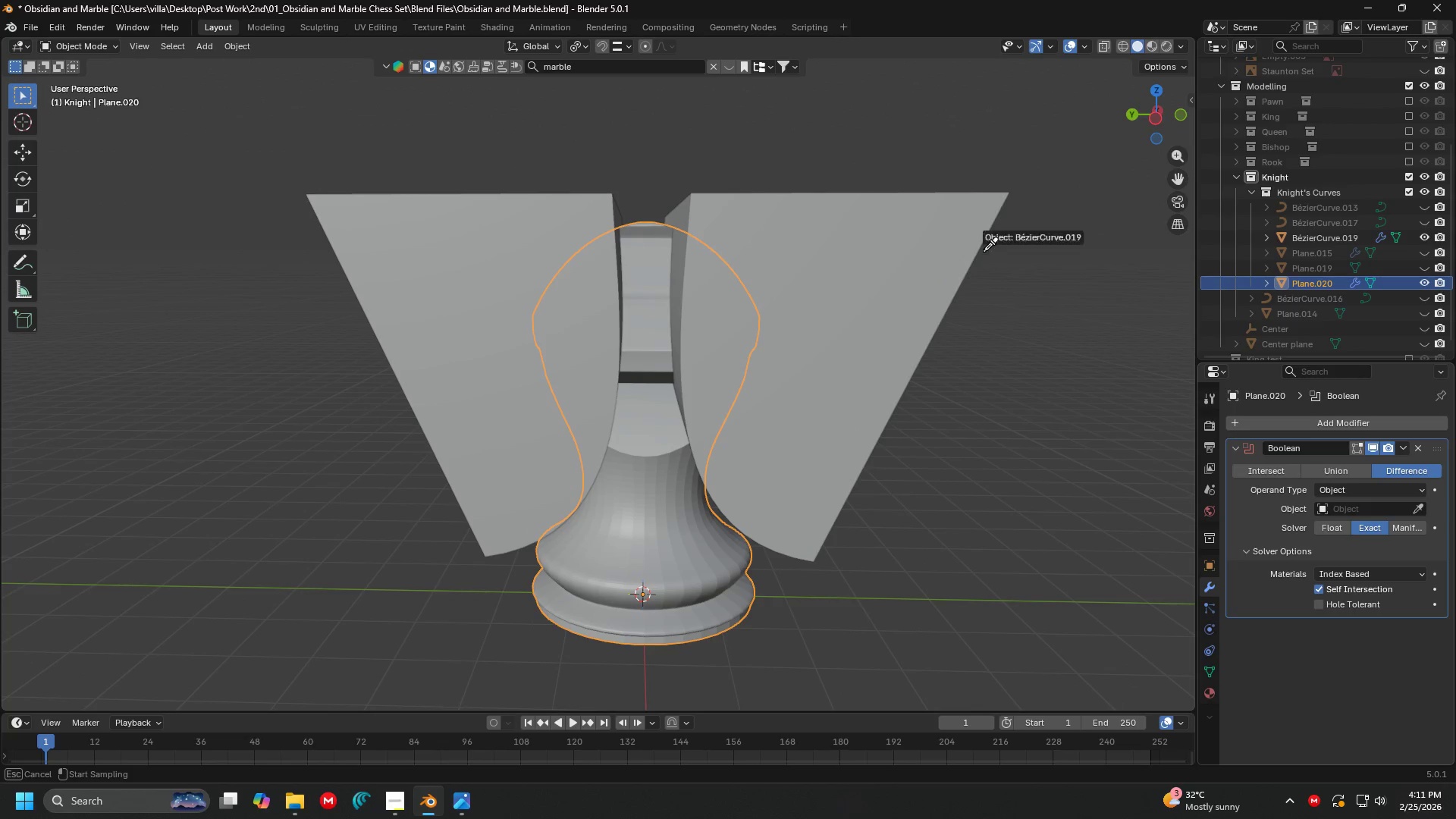 
left_click([949, 221])
 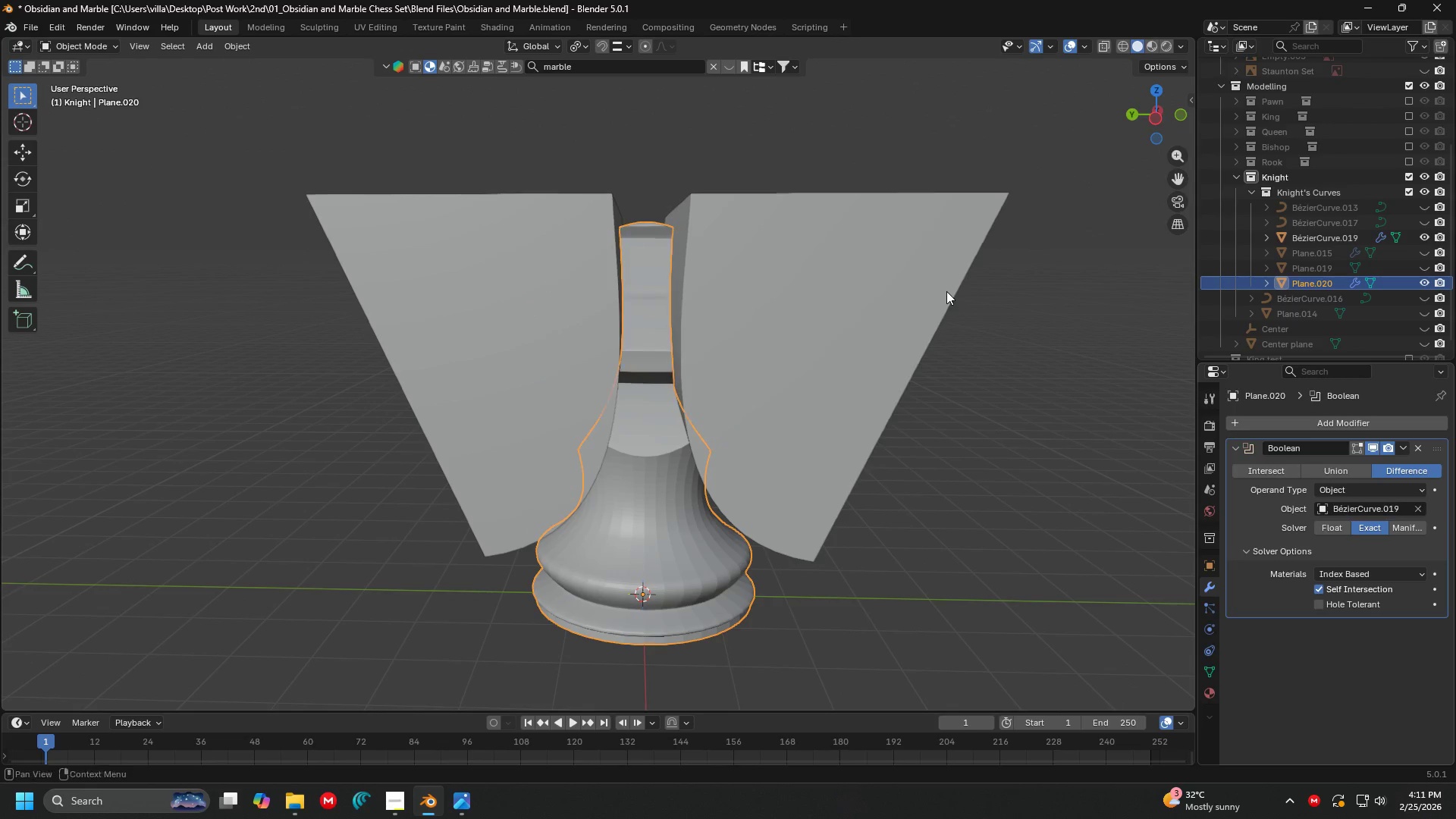 
left_click([933, 284])
 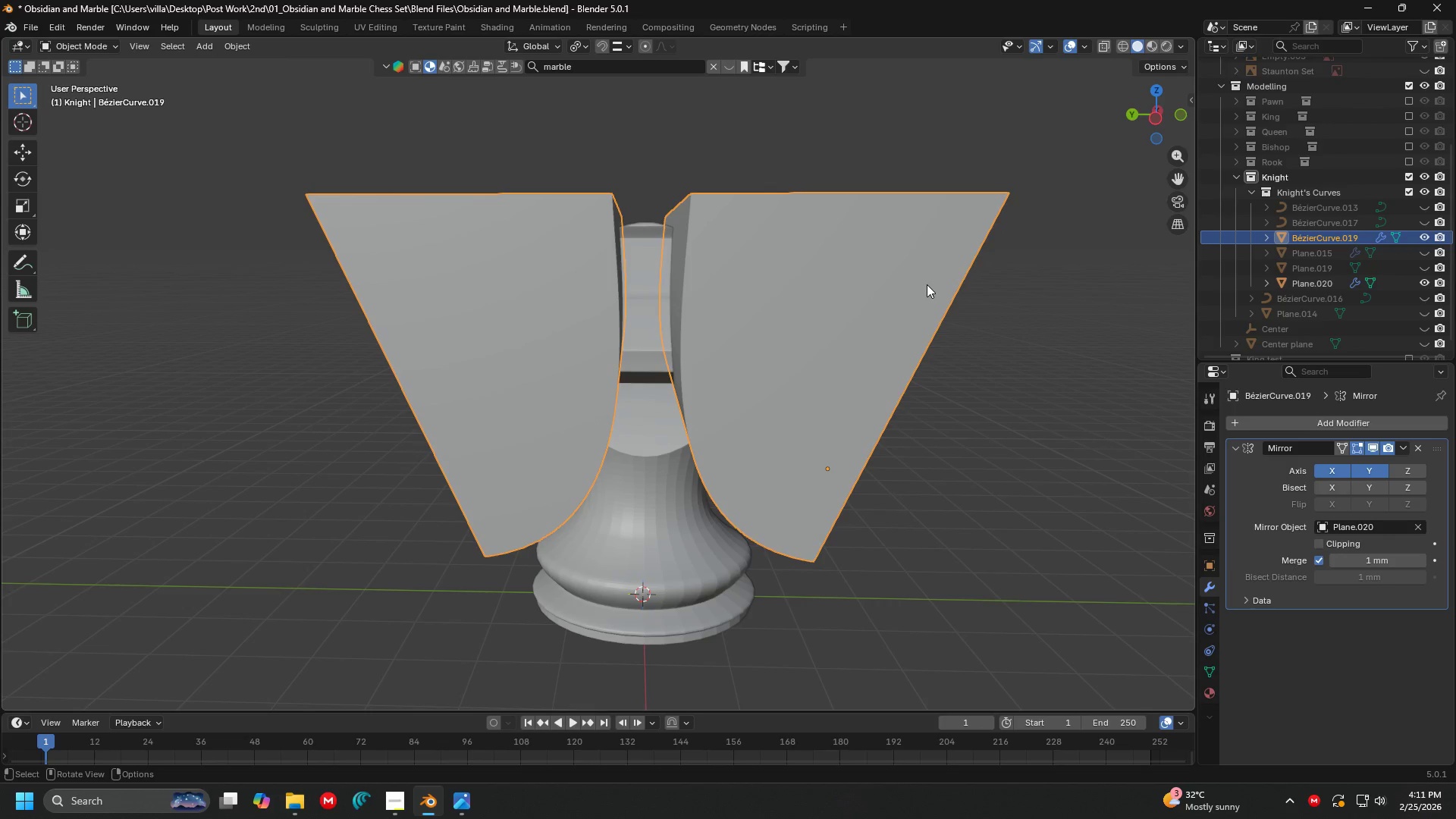 
key(H)
 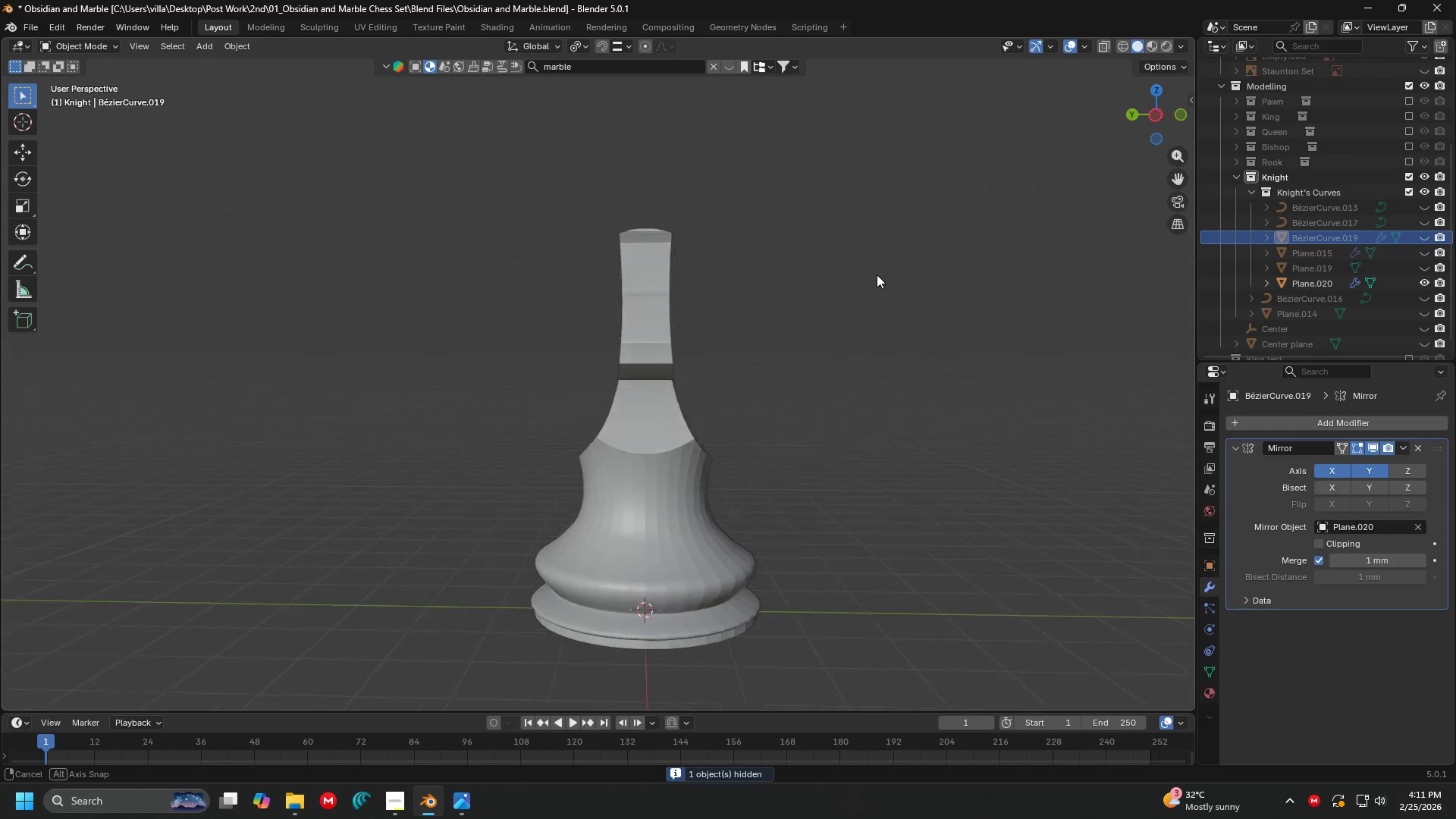 
key(Shift+ShiftLeft)
 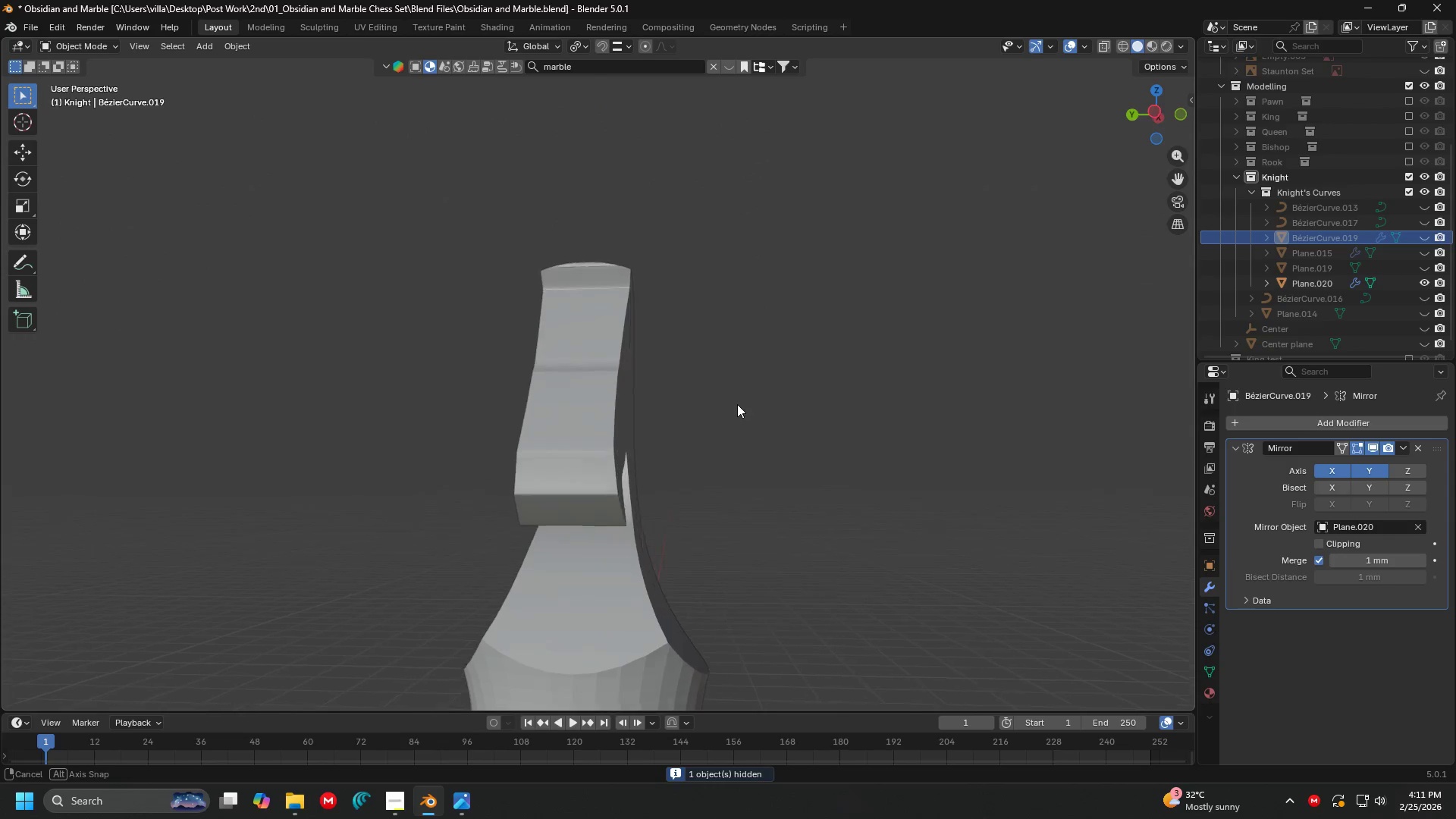 
scroll: coordinate [816, 265], scroll_direction: up, amount: 3.0
 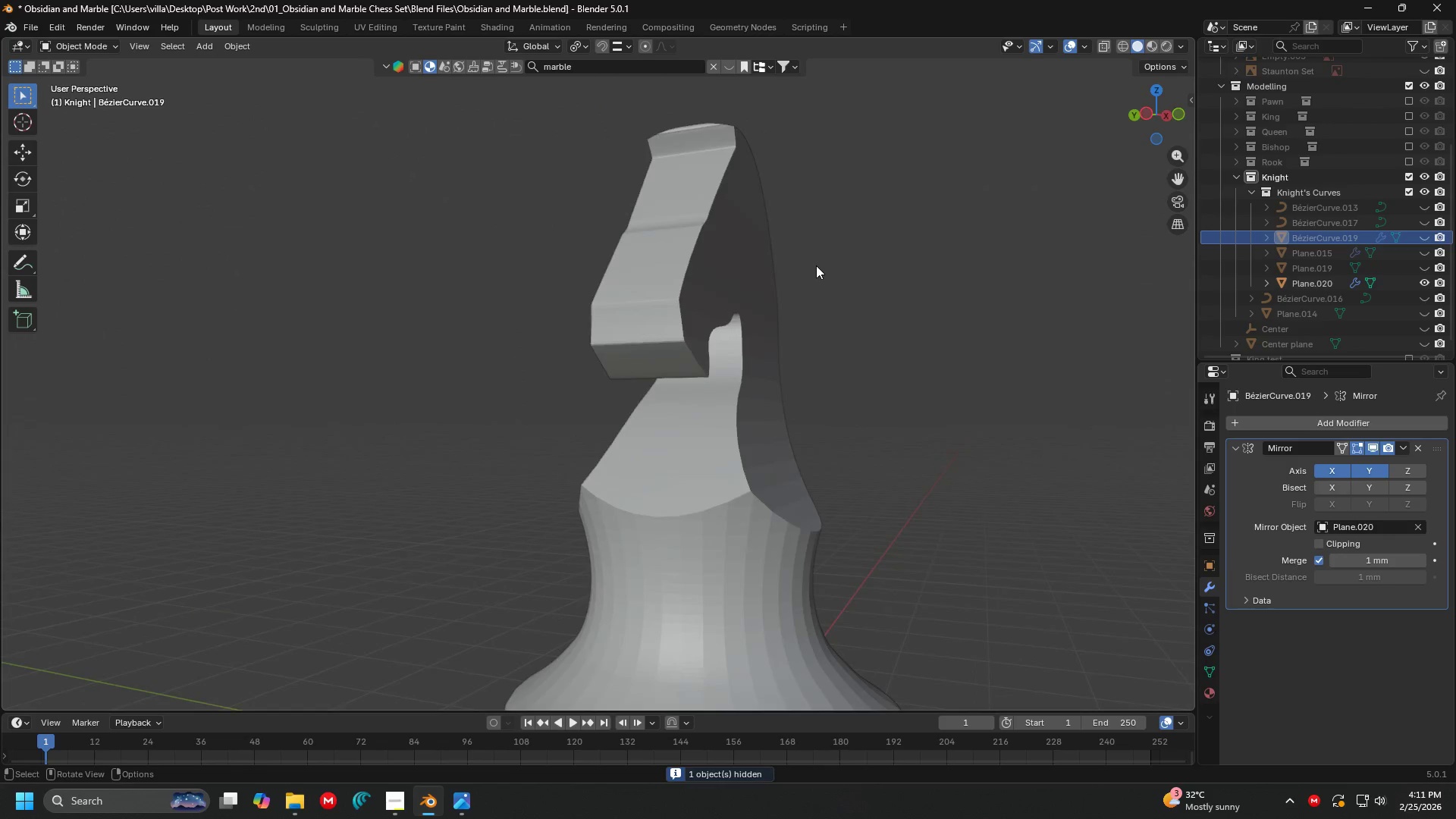 
key(Shift+ShiftLeft)
 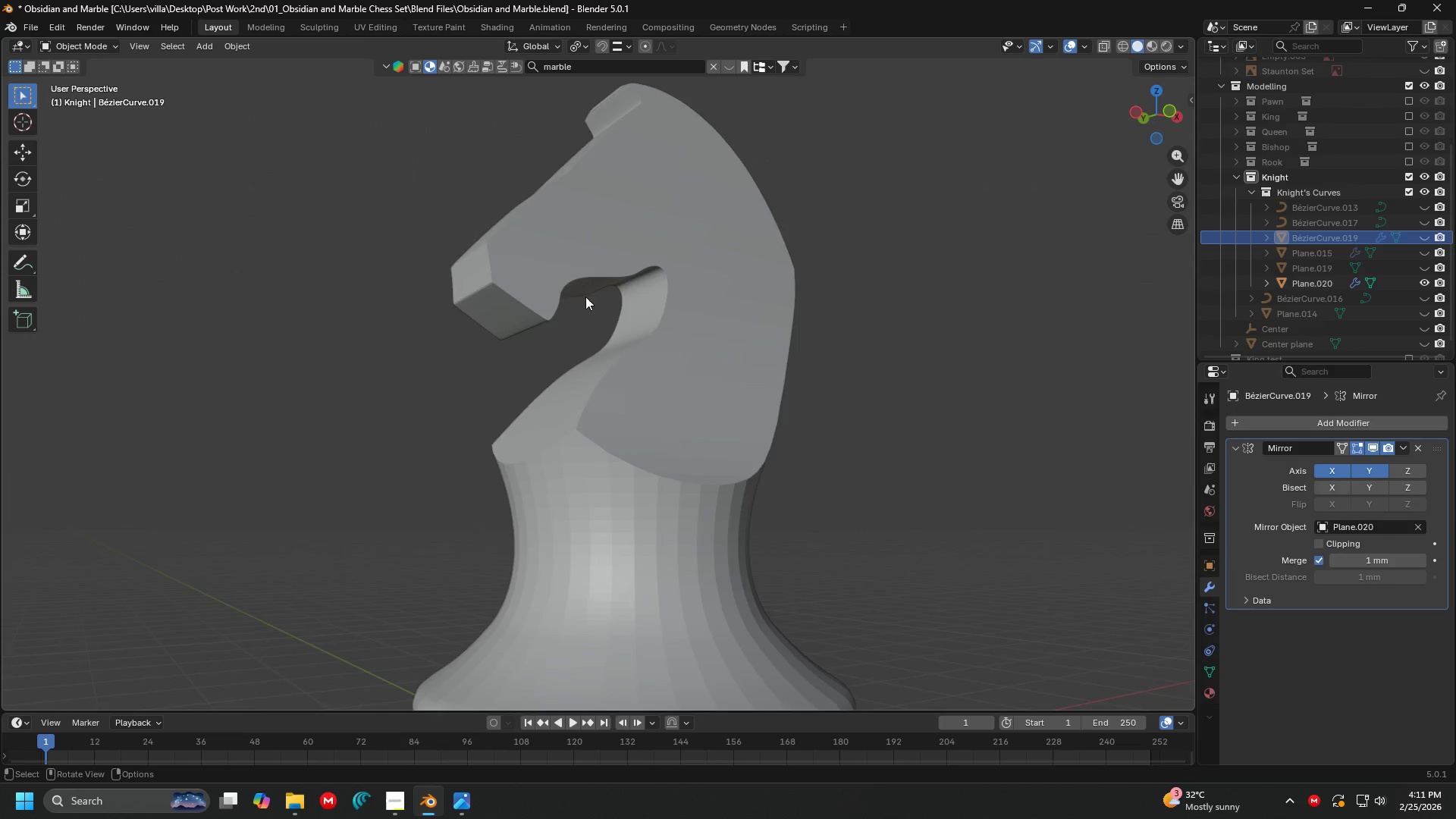 
scroll: coordinate [585, 298], scroll_direction: down, amount: 4.0
 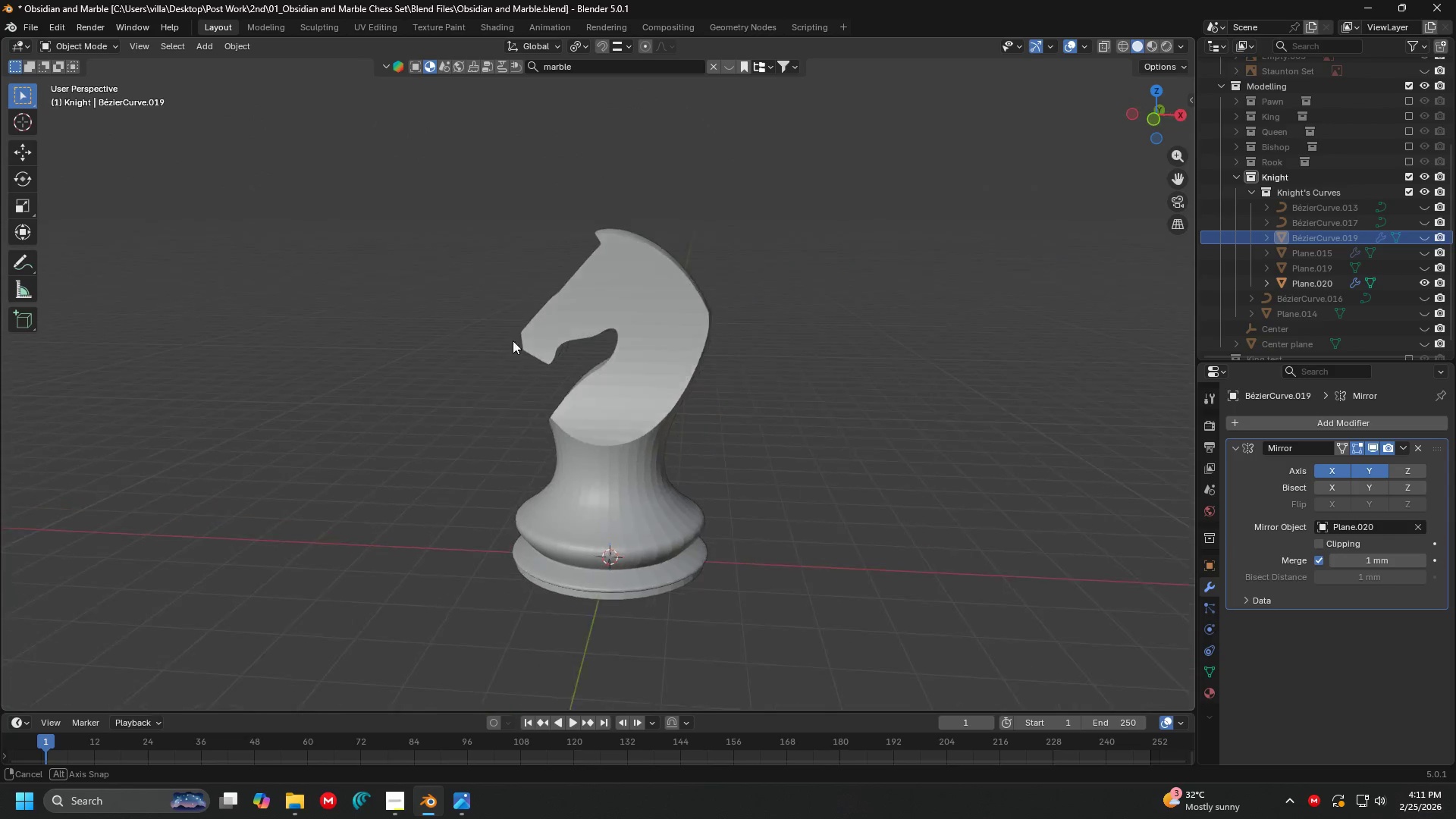 
left_click([758, 348])
 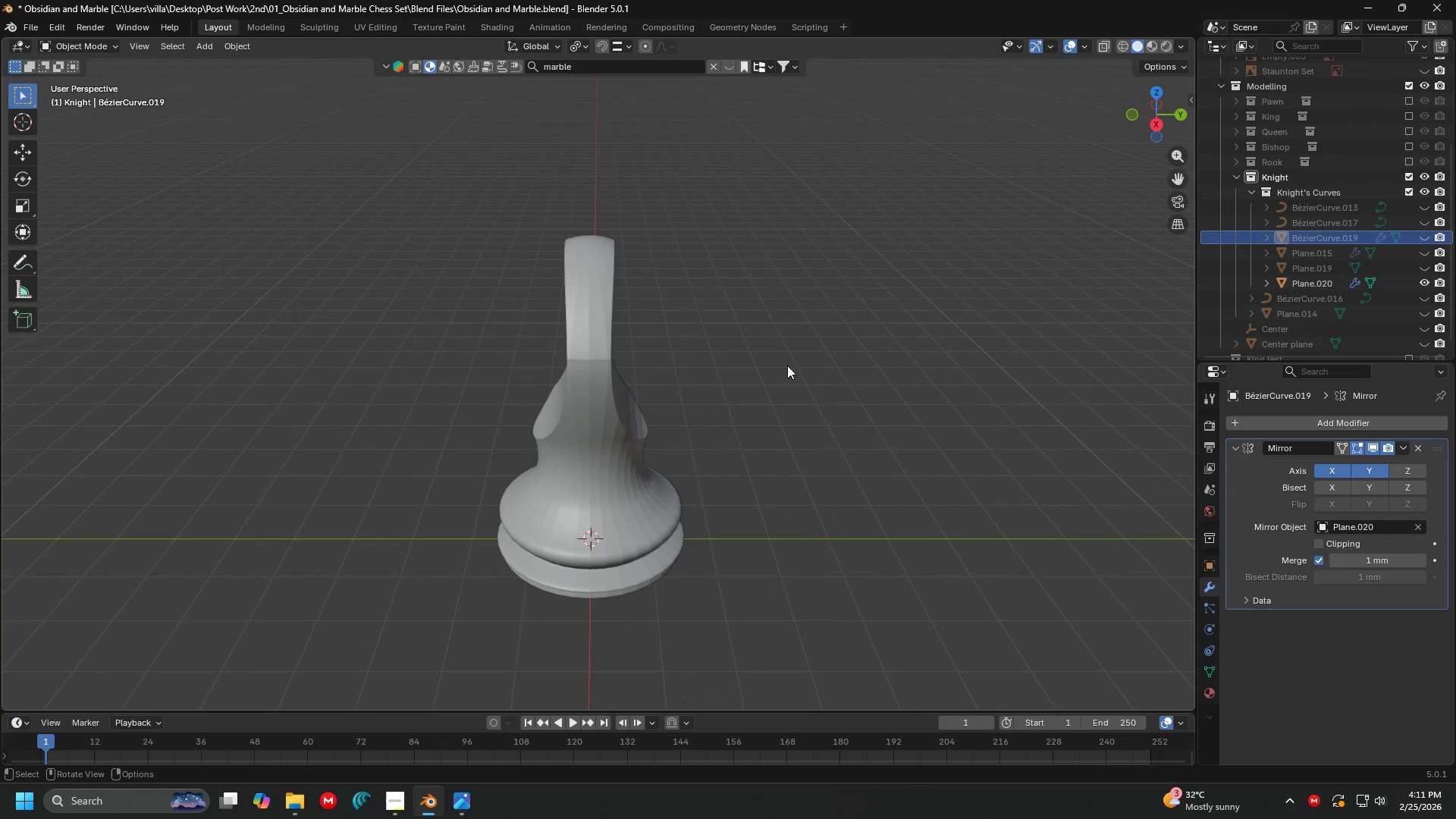 
left_click([873, 363])
 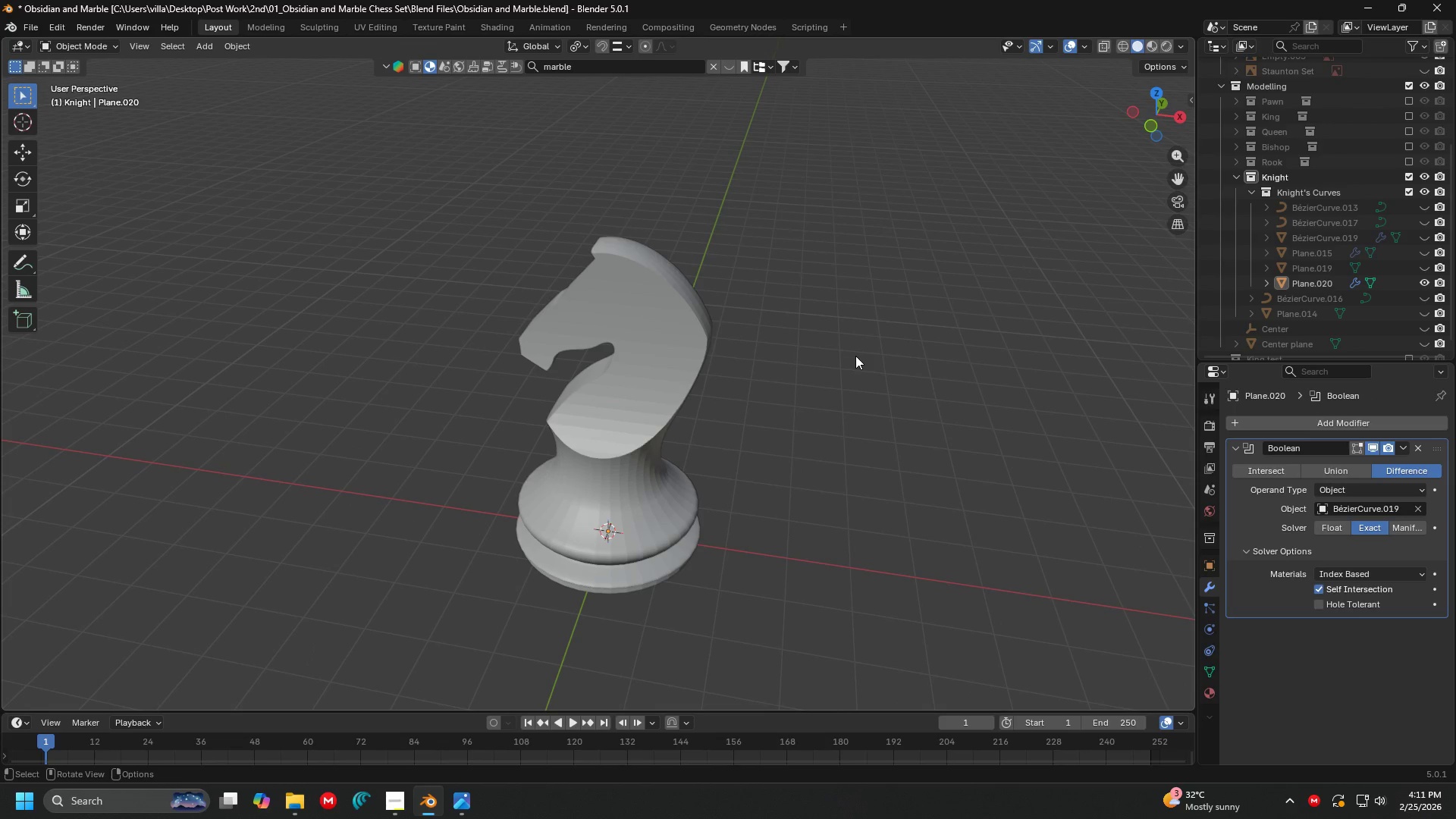 
key(Control+ControlLeft)
 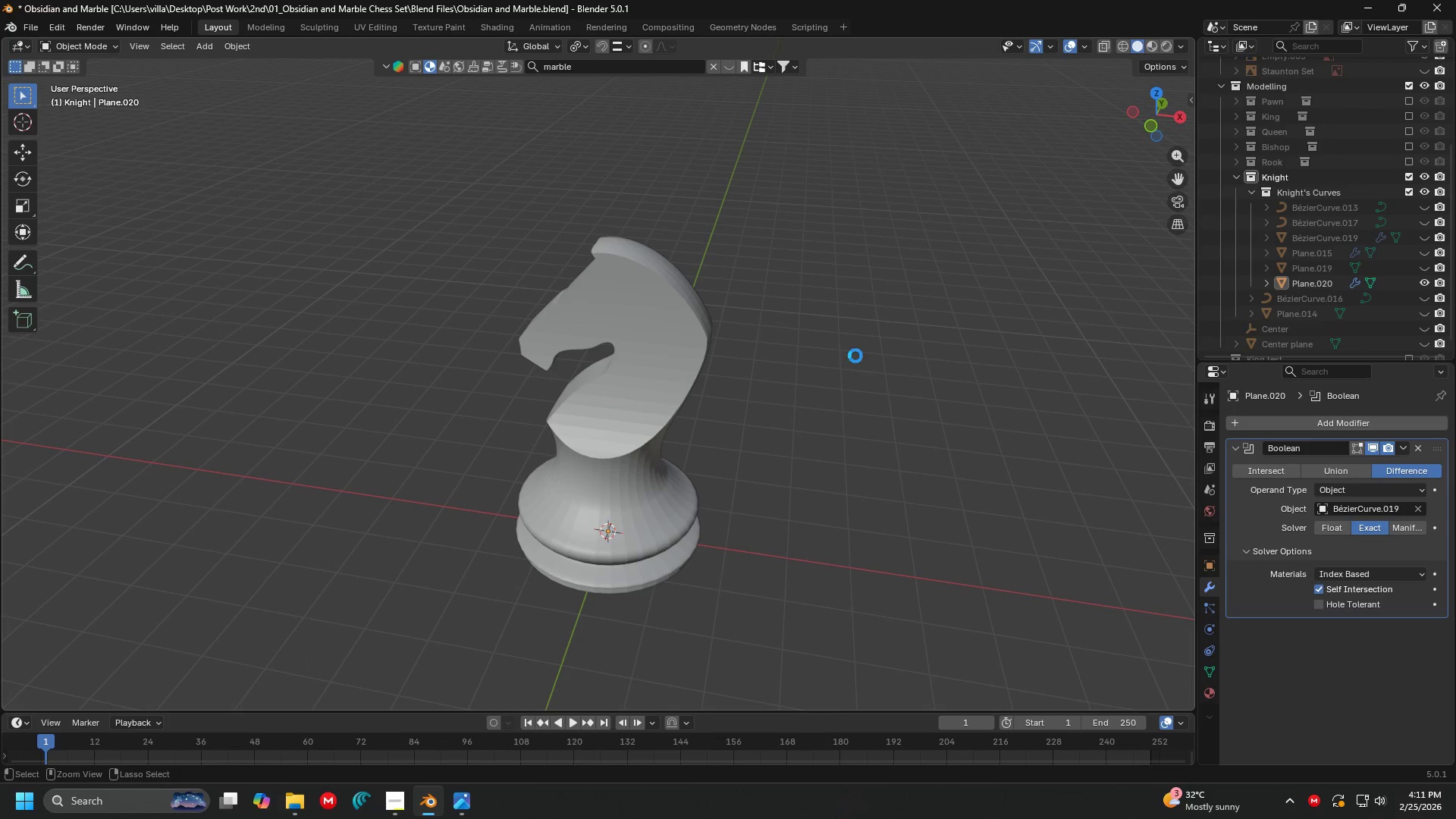 
key(Control+S)
 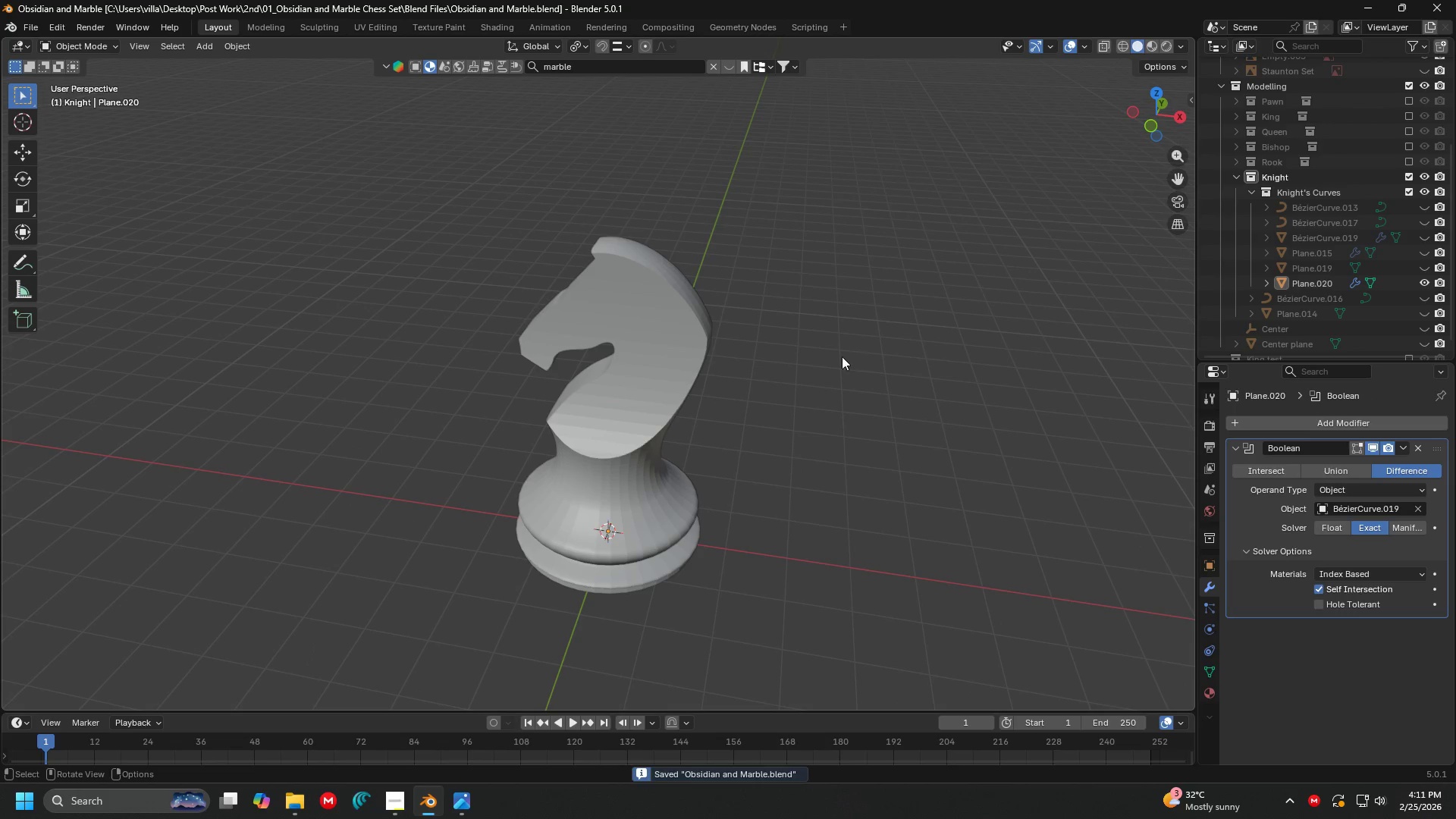 
scroll: coordinate [736, 366], scroll_direction: down, amount: 2.0
 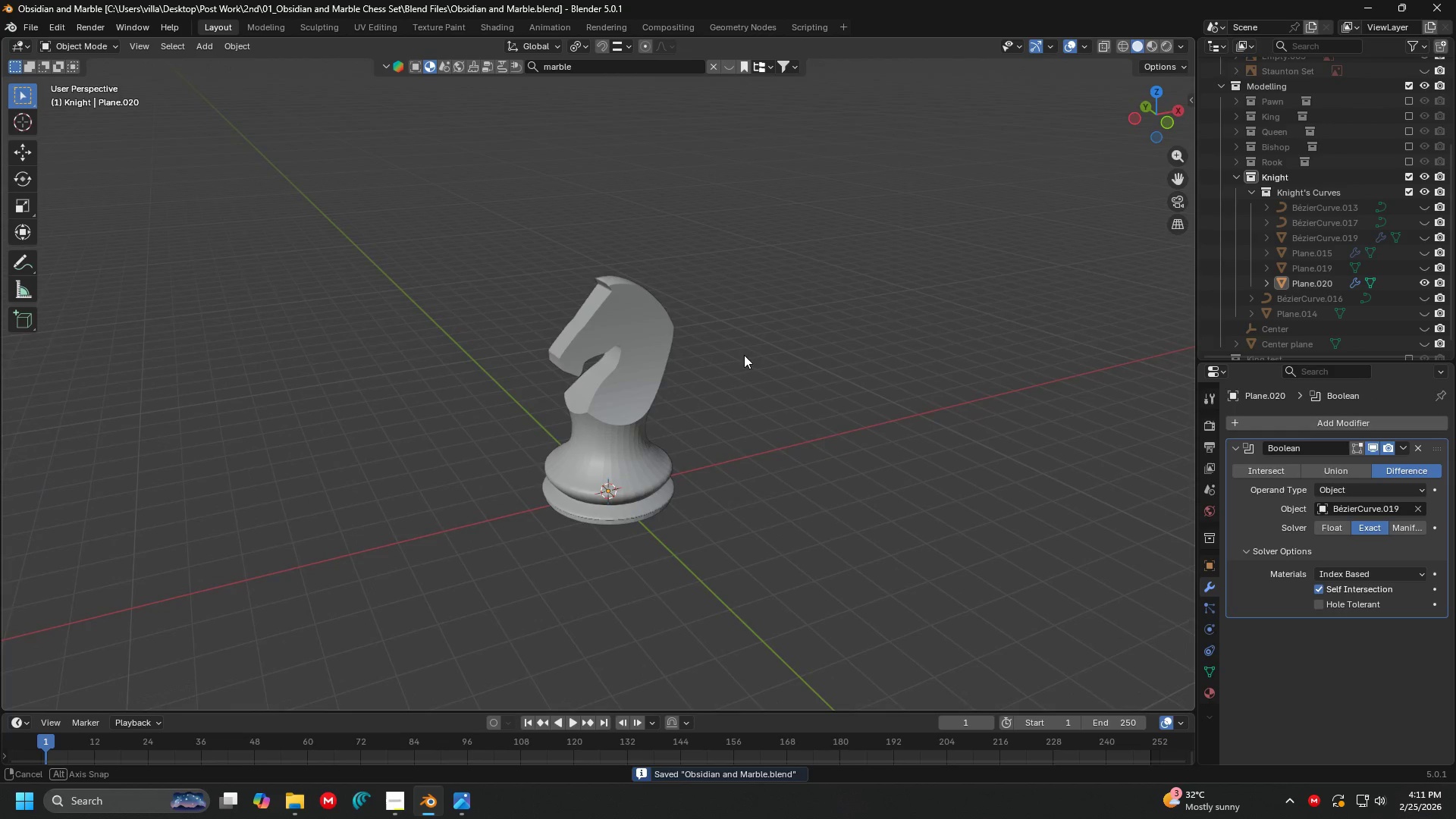 
scroll: coordinate [689, 374], scroll_direction: up, amount: 3.0
 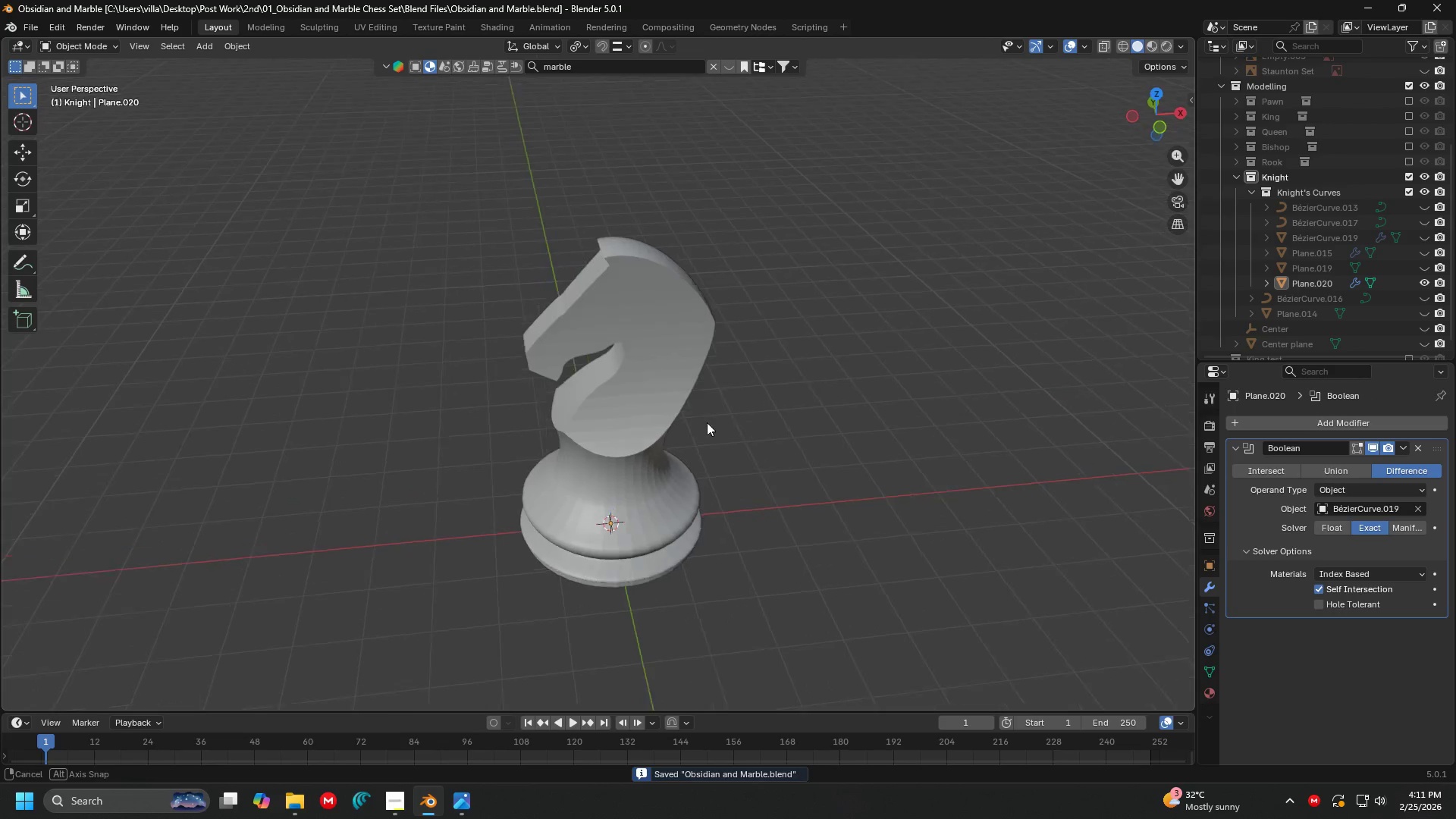 
key(Shift+ShiftLeft)
 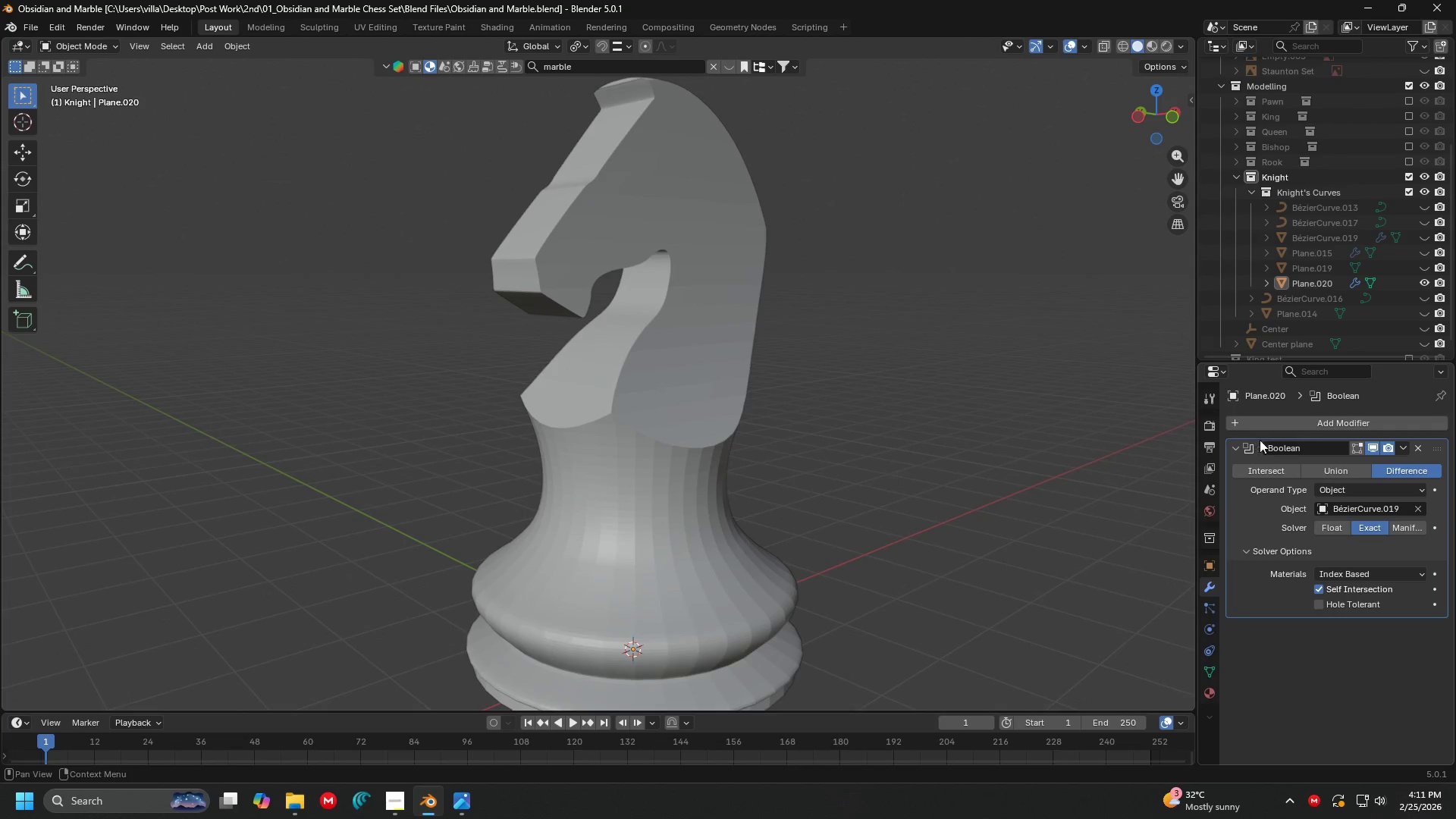 
scroll: coordinate [777, 373], scroll_direction: up, amount: 3.0
 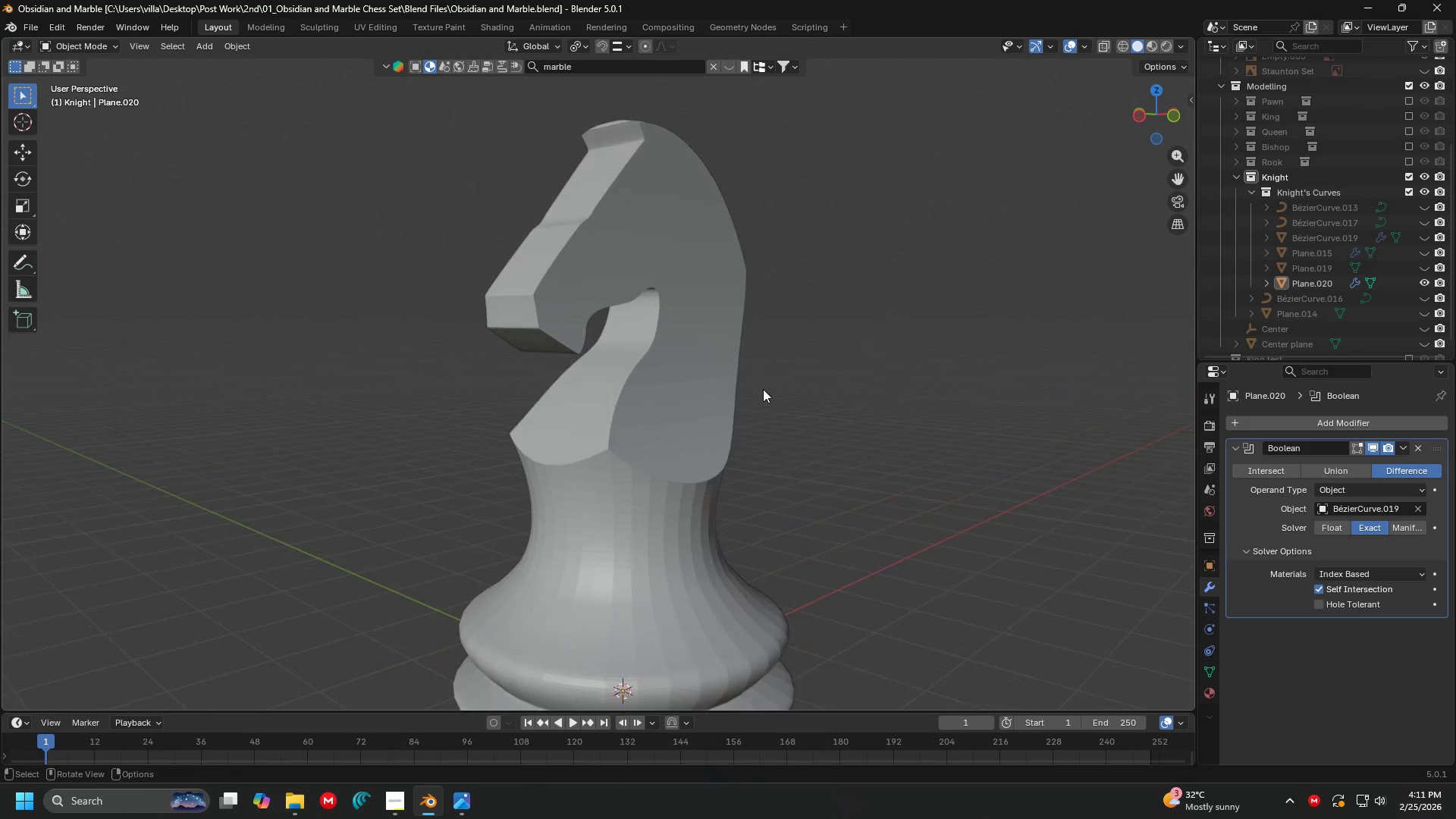 
left_click([753, 381])
 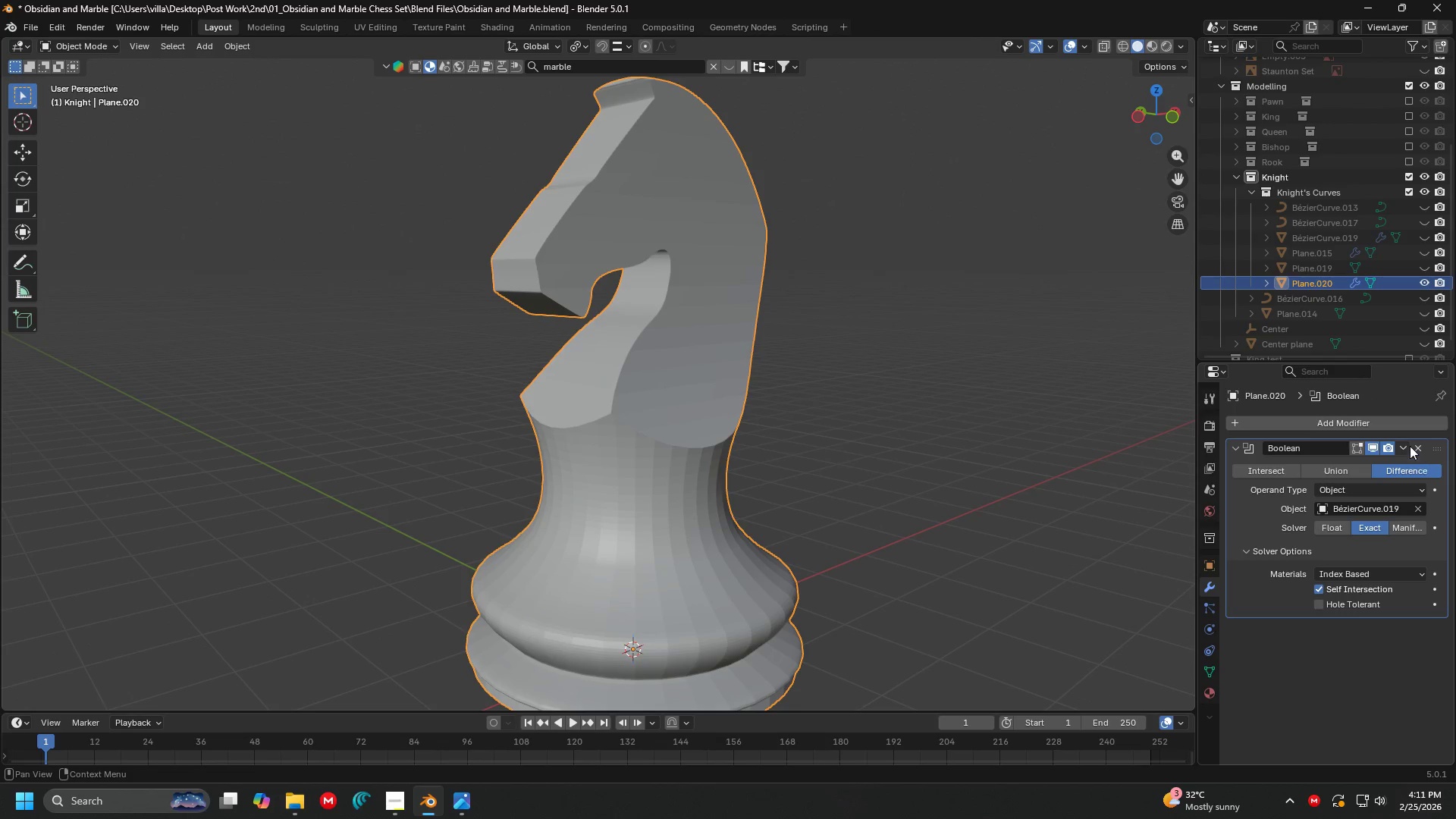 
left_click([1406, 449])
 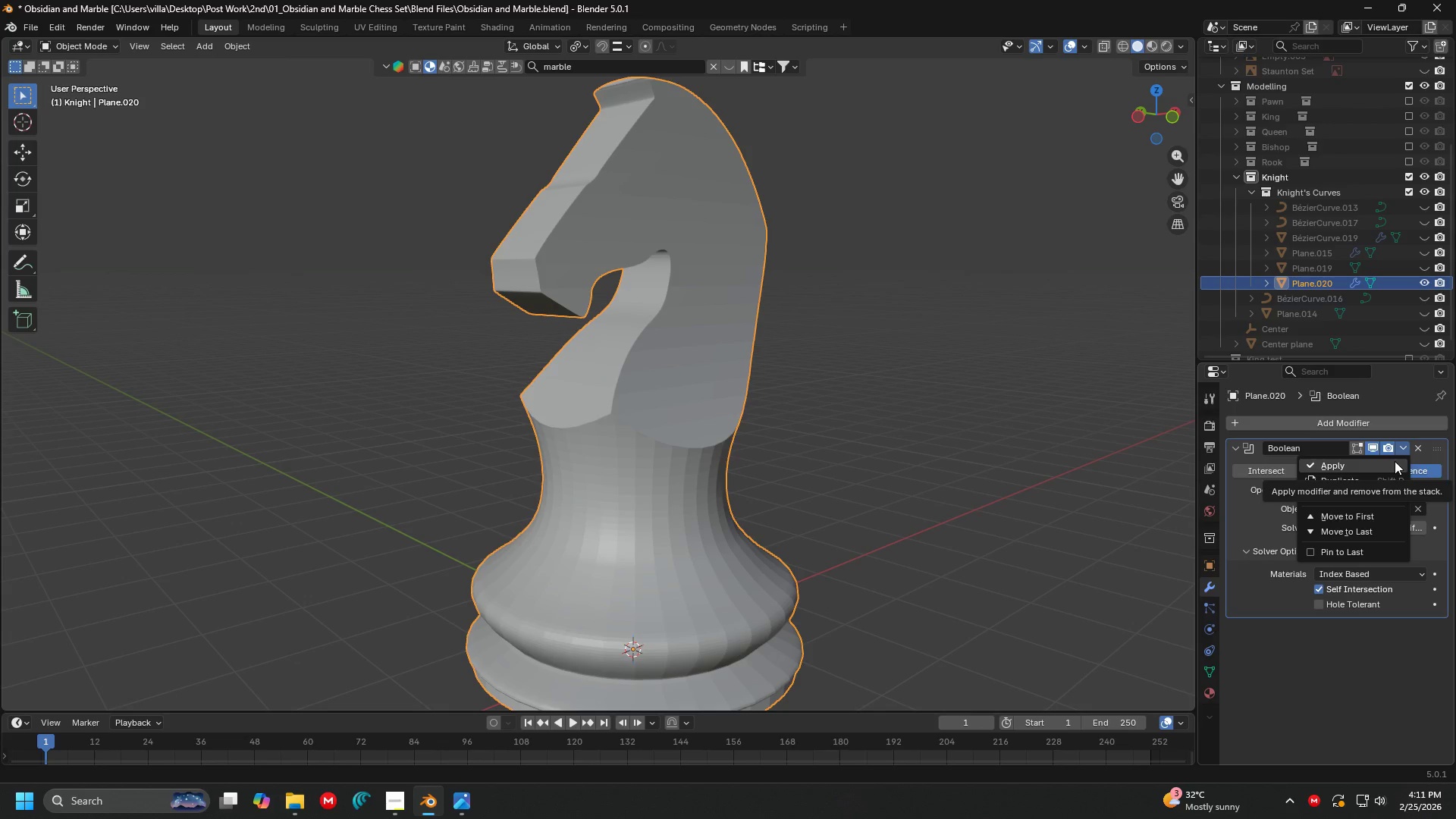 
left_click([1395, 461])
 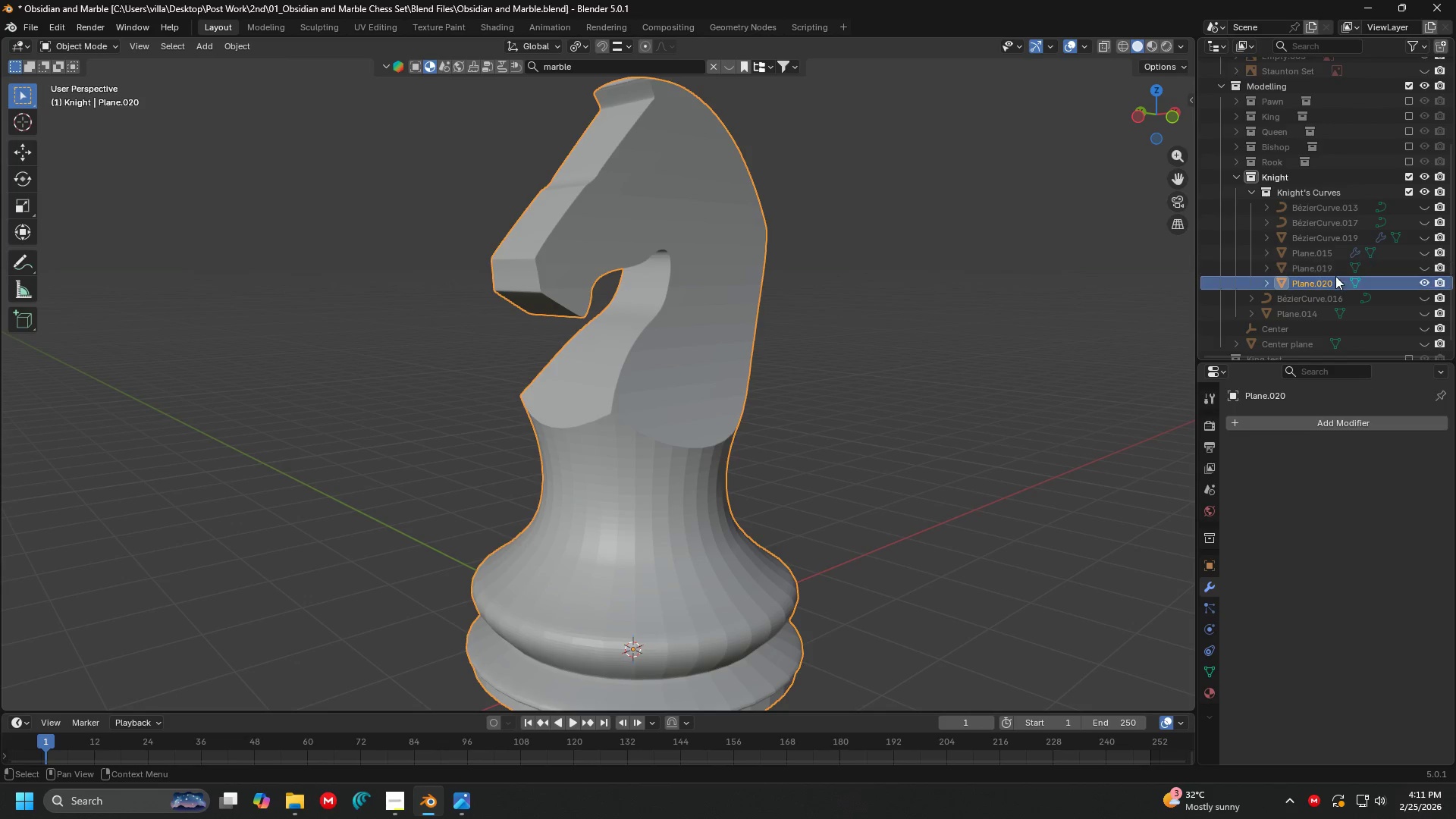 
double_click([1317, 282])
 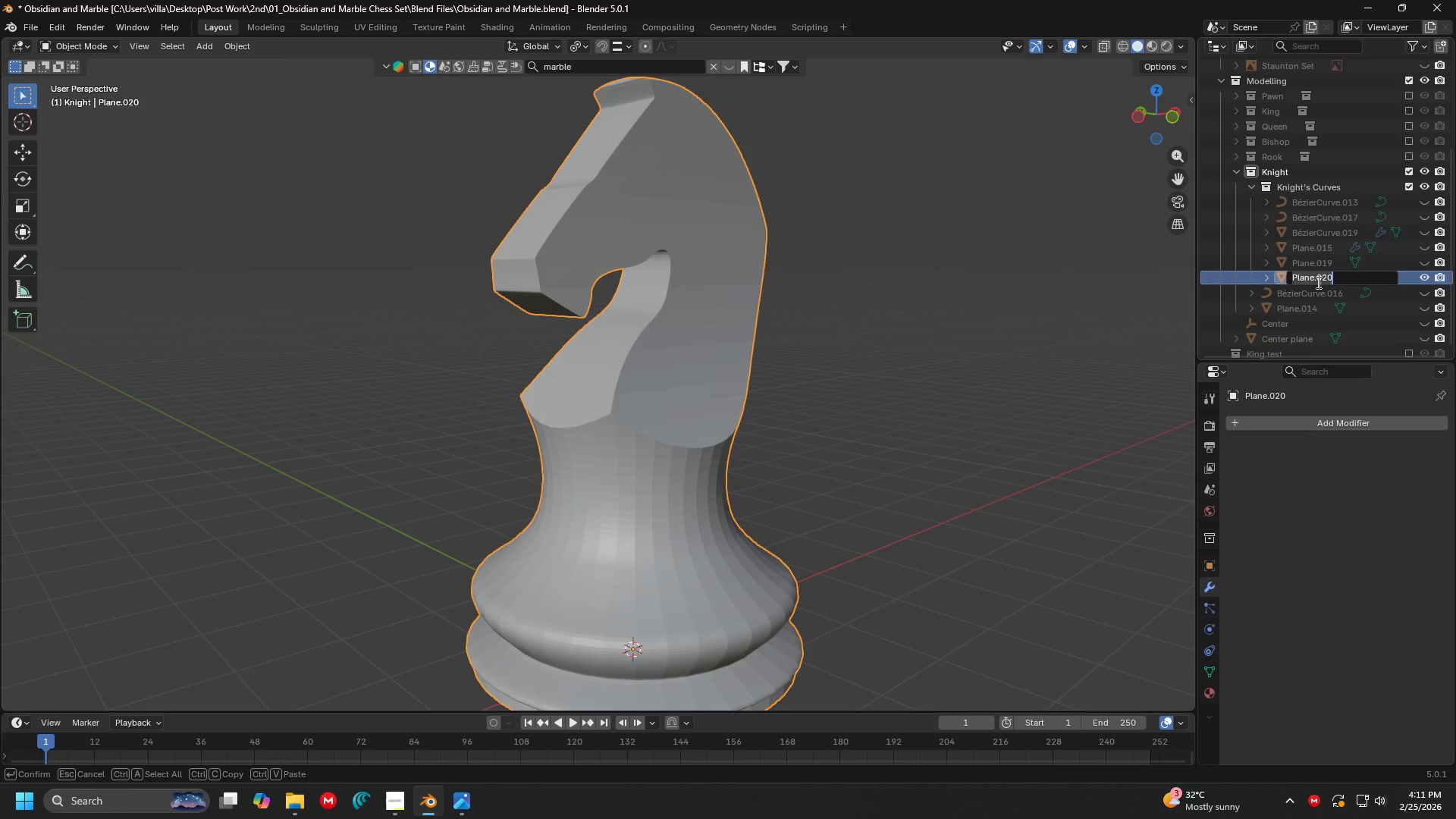 
hold_key(key=ShiftLeft, duration=1.5)
 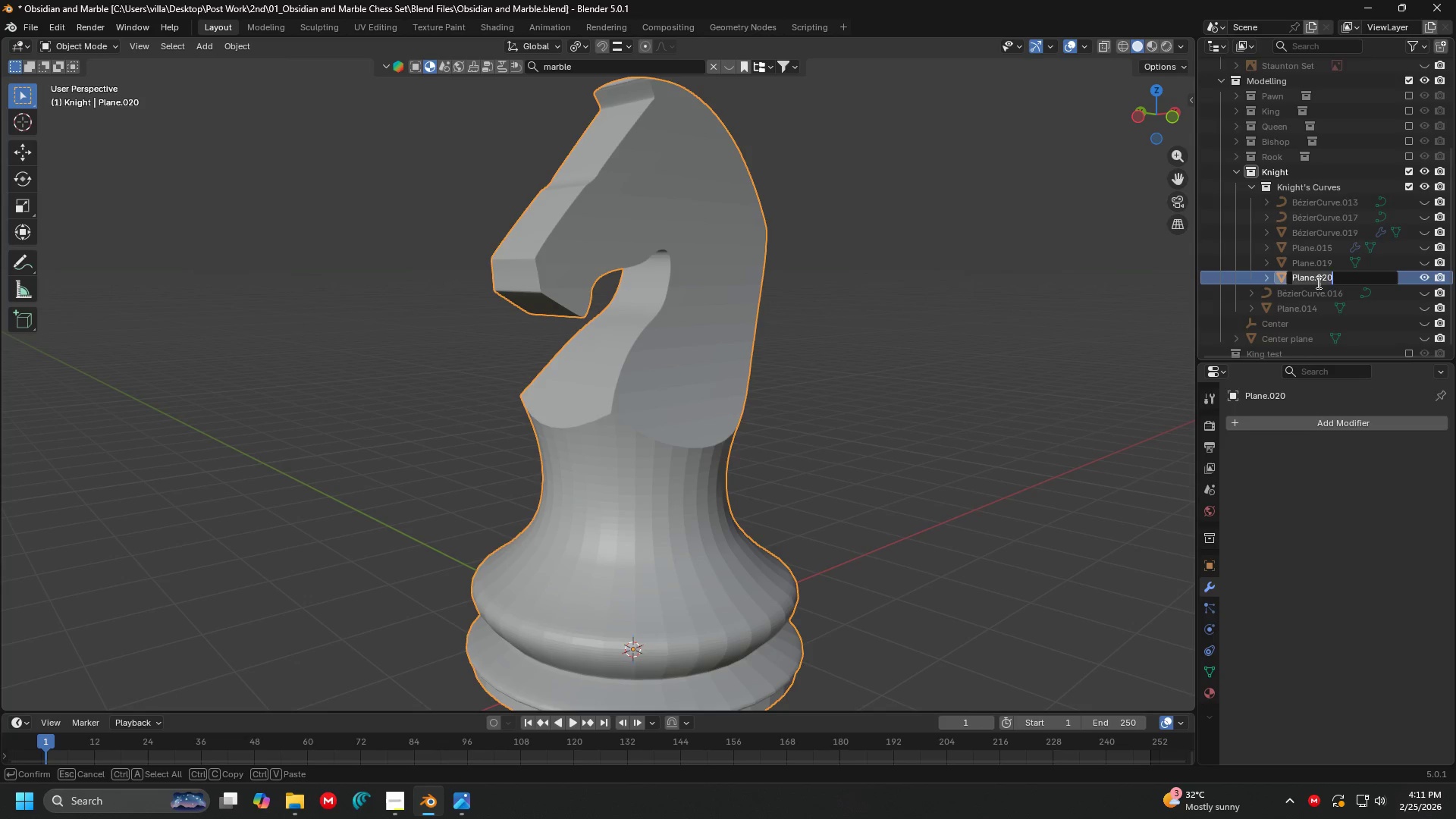 
type(Hollow)
 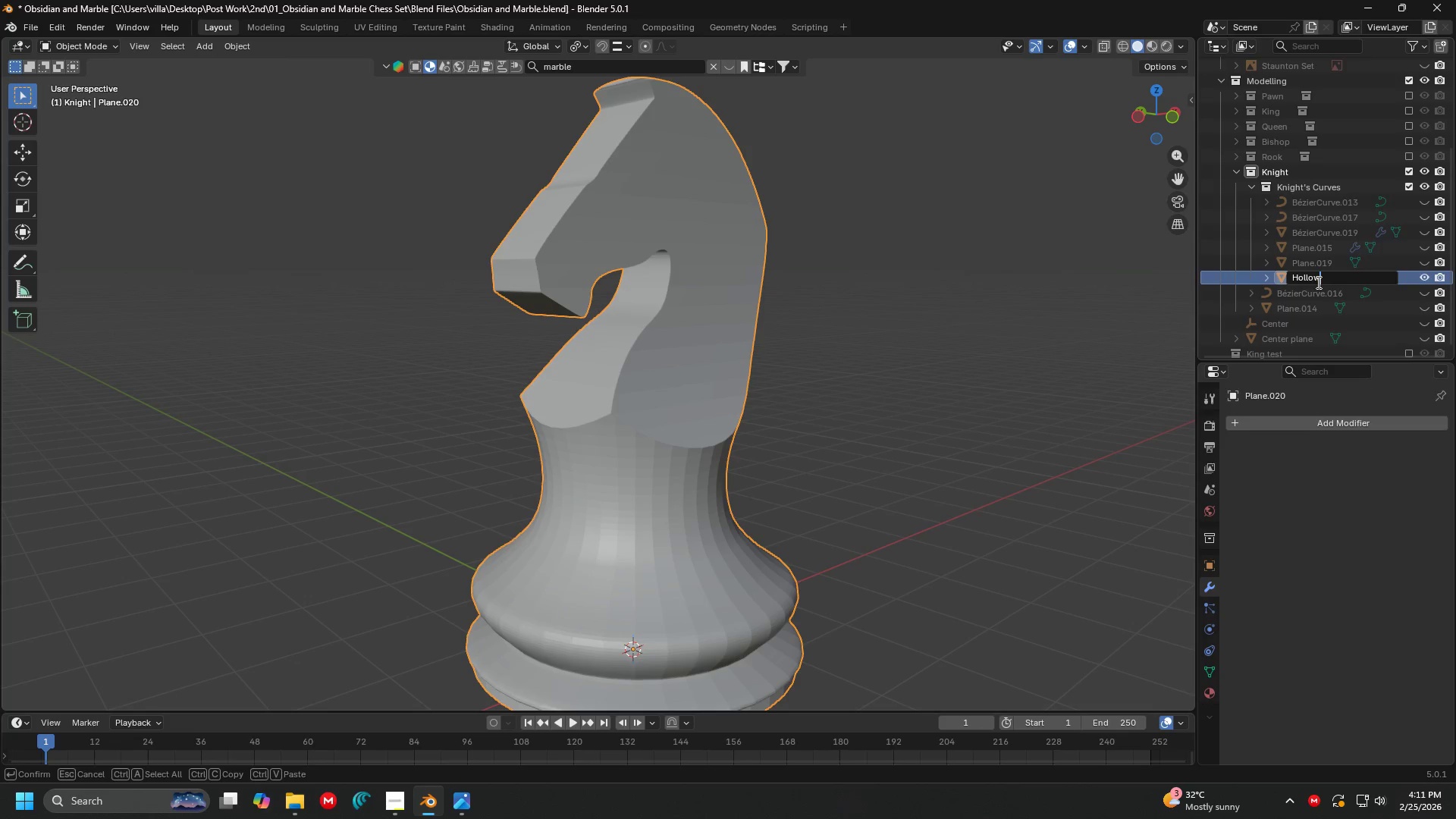 
key(Enter)
 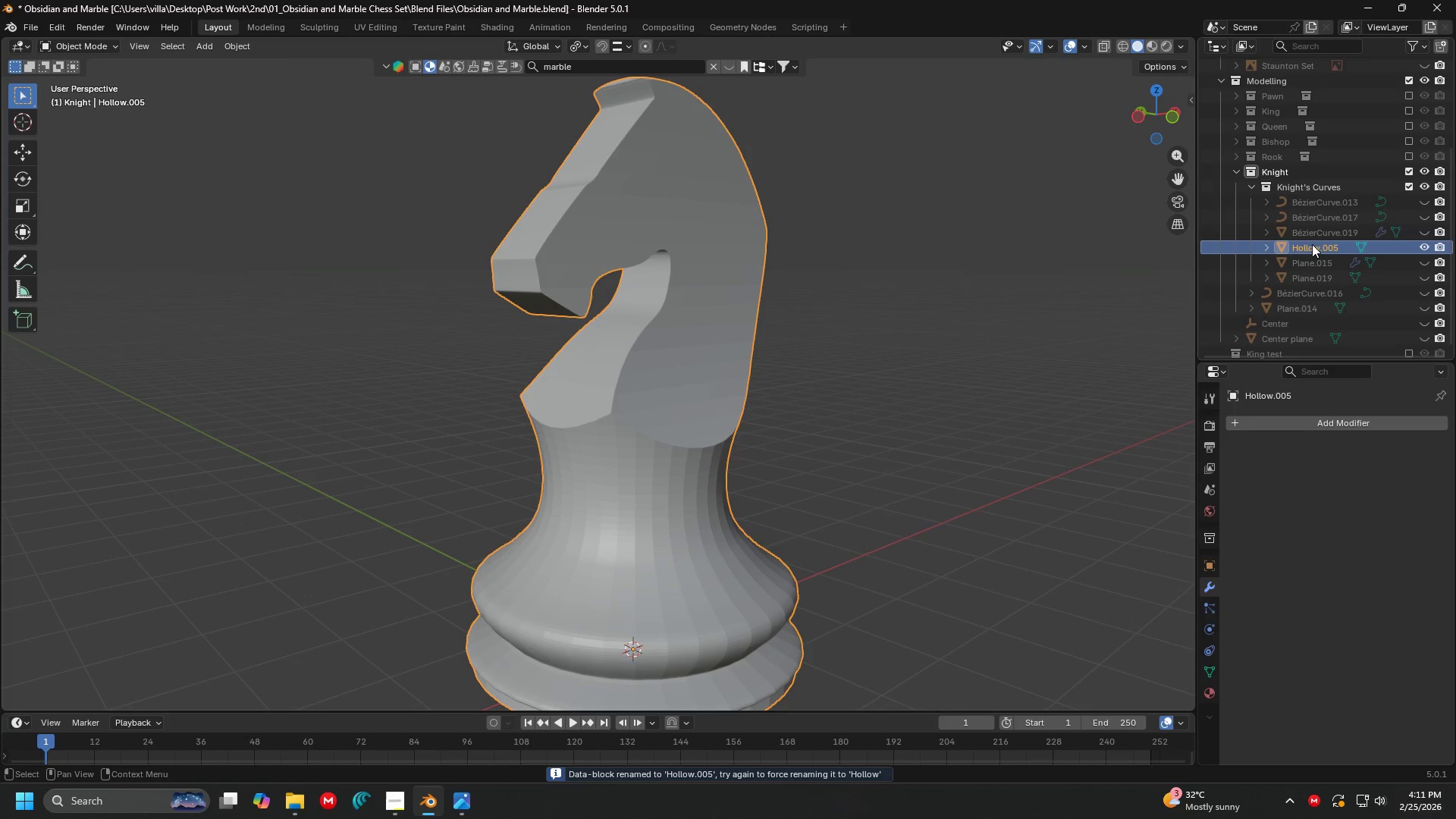 
left_click_drag(start_coordinate=[1310, 248], to_coordinate=[1284, 169])
 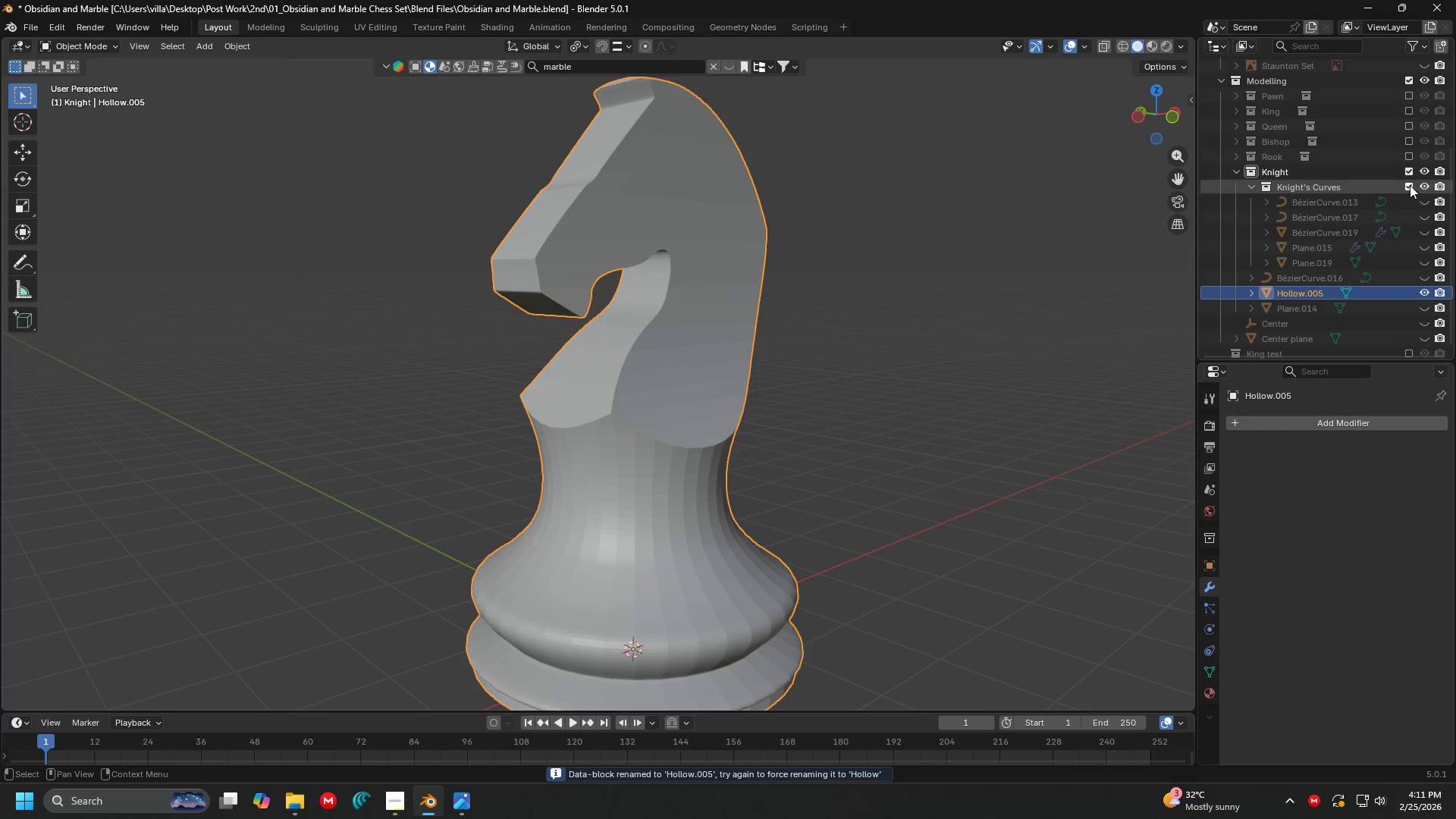 
left_click([1410, 185])
 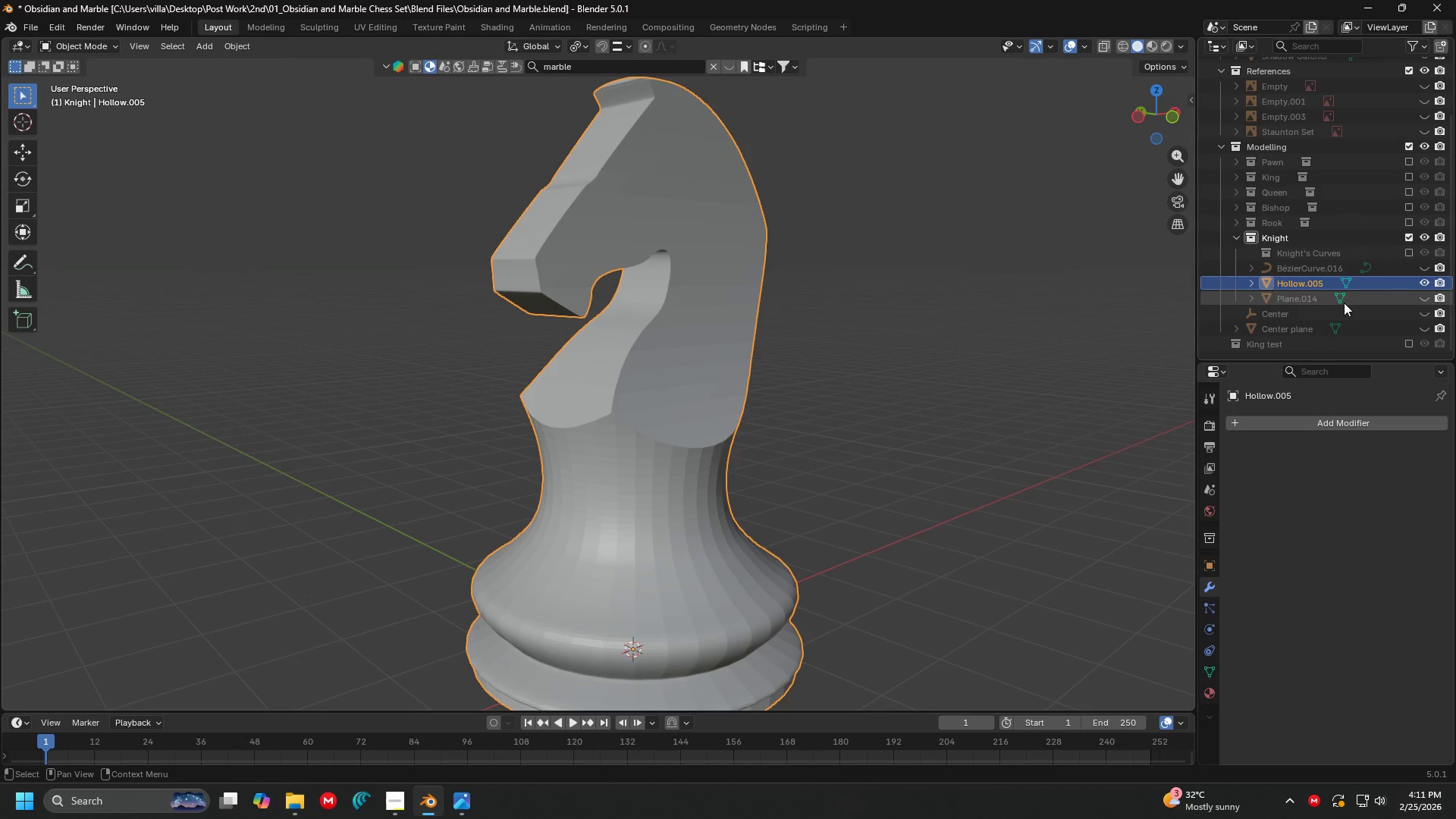 
left_click([1306, 268])
 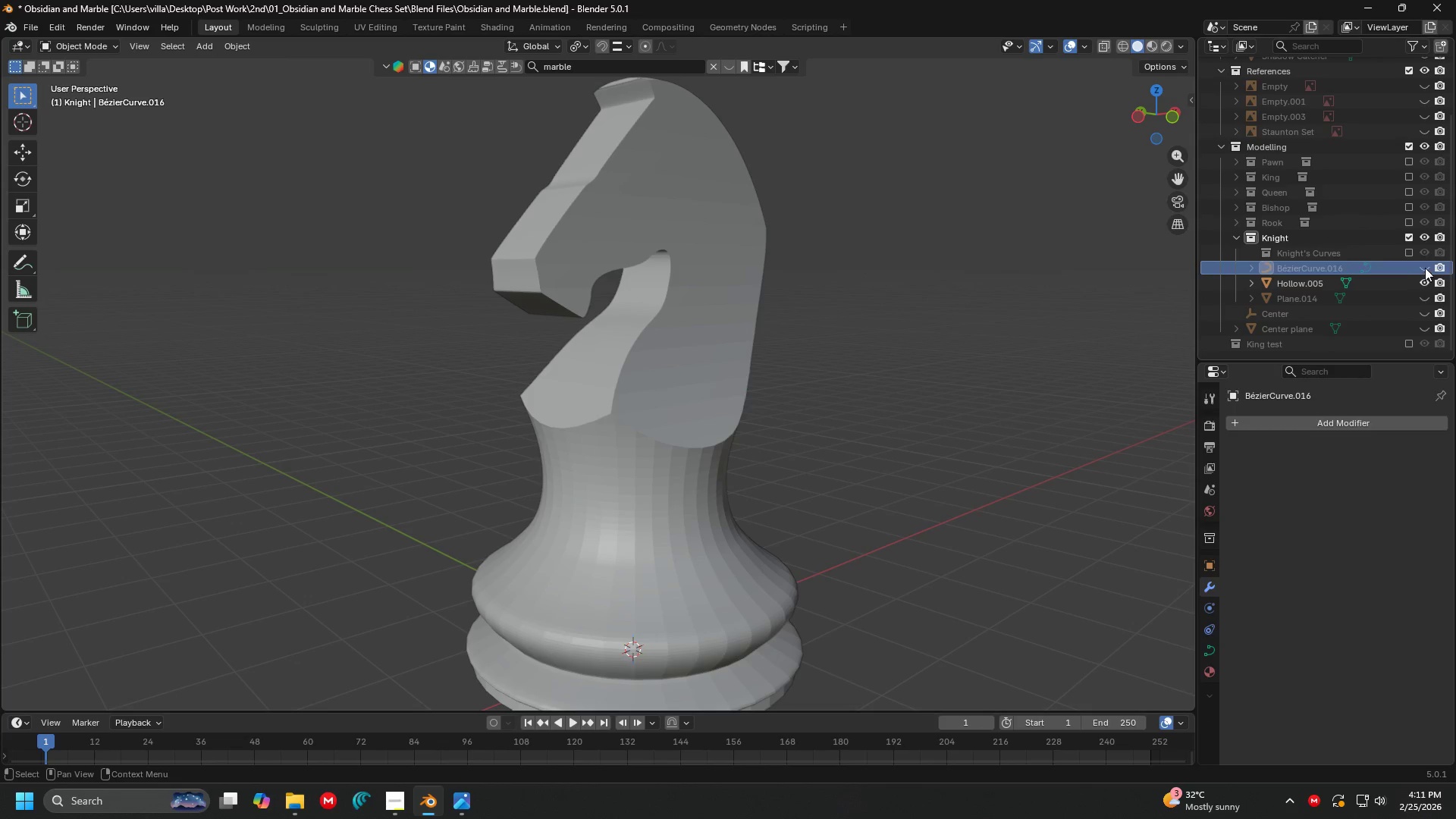 
left_click([1426, 268])
 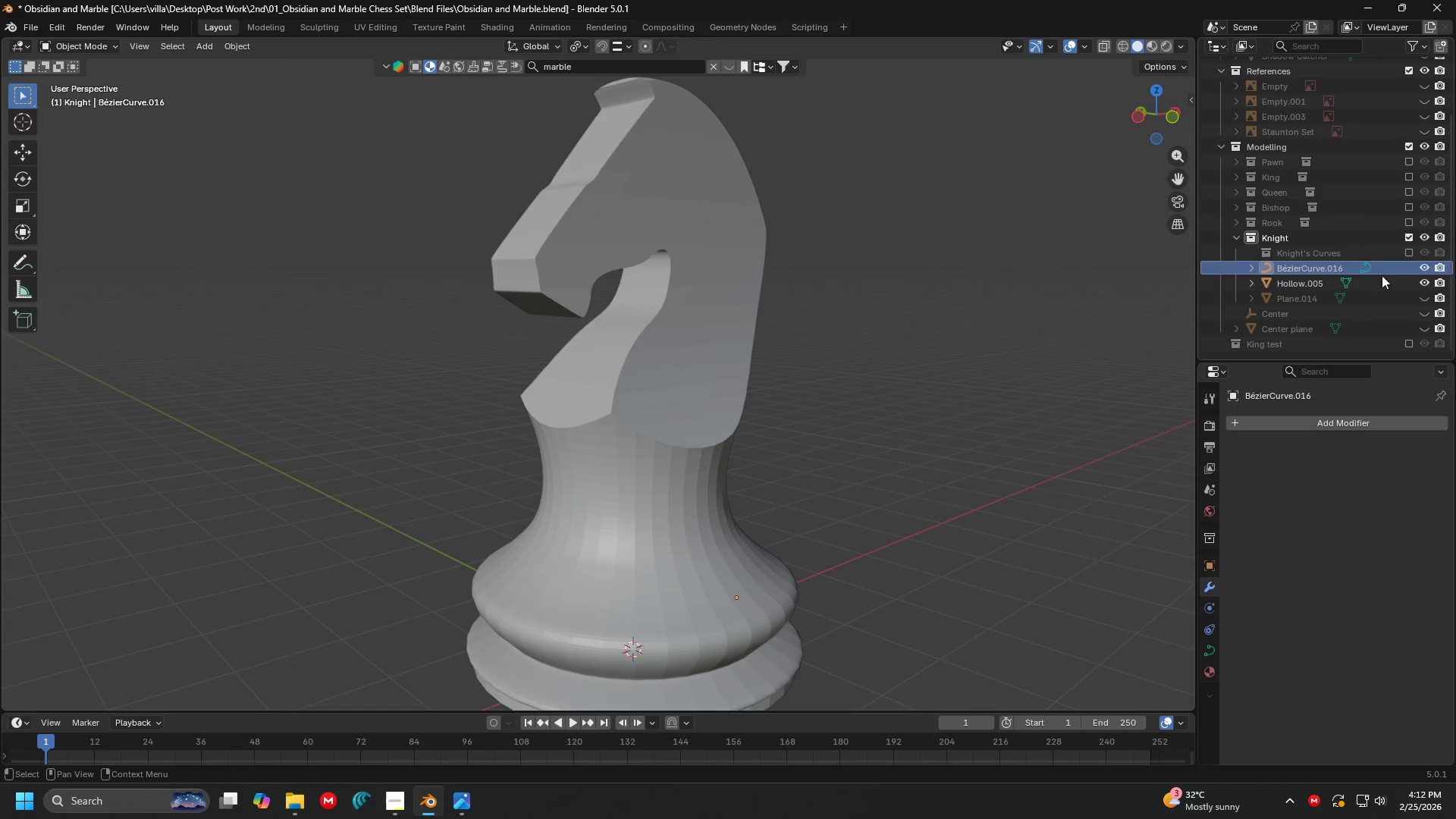 
left_click_drag(start_coordinate=[883, 303], to_coordinate=[888, 305])
 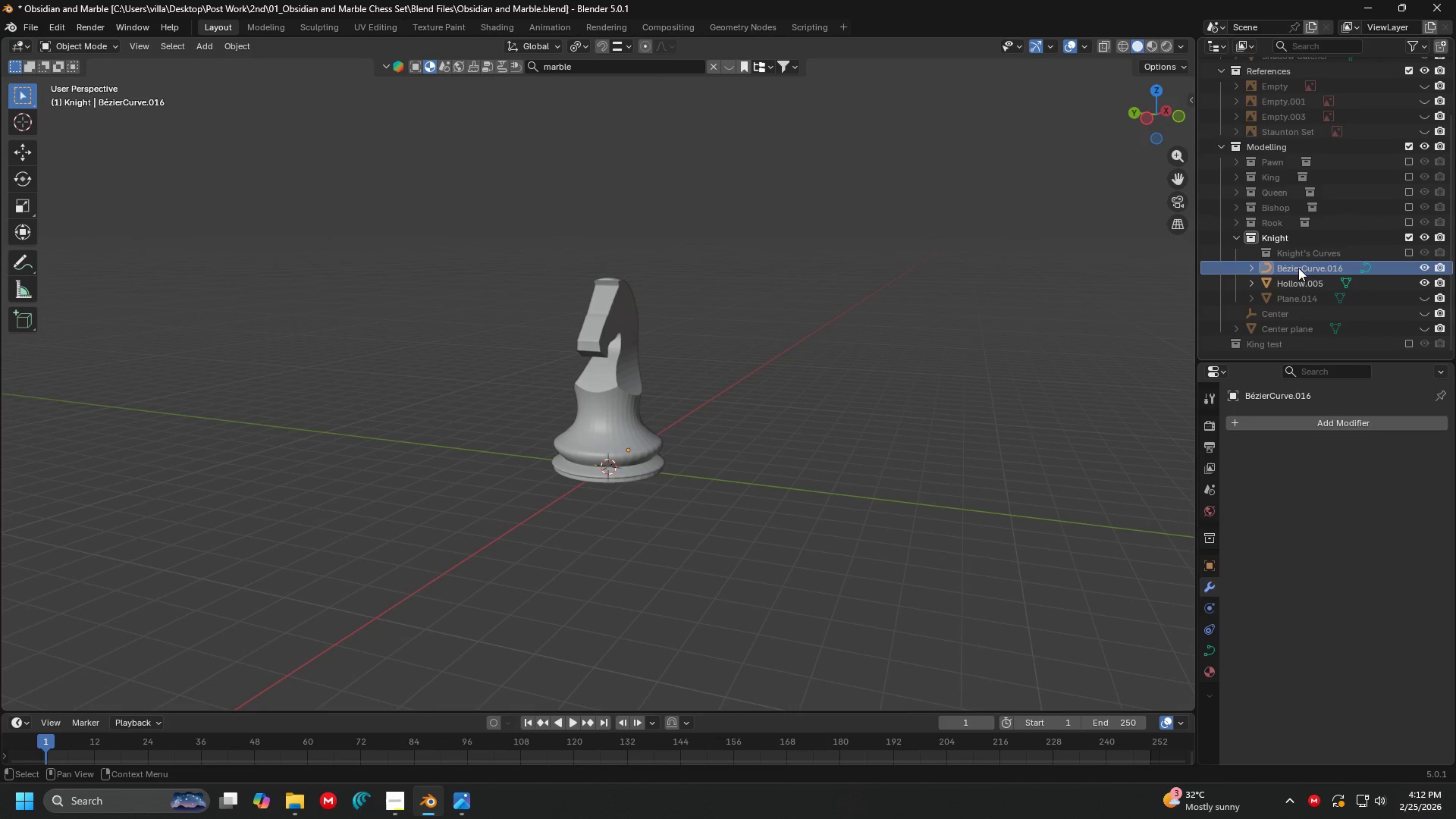 
scroll: coordinate [821, 295], scroll_direction: down, amount: 6.0
 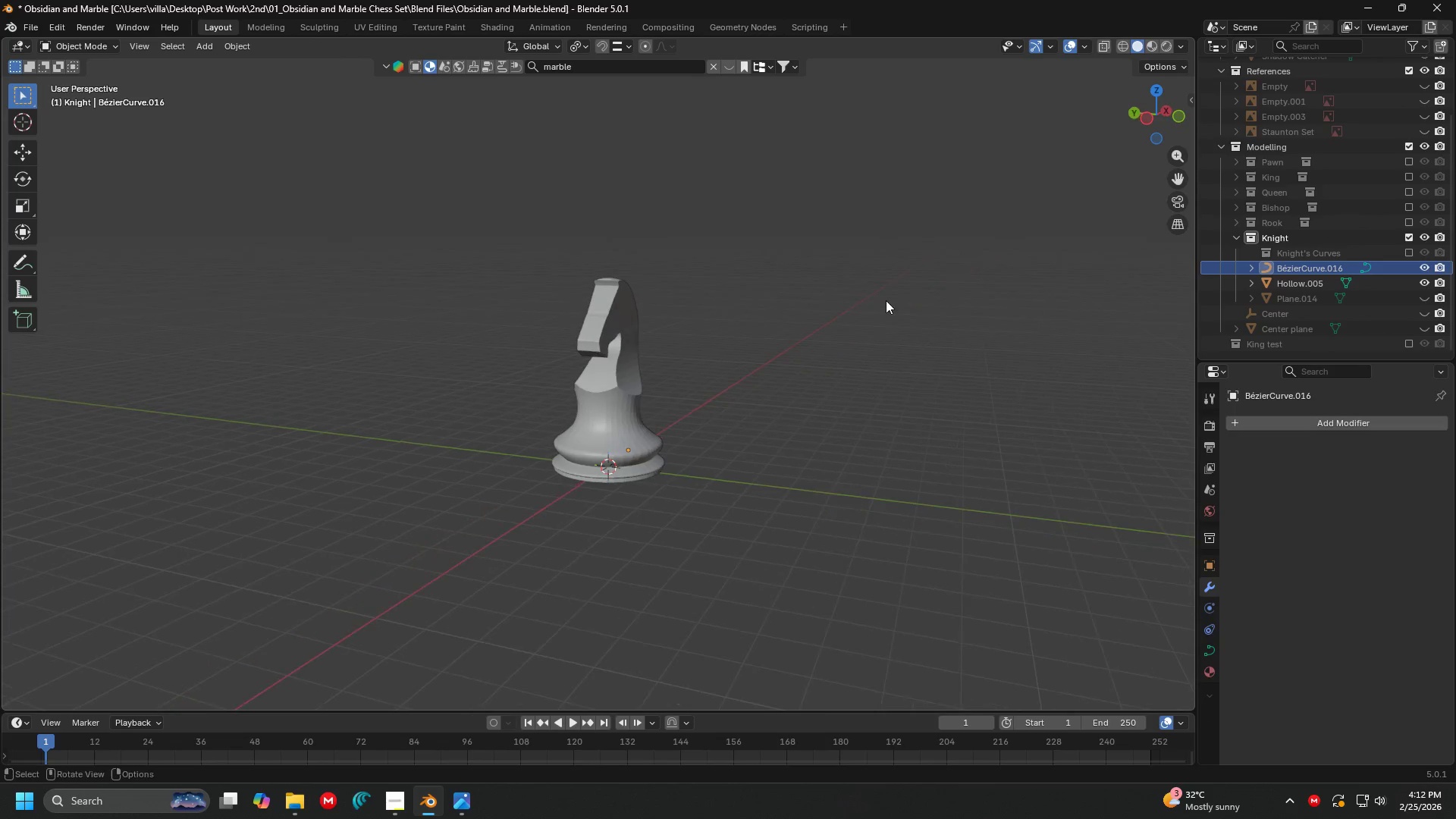 
left_click([1301, 266])
 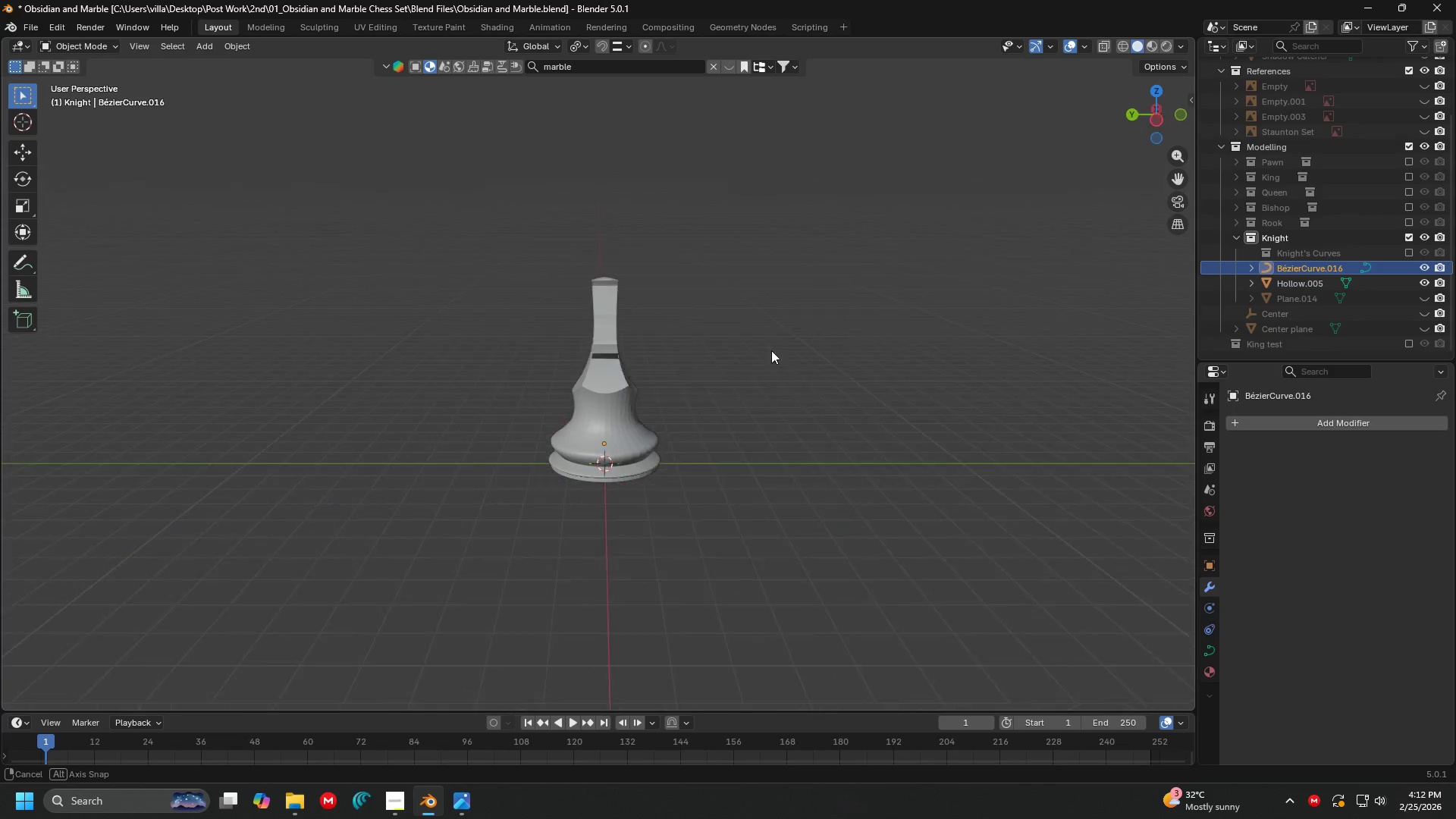 
key(G)
 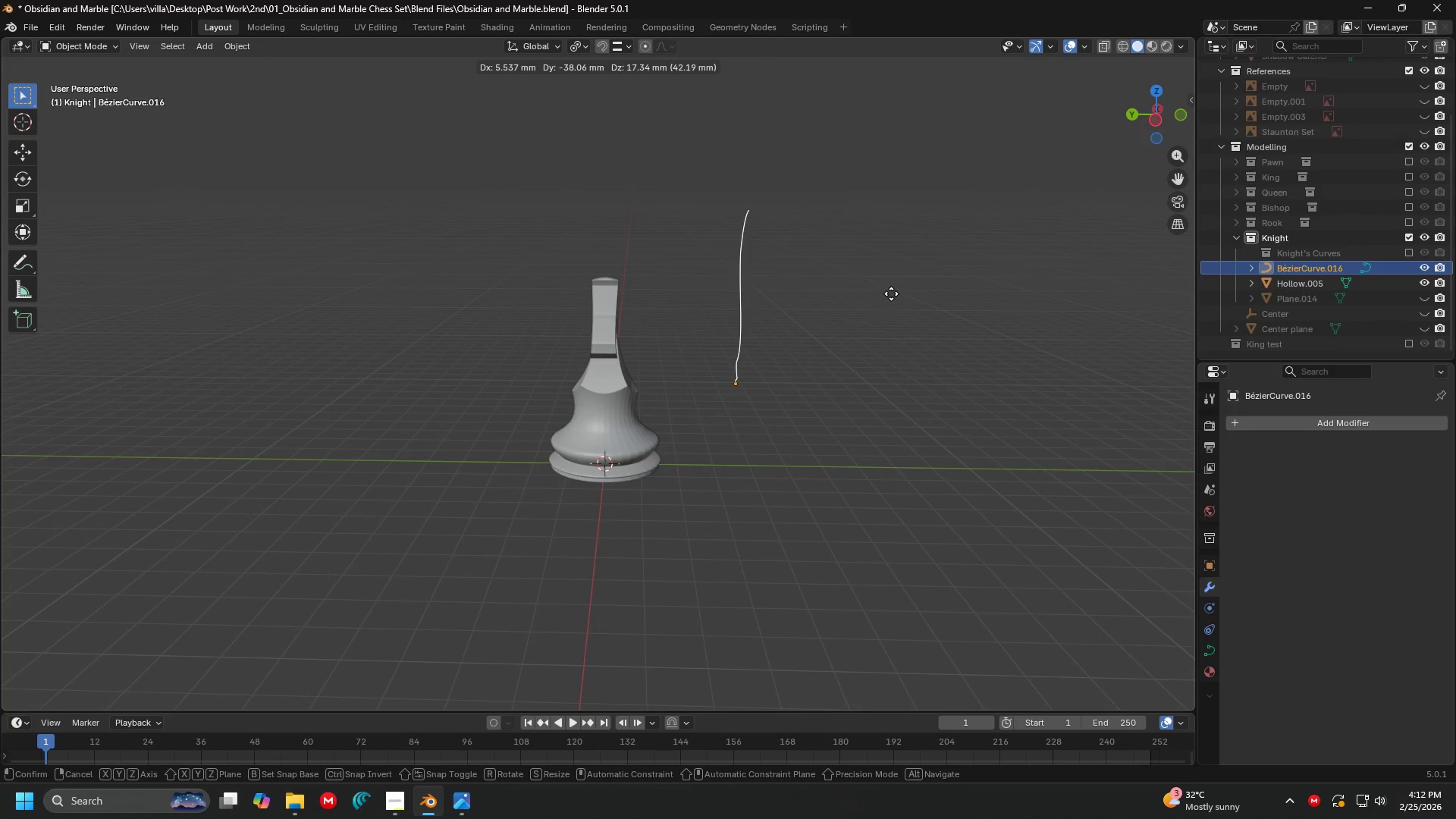 
key(Escape)
 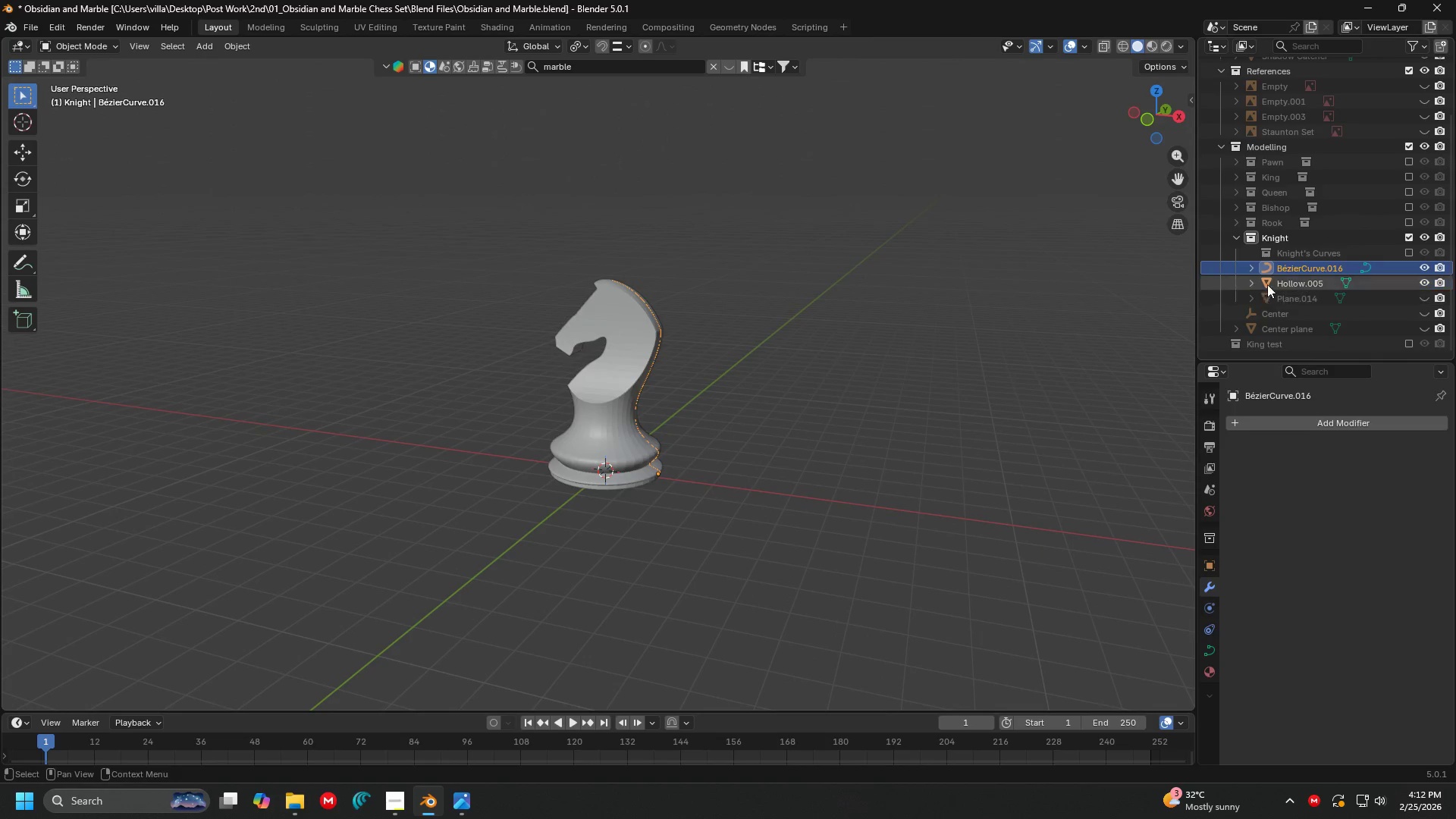 
left_click_drag(start_coordinate=[1293, 265], to_coordinate=[1294, 252])
 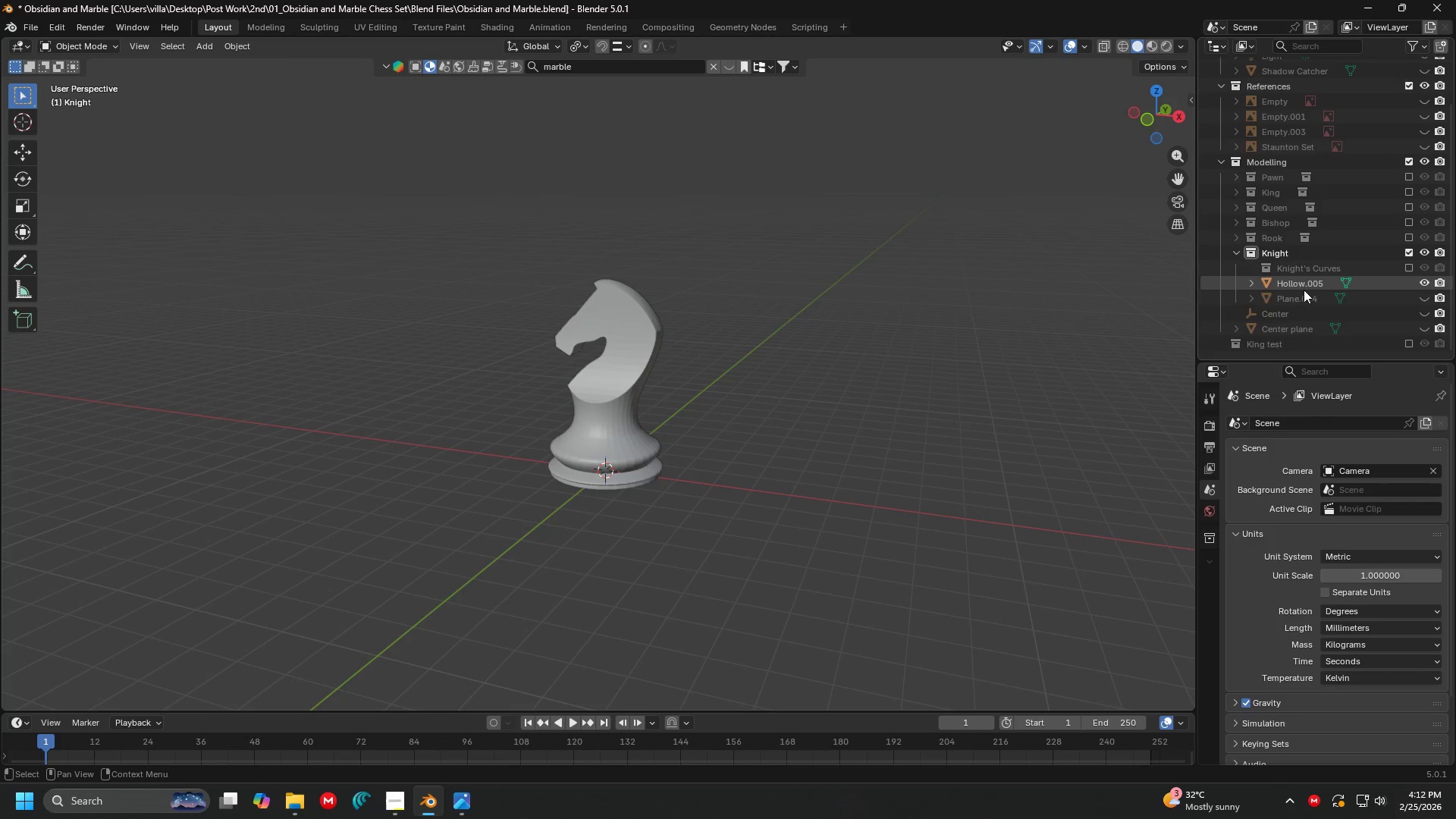 
left_click([1304, 291])
 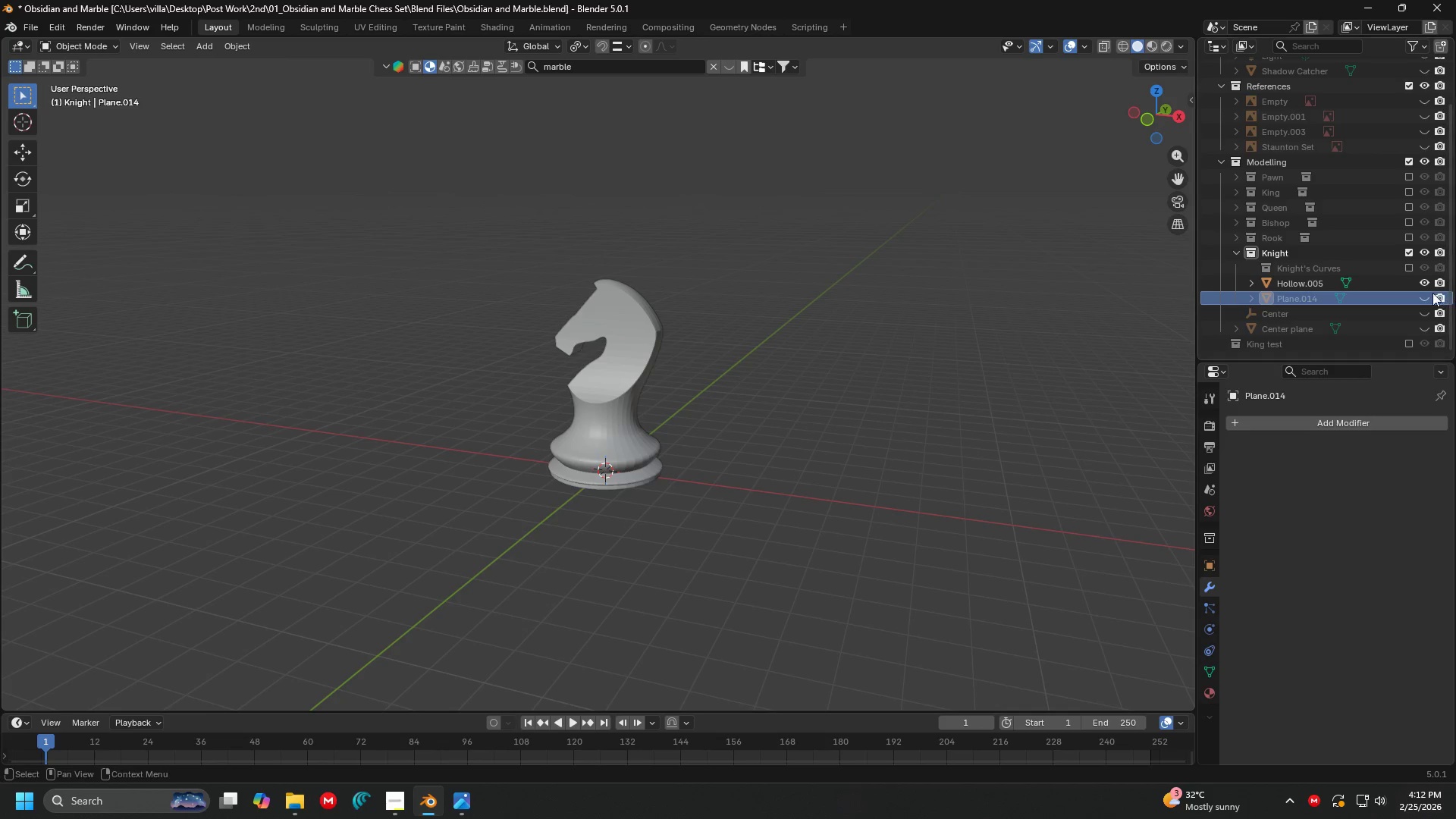 
left_click([1427, 293])
 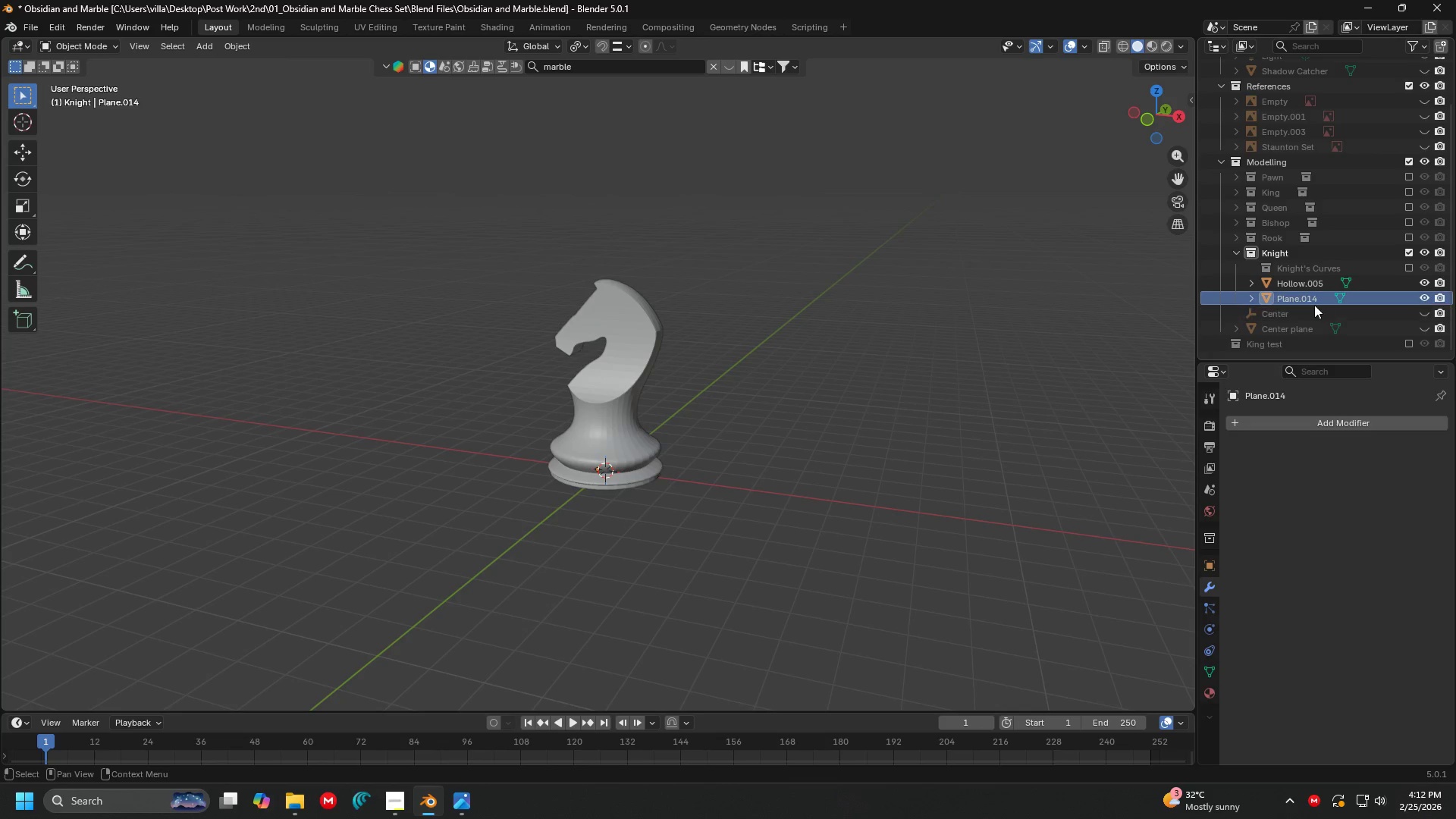 
left_click([1308, 300])
 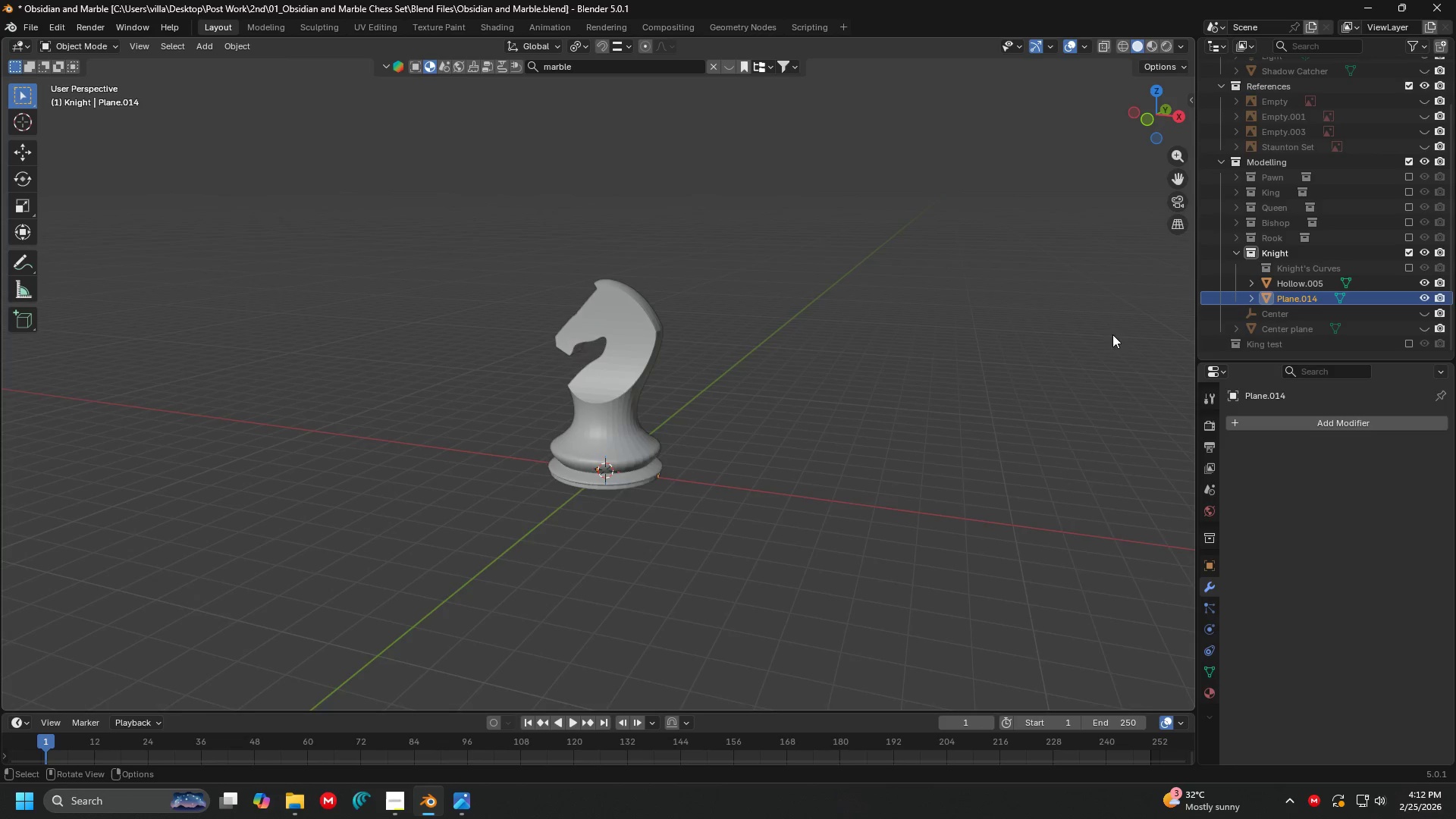 
scroll: coordinate [806, 372], scroll_direction: down, amount: 2.0
 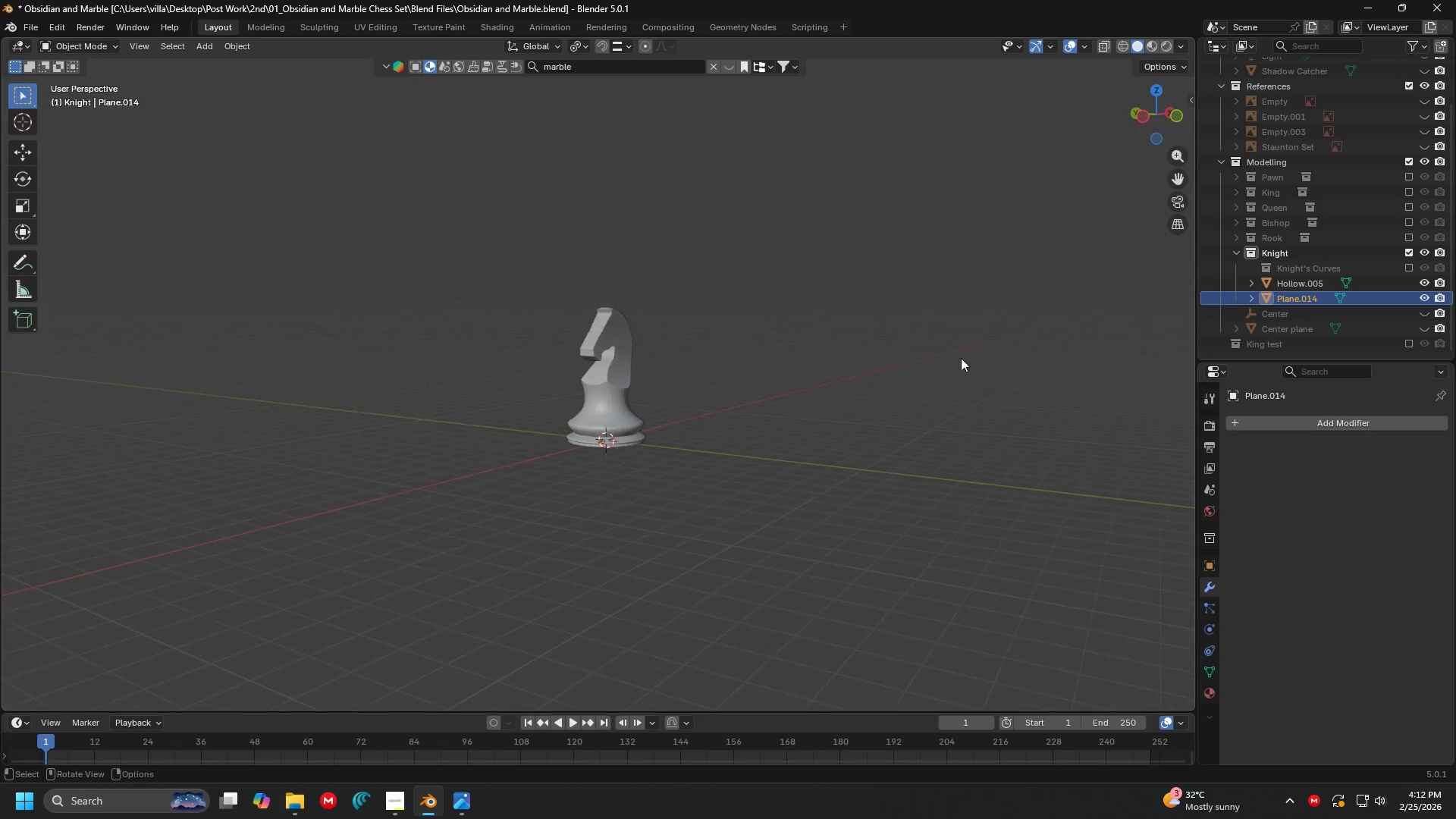 
key(G)
 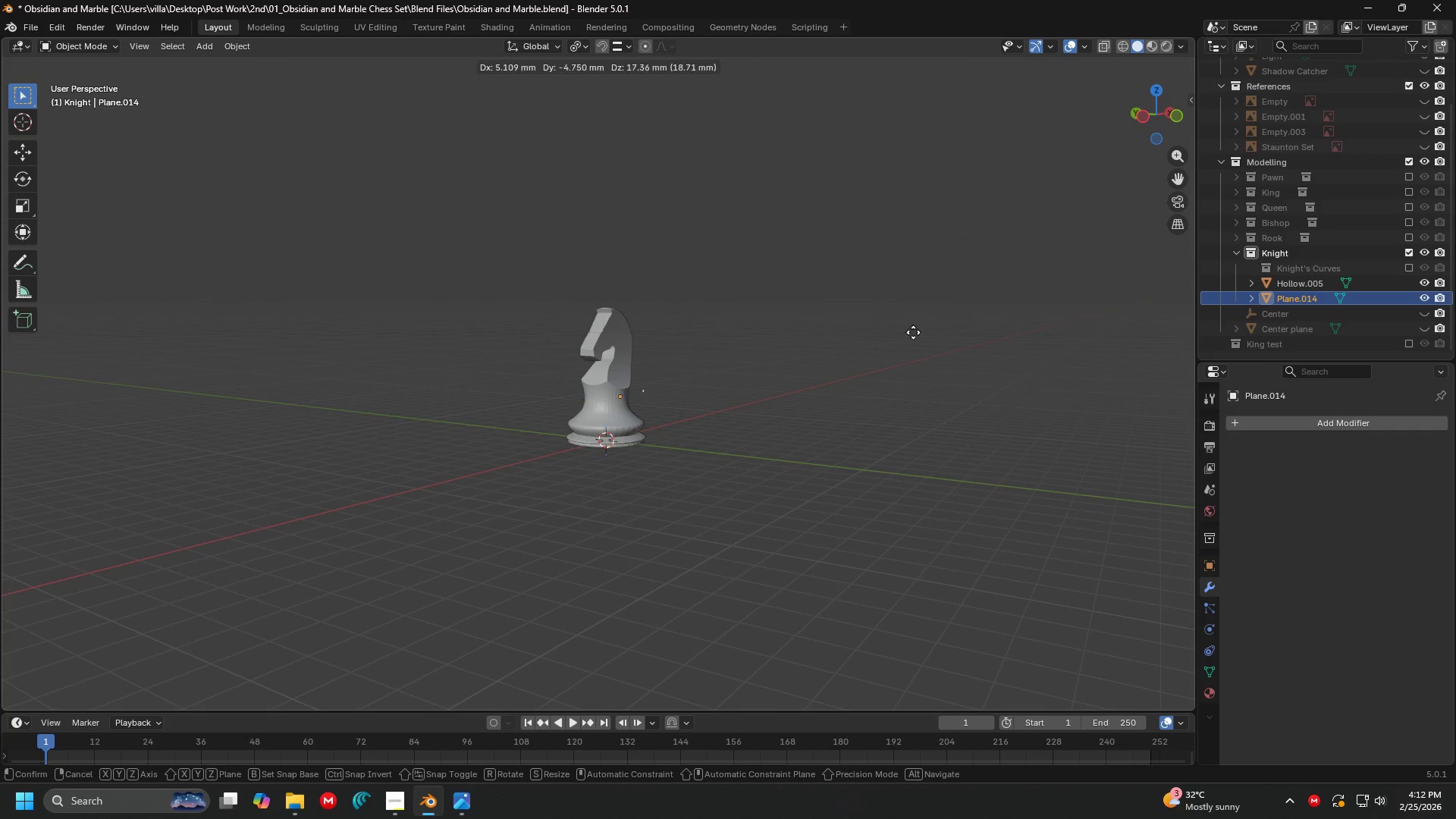 
key(Escape)
 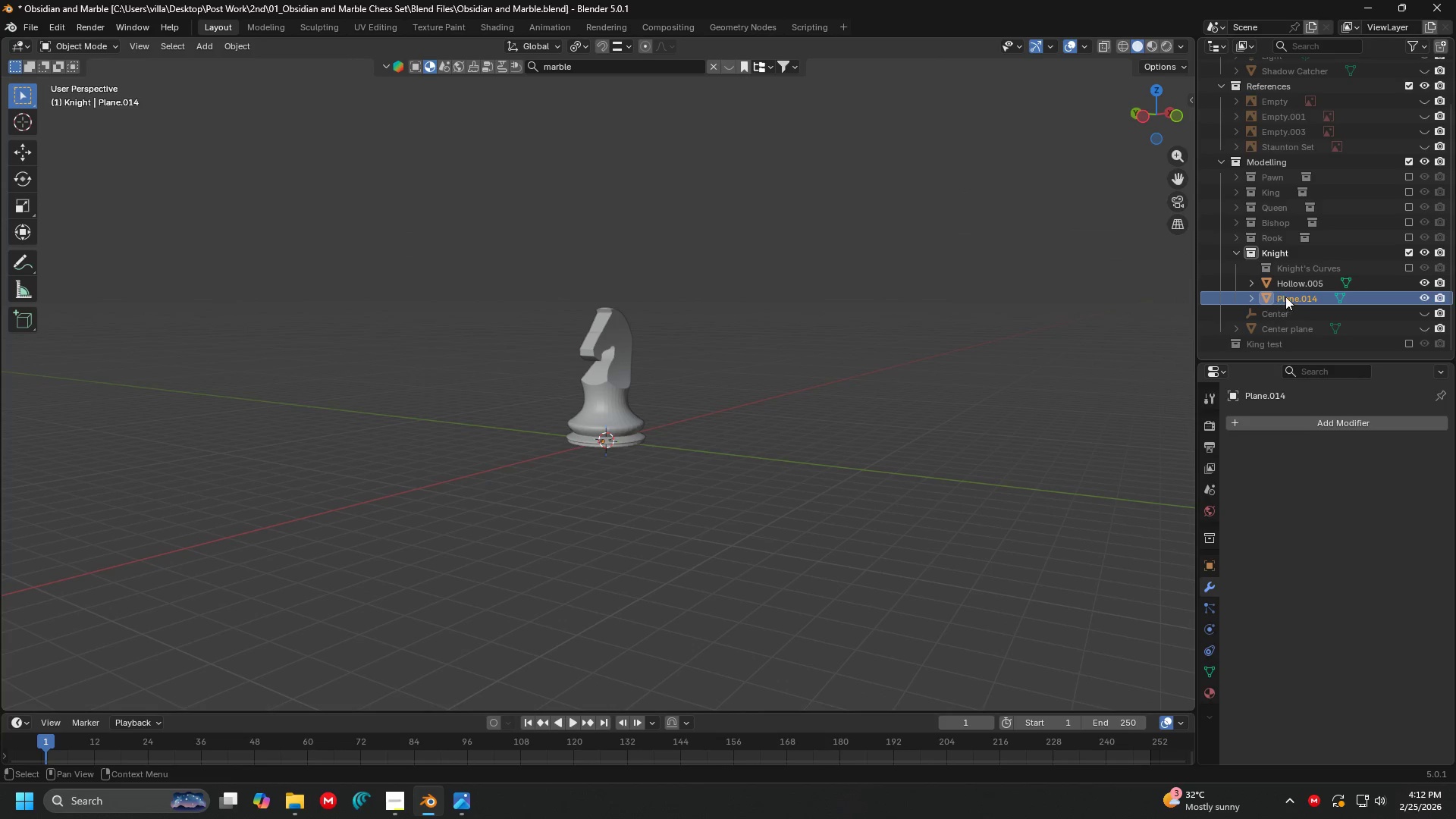 
left_click_drag(start_coordinate=[1291, 296], to_coordinate=[1298, 270])
 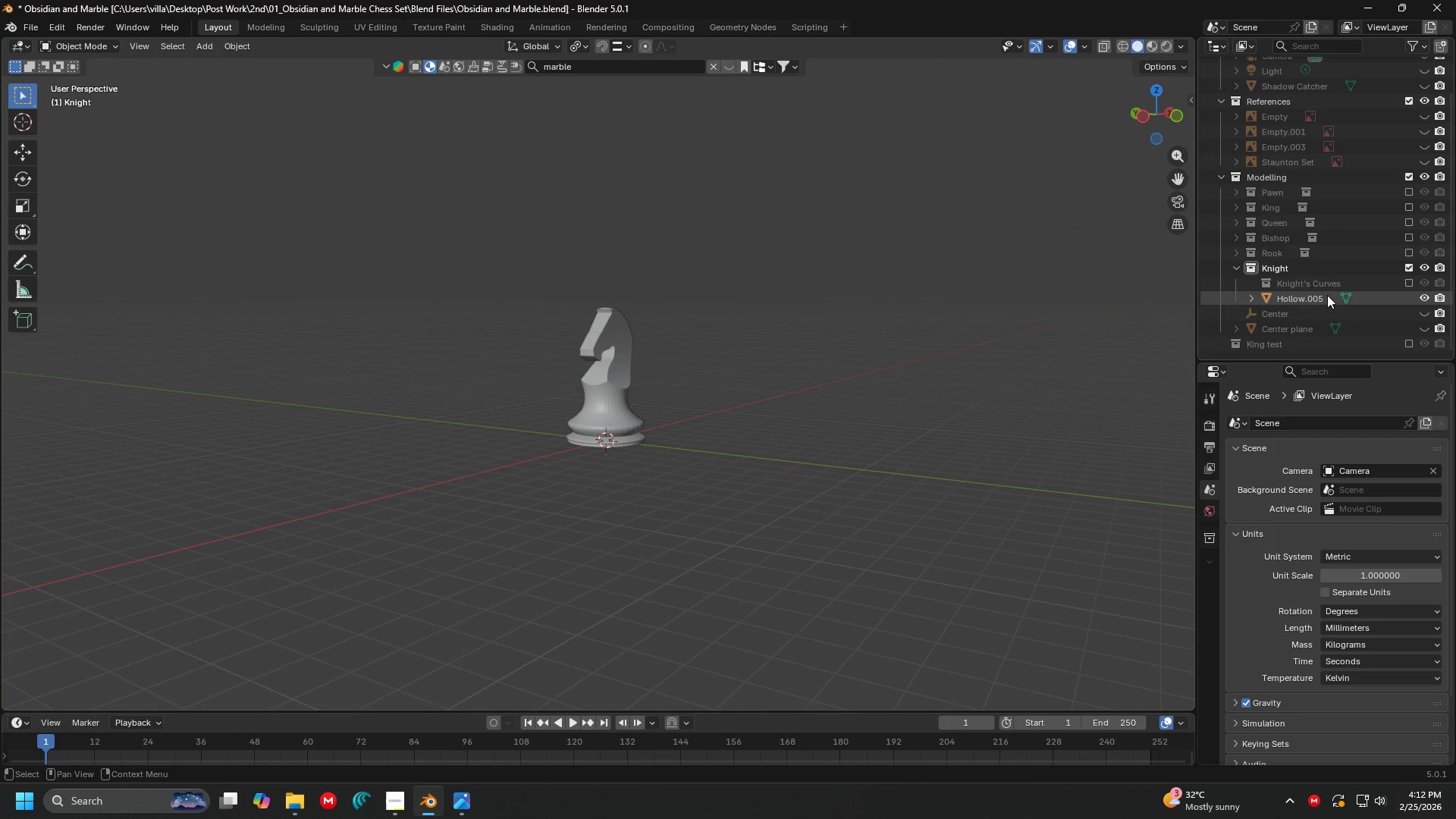 
left_click([1299, 297])
 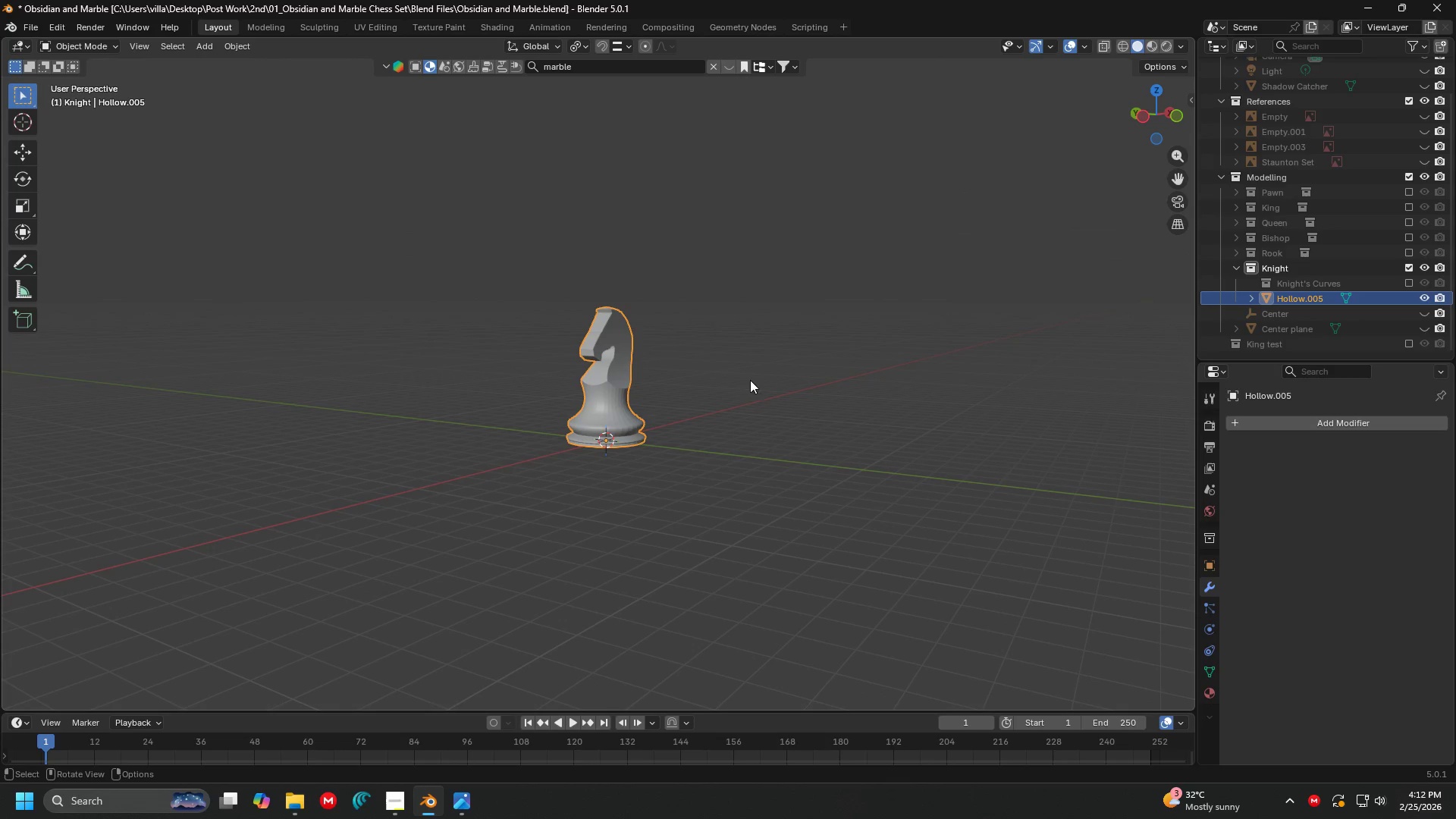 
key(Shift+D)
 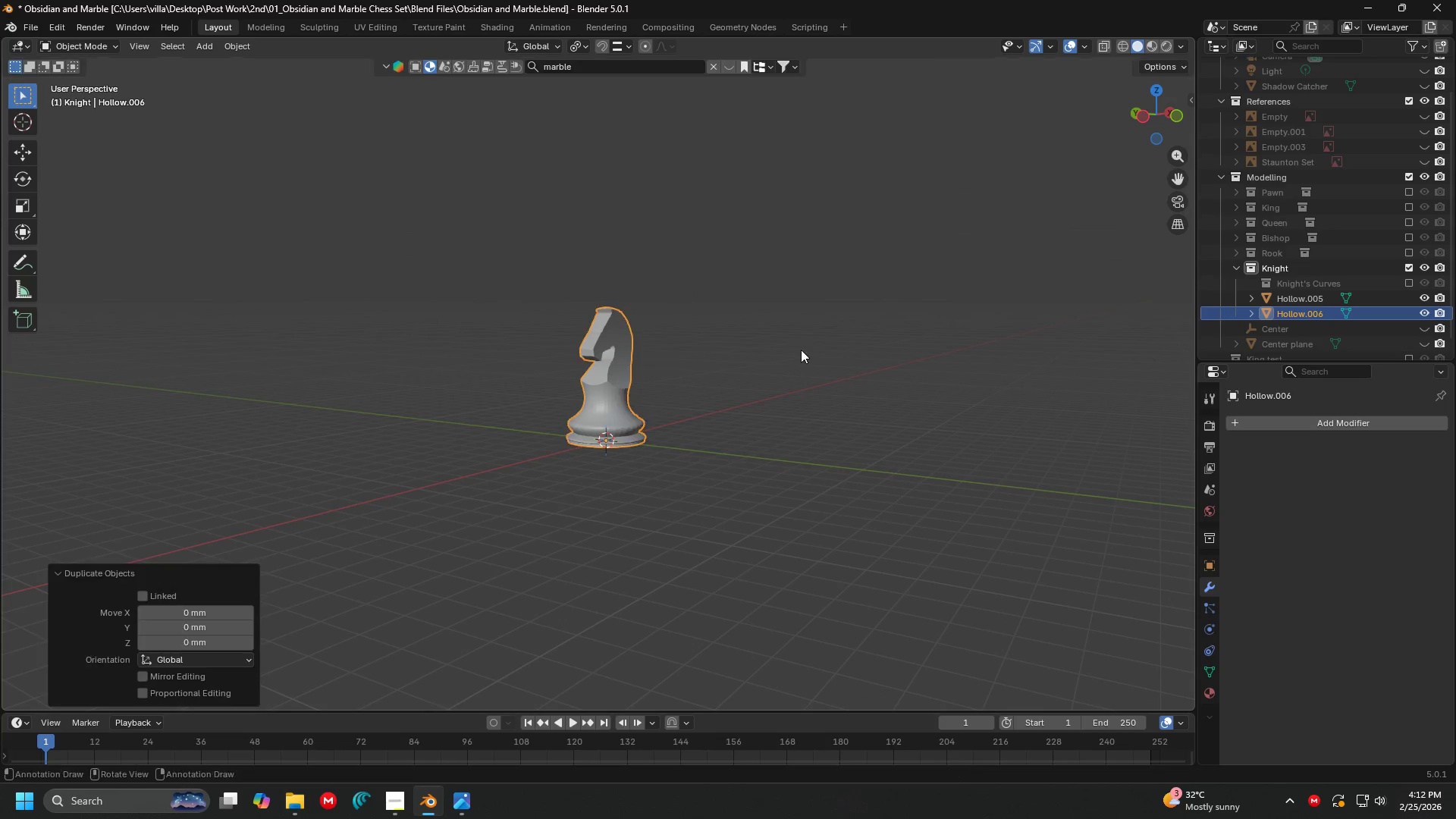 
right_click([801, 350])
 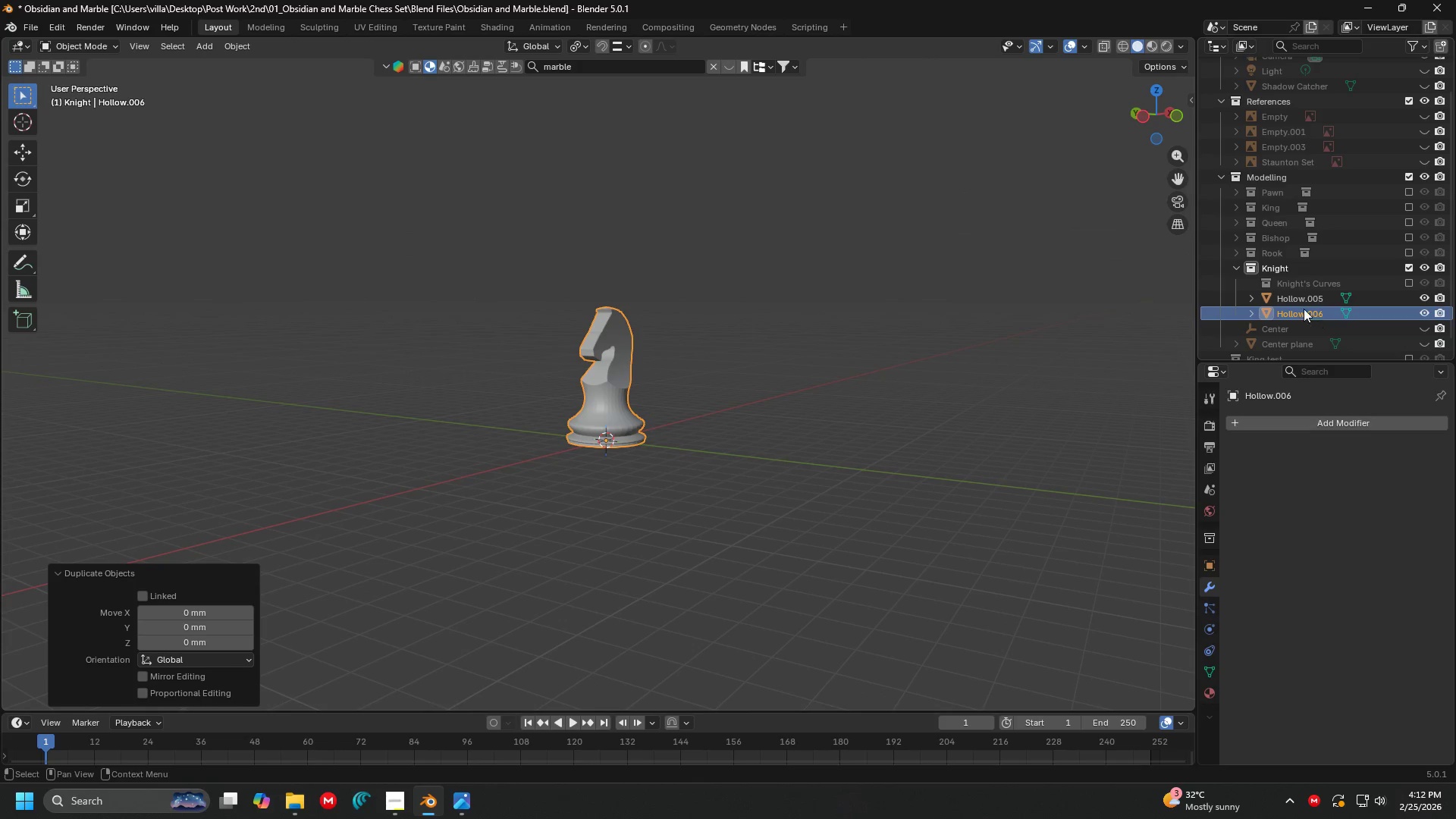 
left_click([1295, 300])
 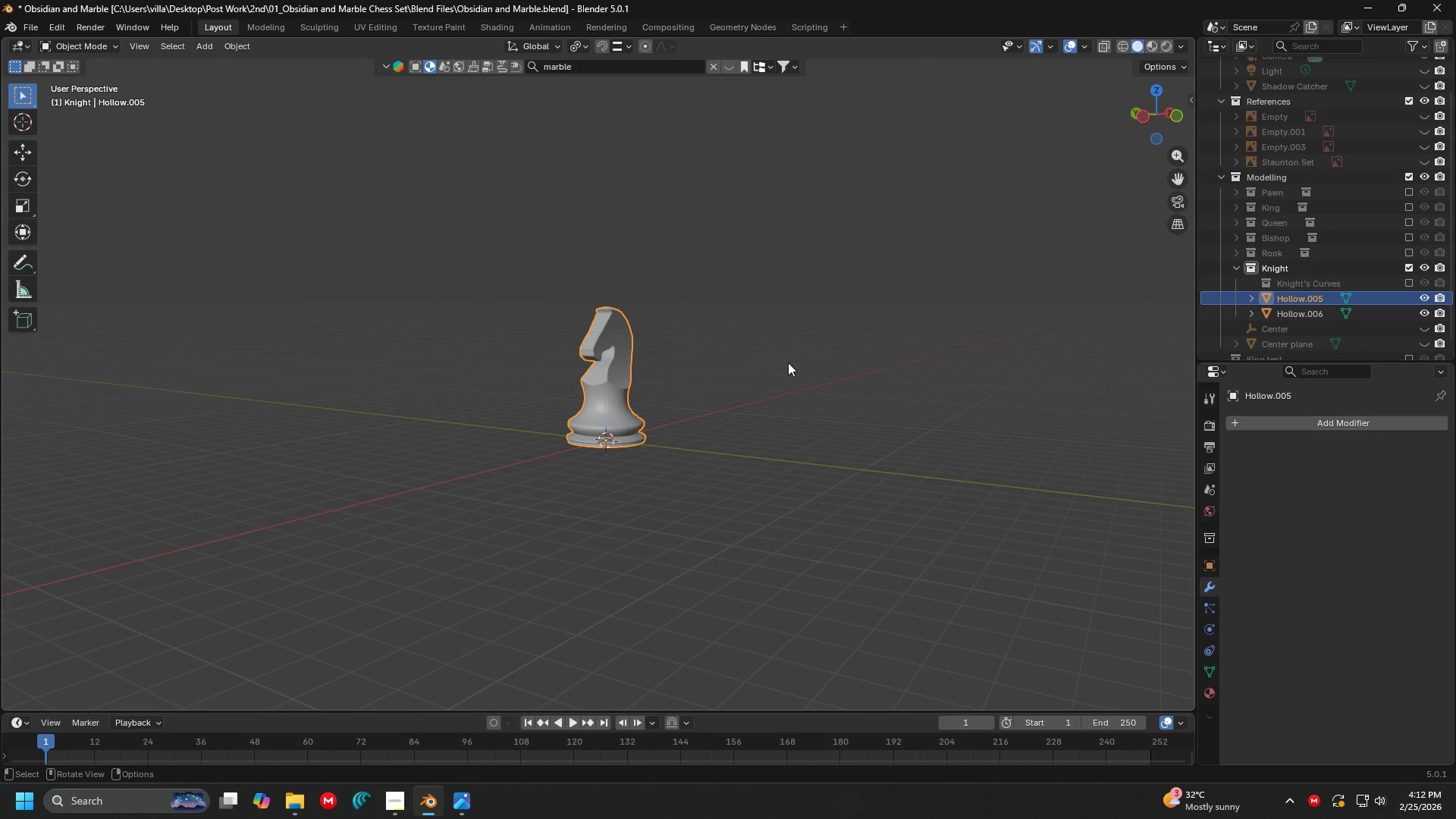 
key(H)
 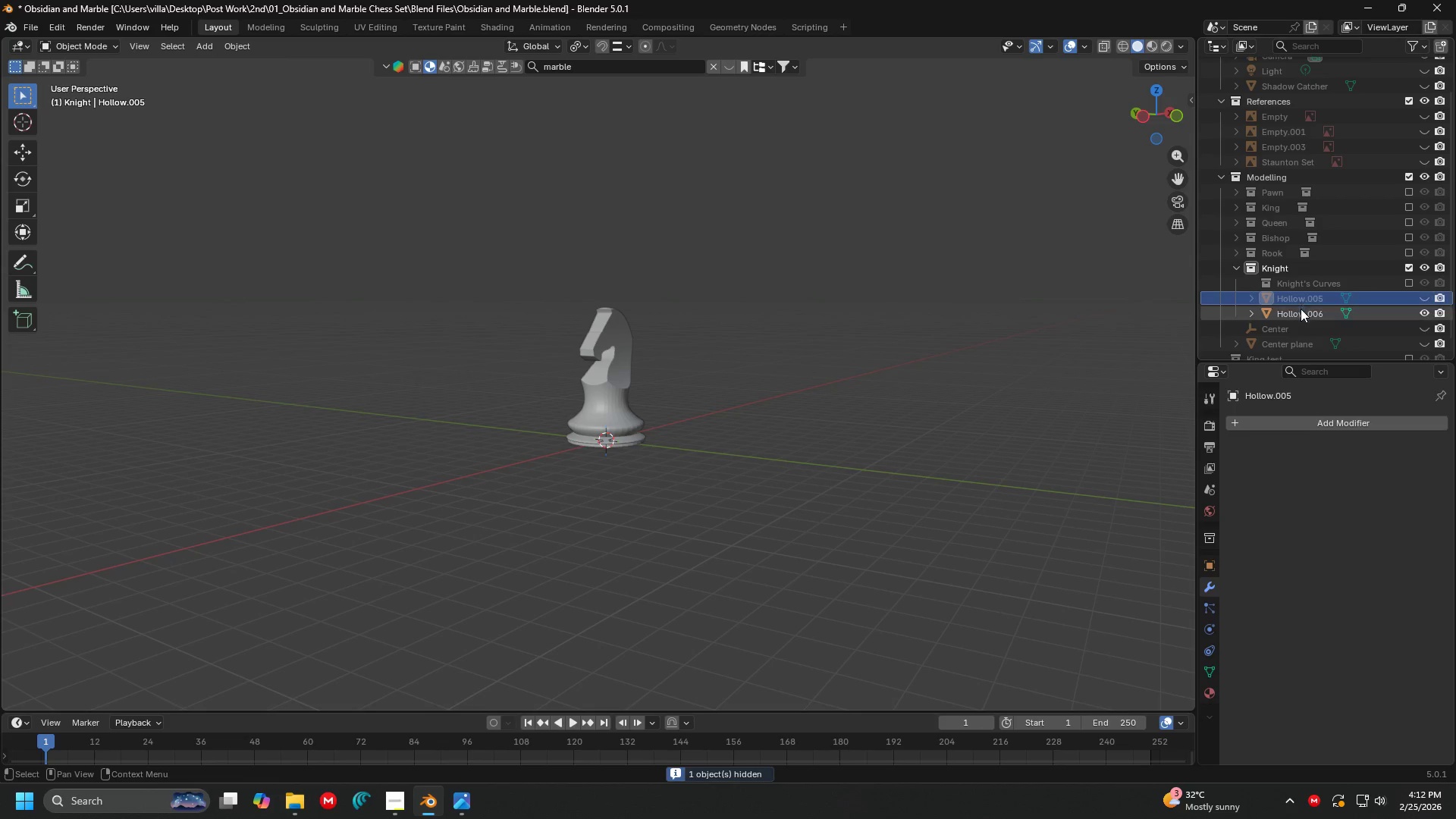 
double_click([1301, 309])
 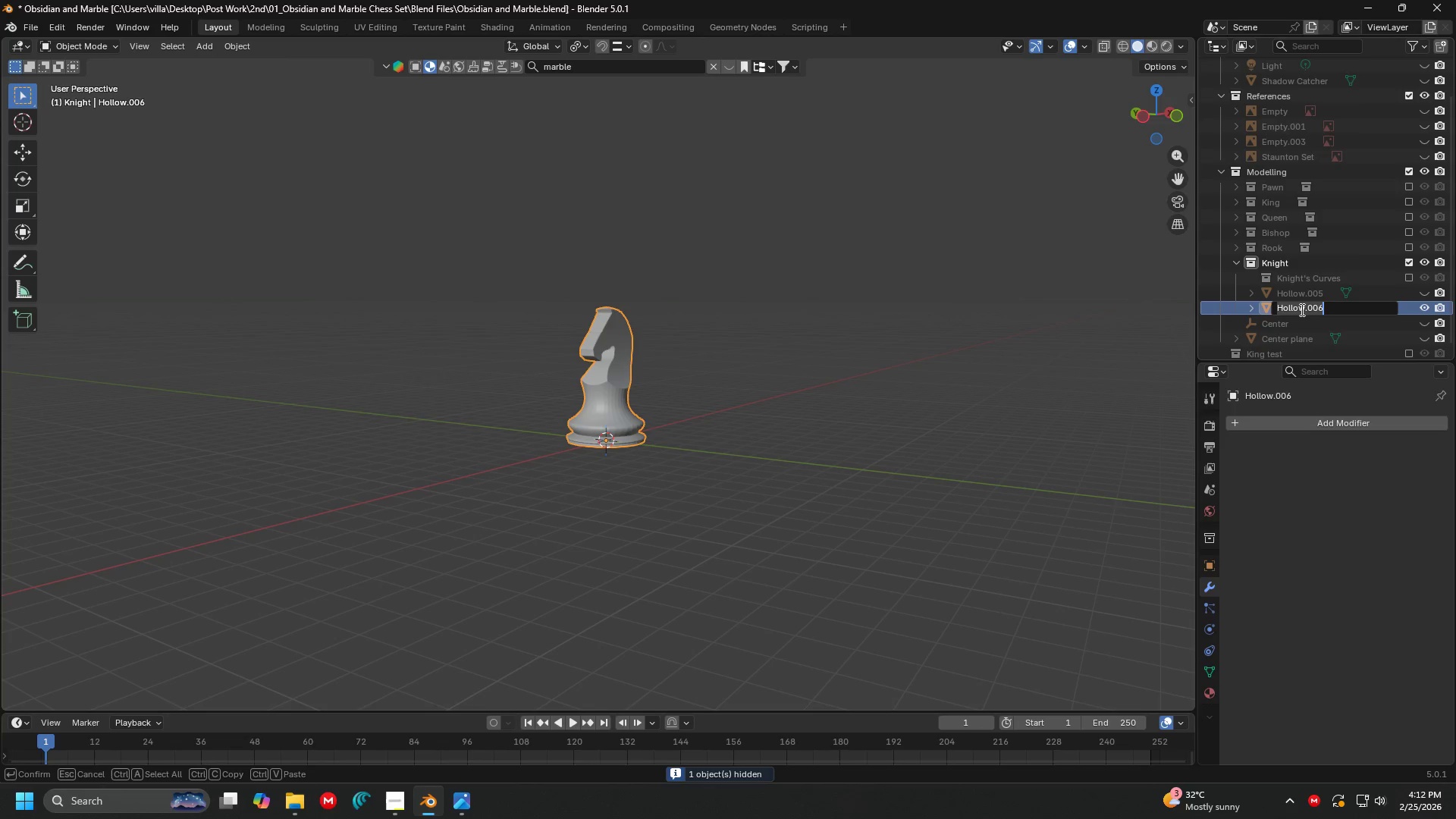 
type(Solid)
 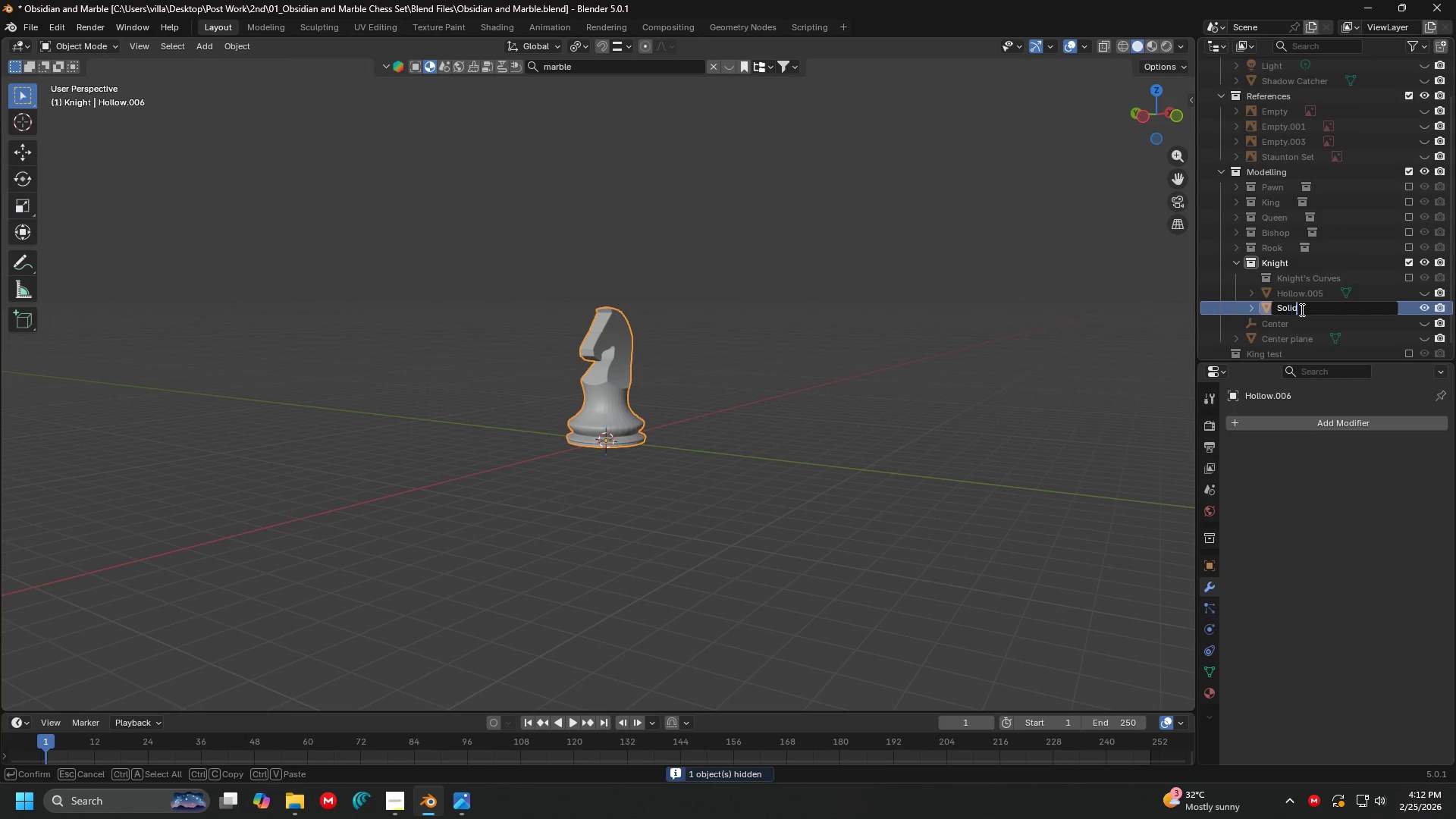 
key(Enter)
 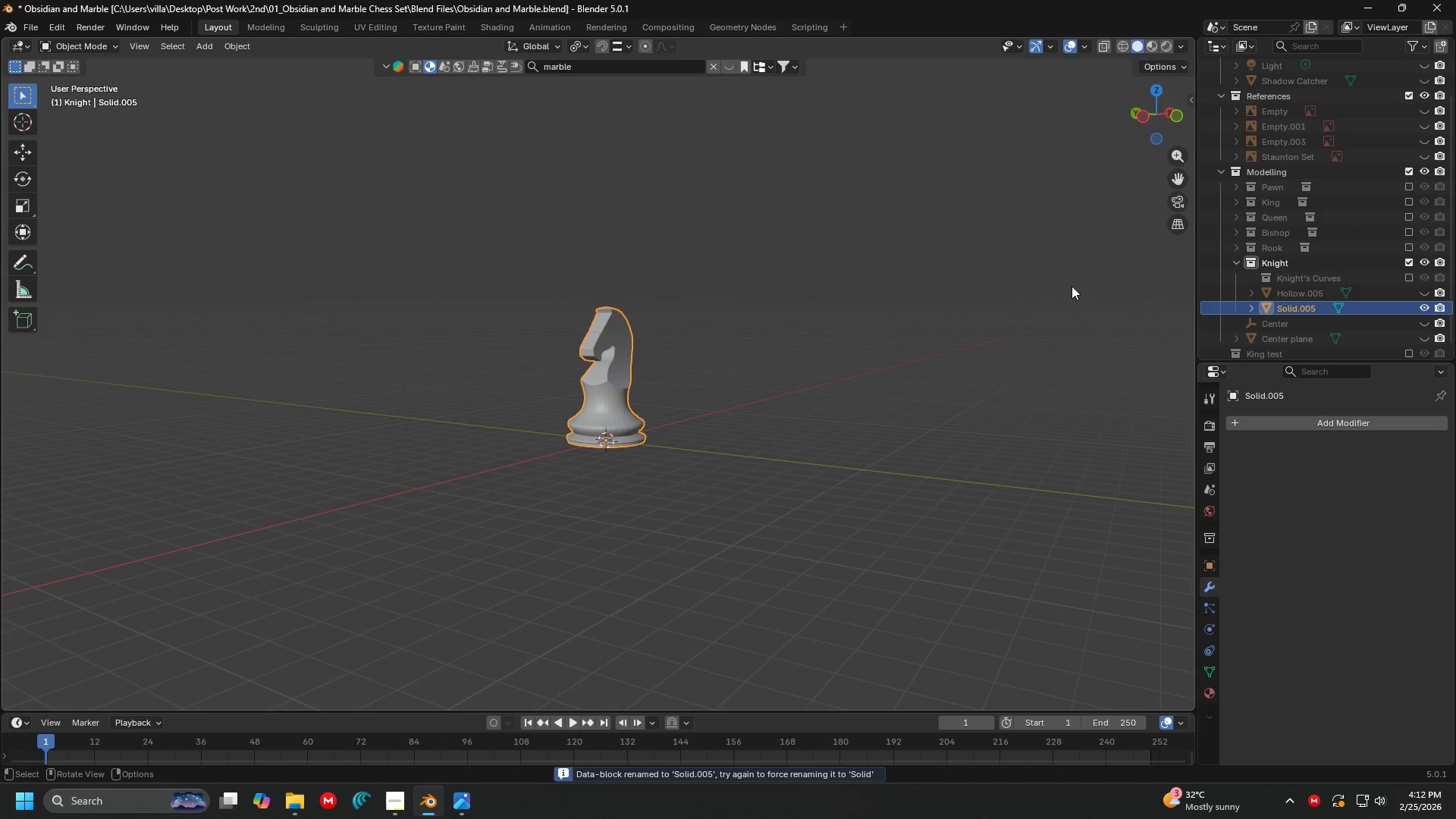 
key(Tab)
 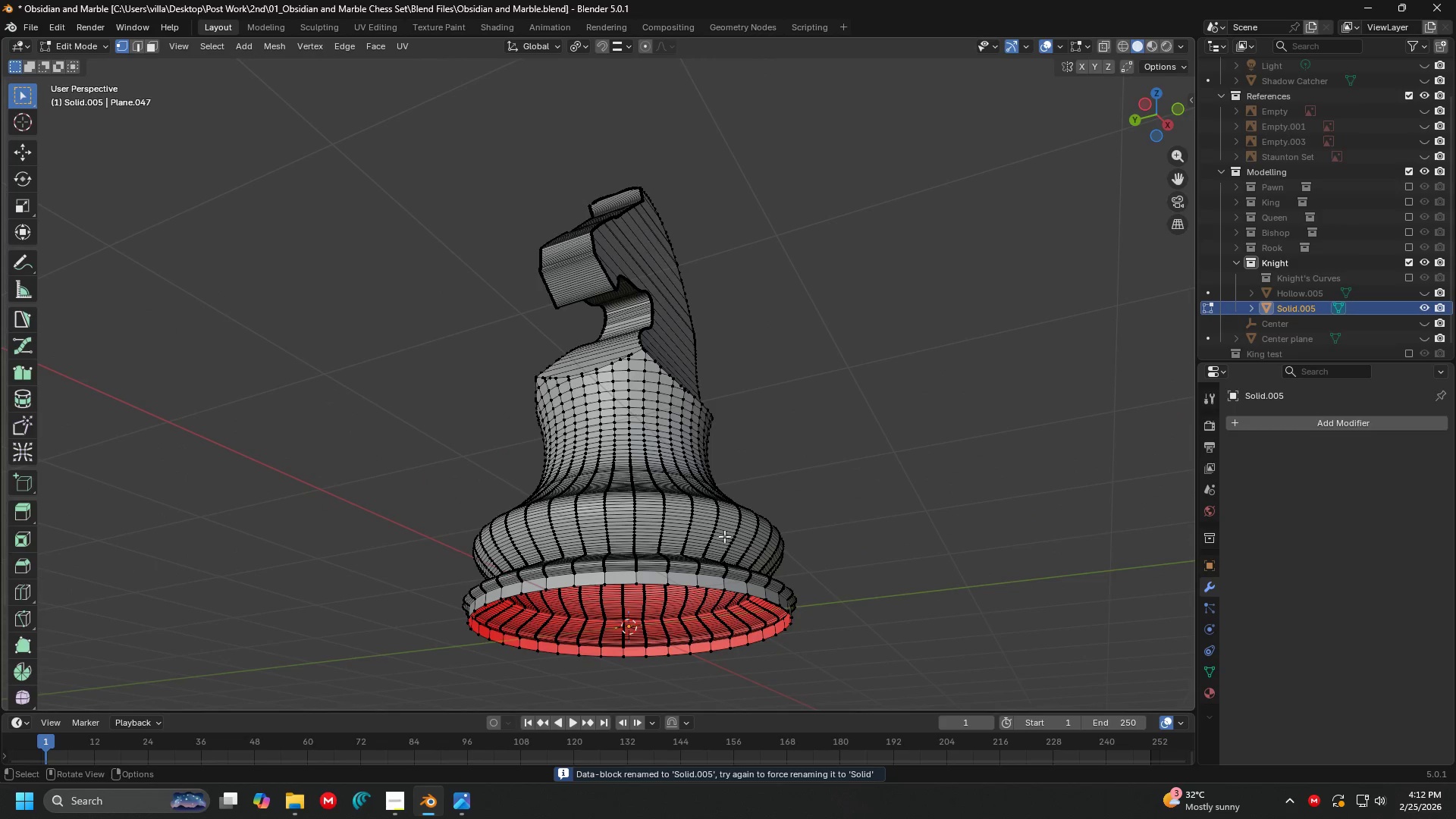 
key(Shift+ShiftLeft)
 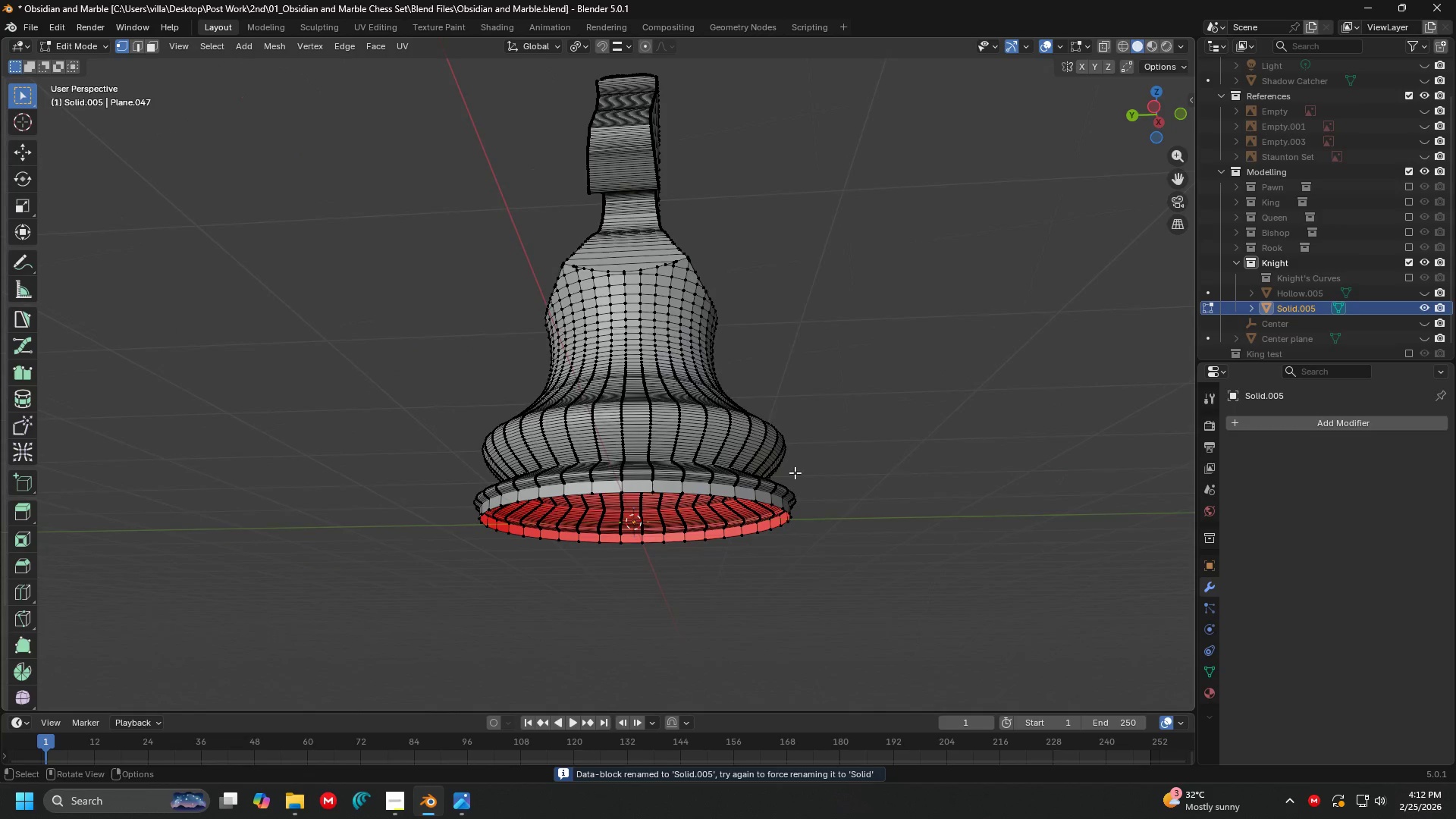 
scroll: coordinate [708, 397], scroll_direction: up, amount: 7.0
 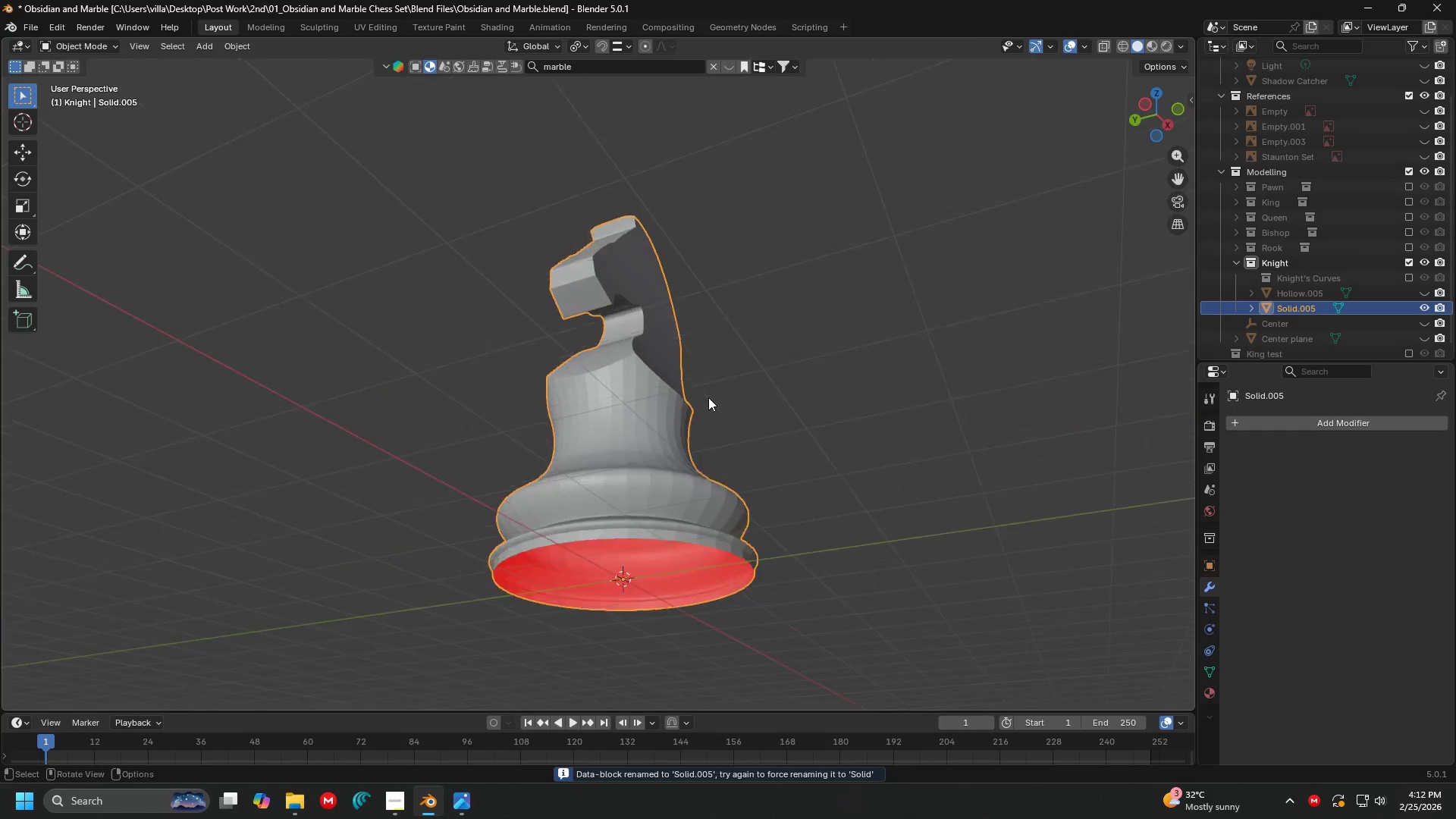 
hold_key(key=AltLeft, duration=0.36)
left_click([754, 538])
 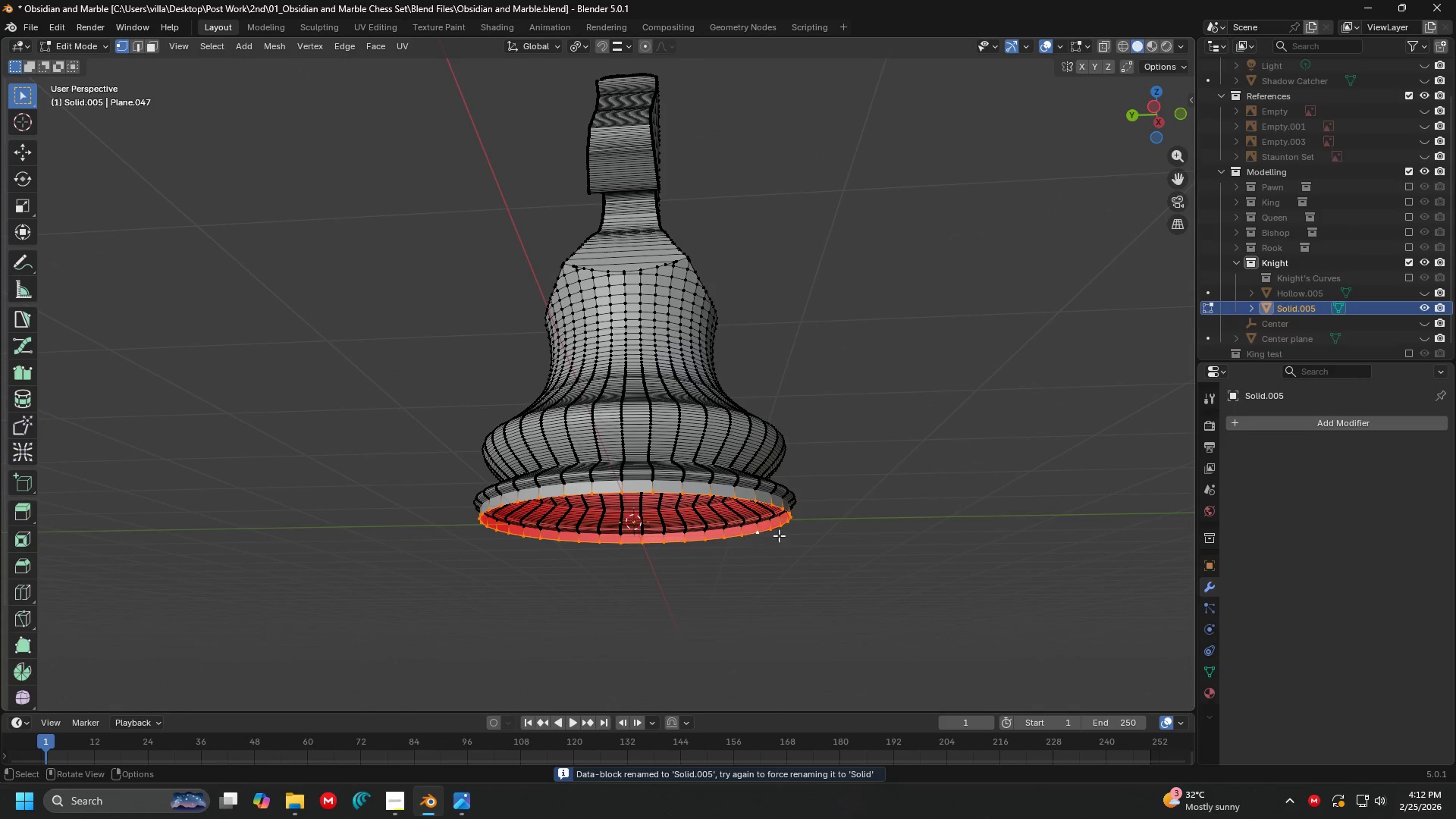 
key(F)
 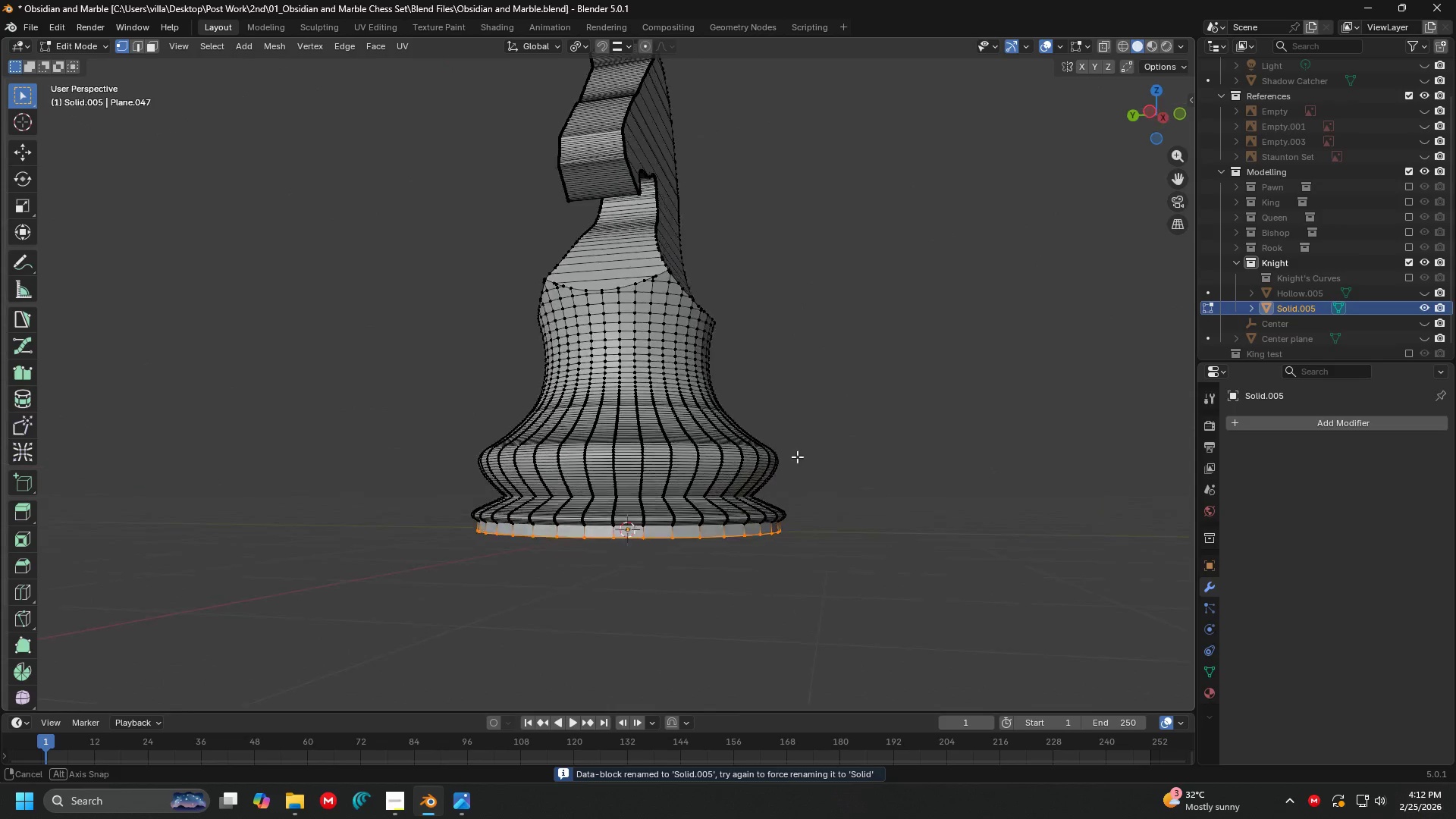 
key(Tab)
 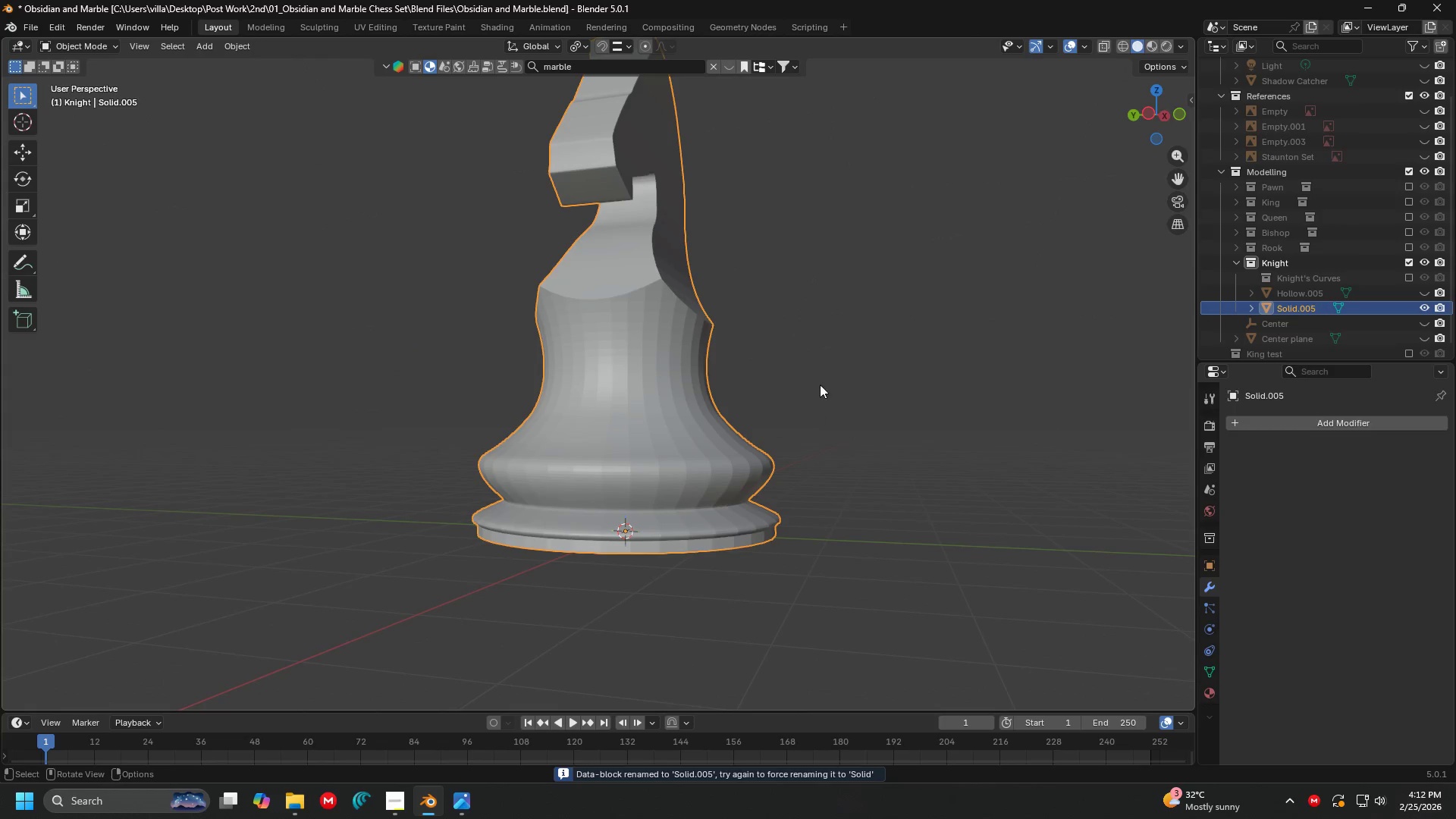 
key(Control+ControlLeft)
 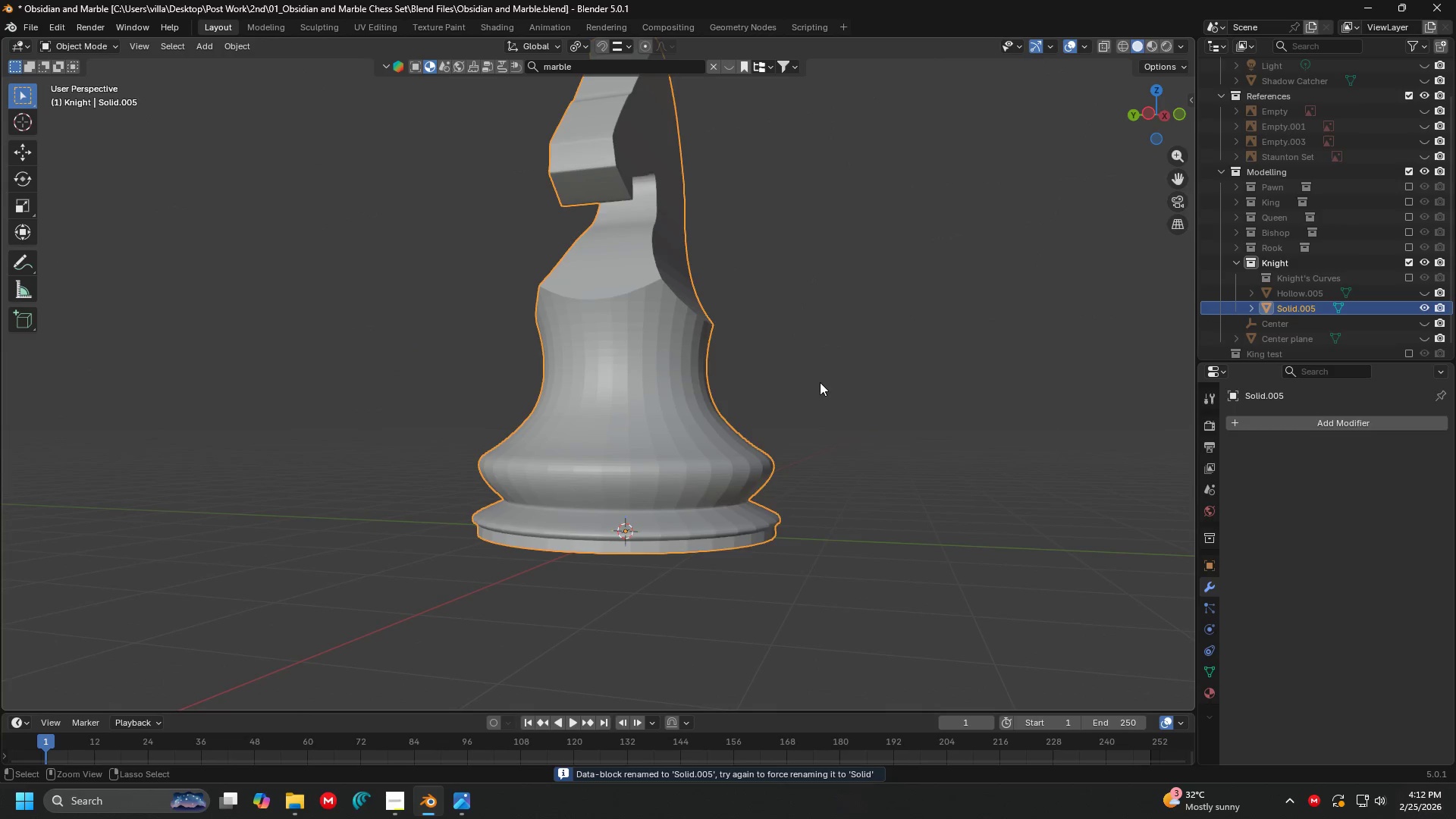 
key(Control+A)
 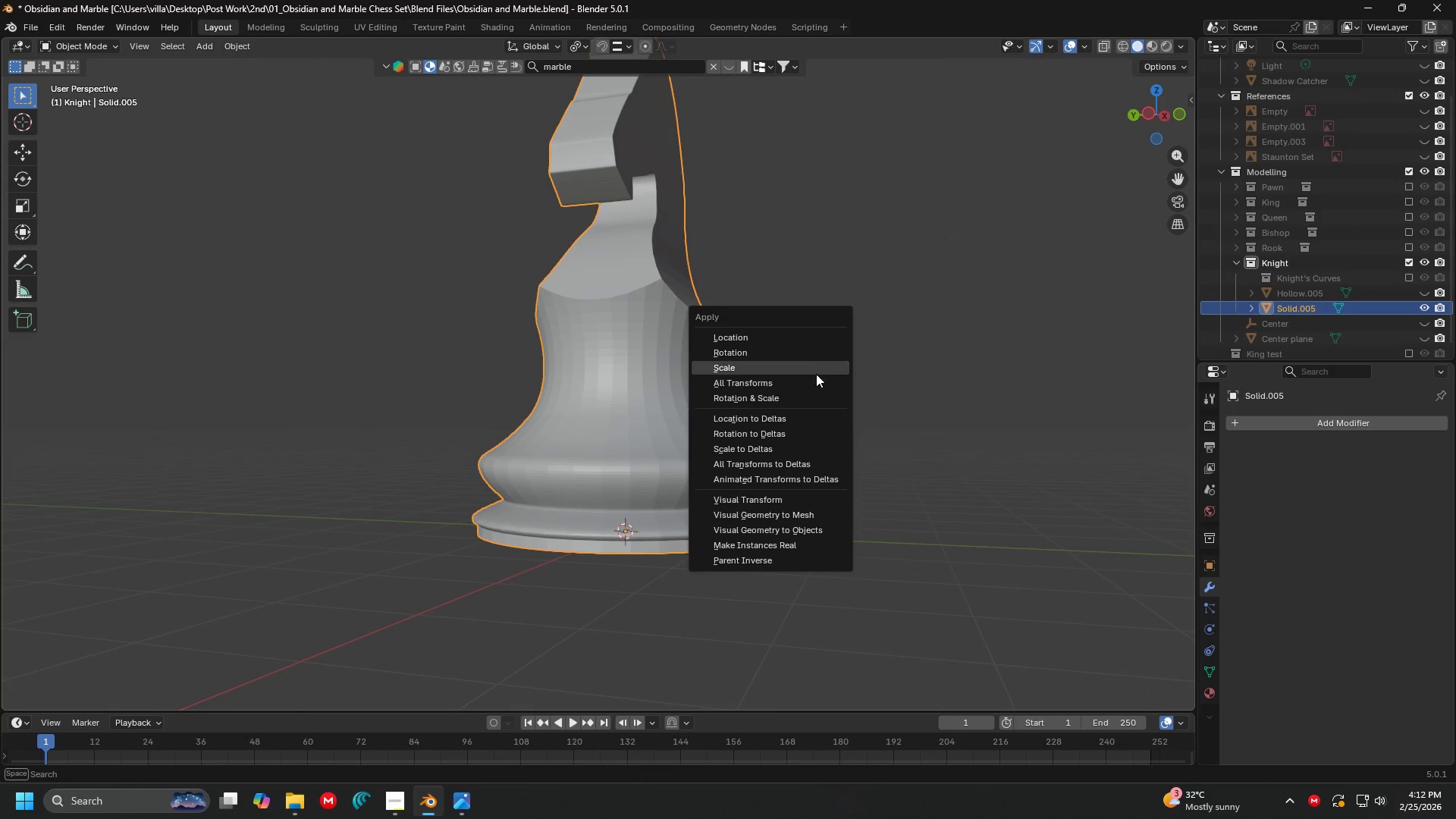 
left_click([815, 377])
 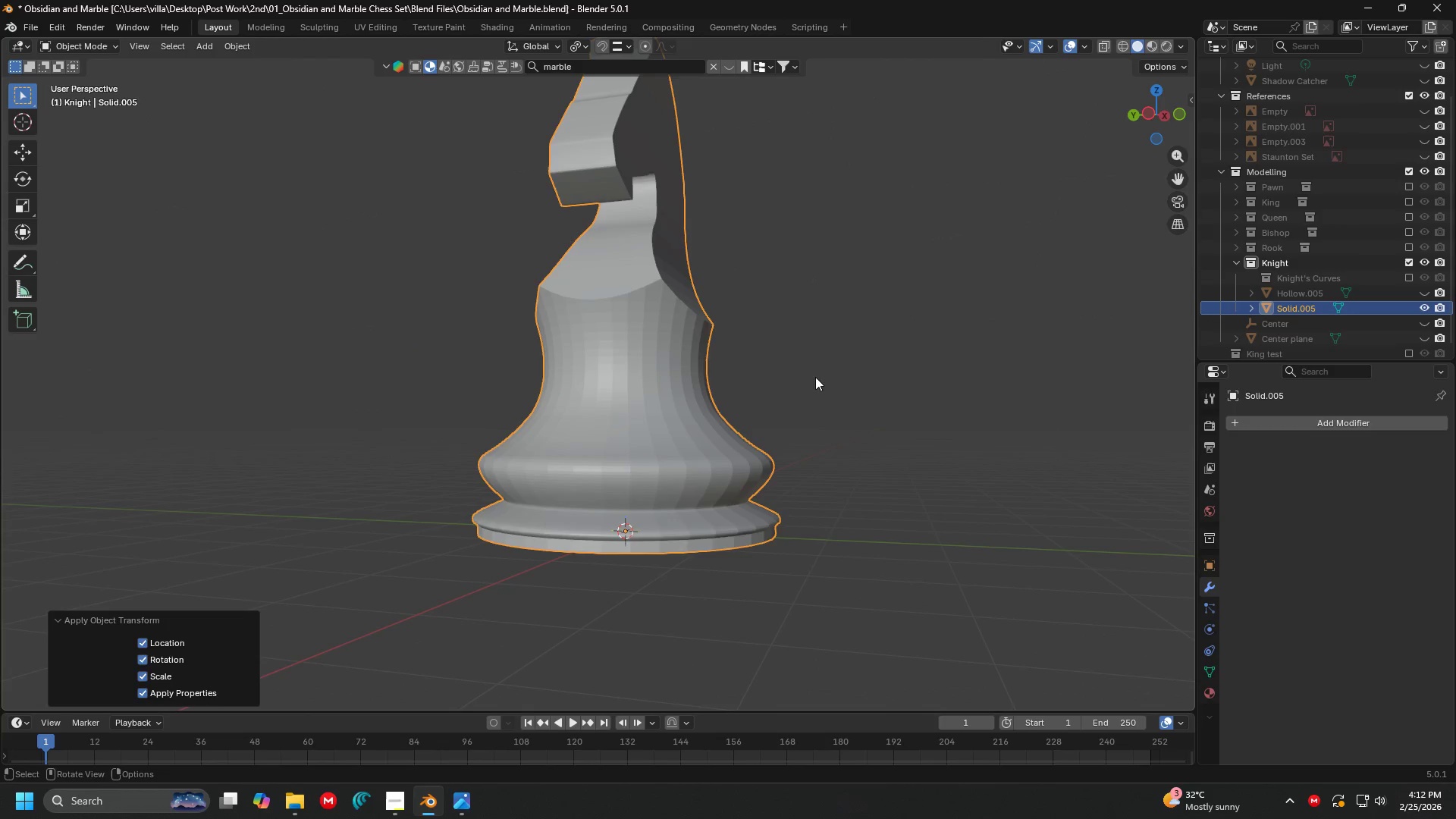 
key(Tab)
 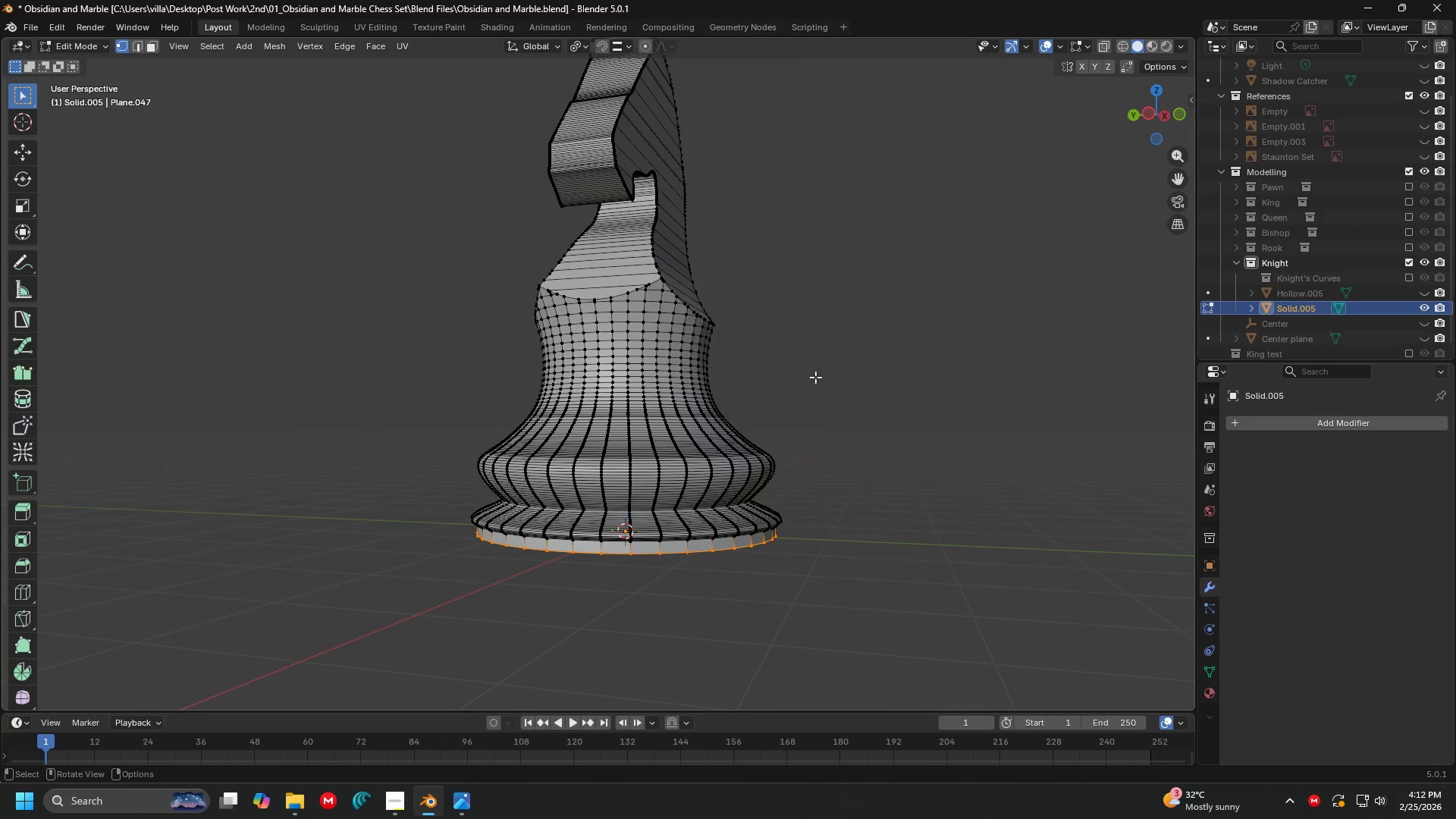 
key(A)
 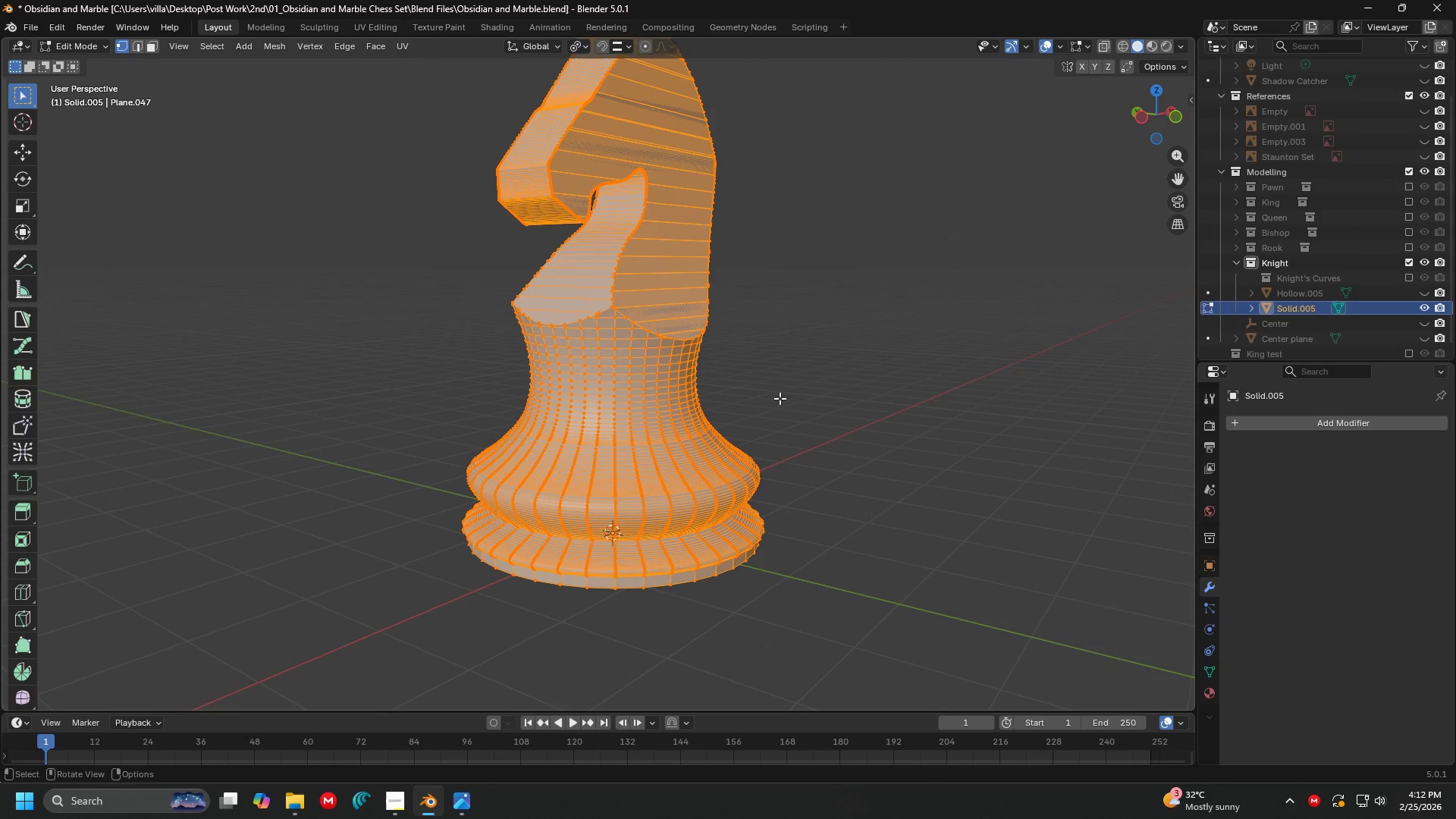 
key(U)
 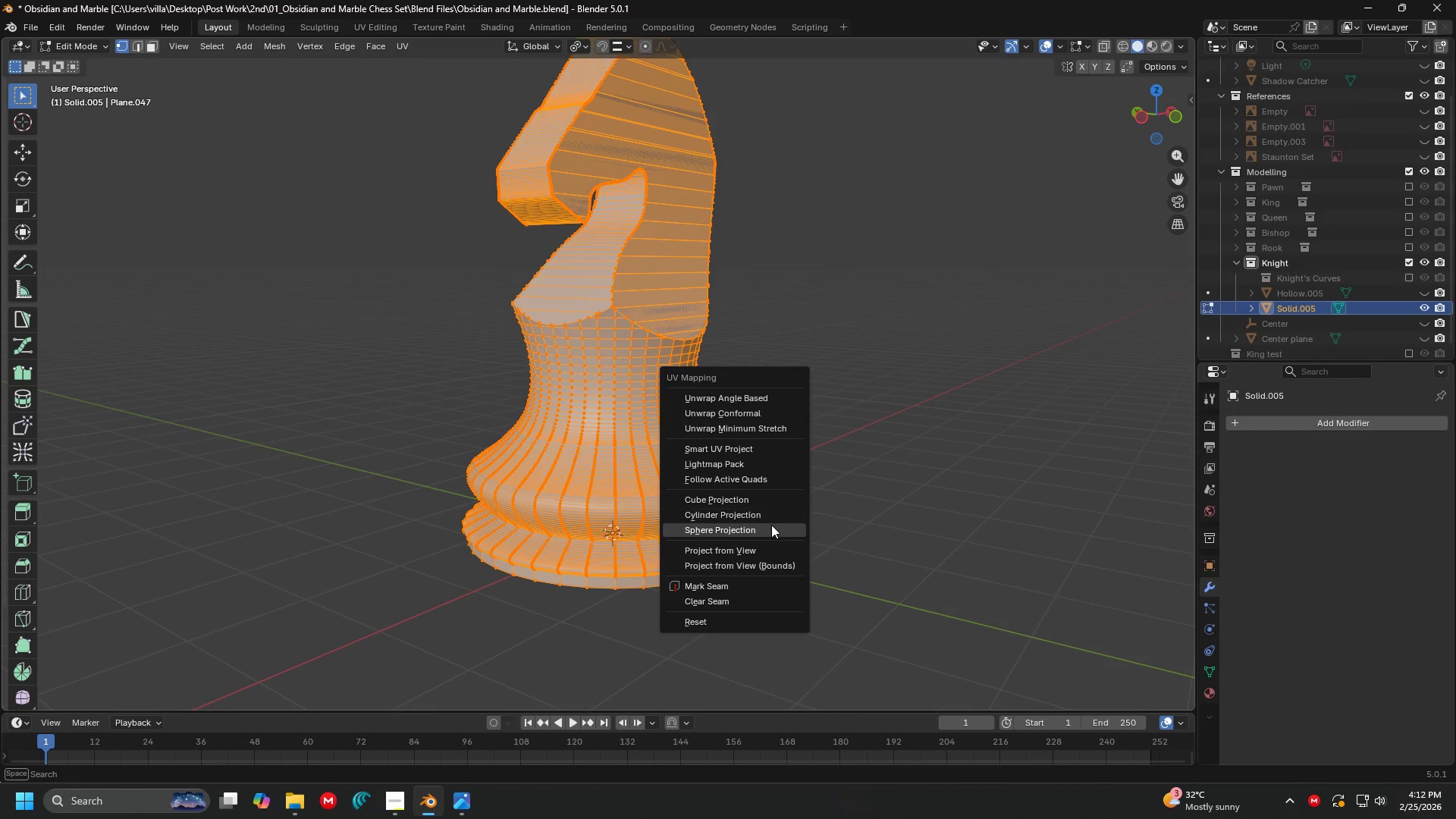 
left_click([770, 528])
 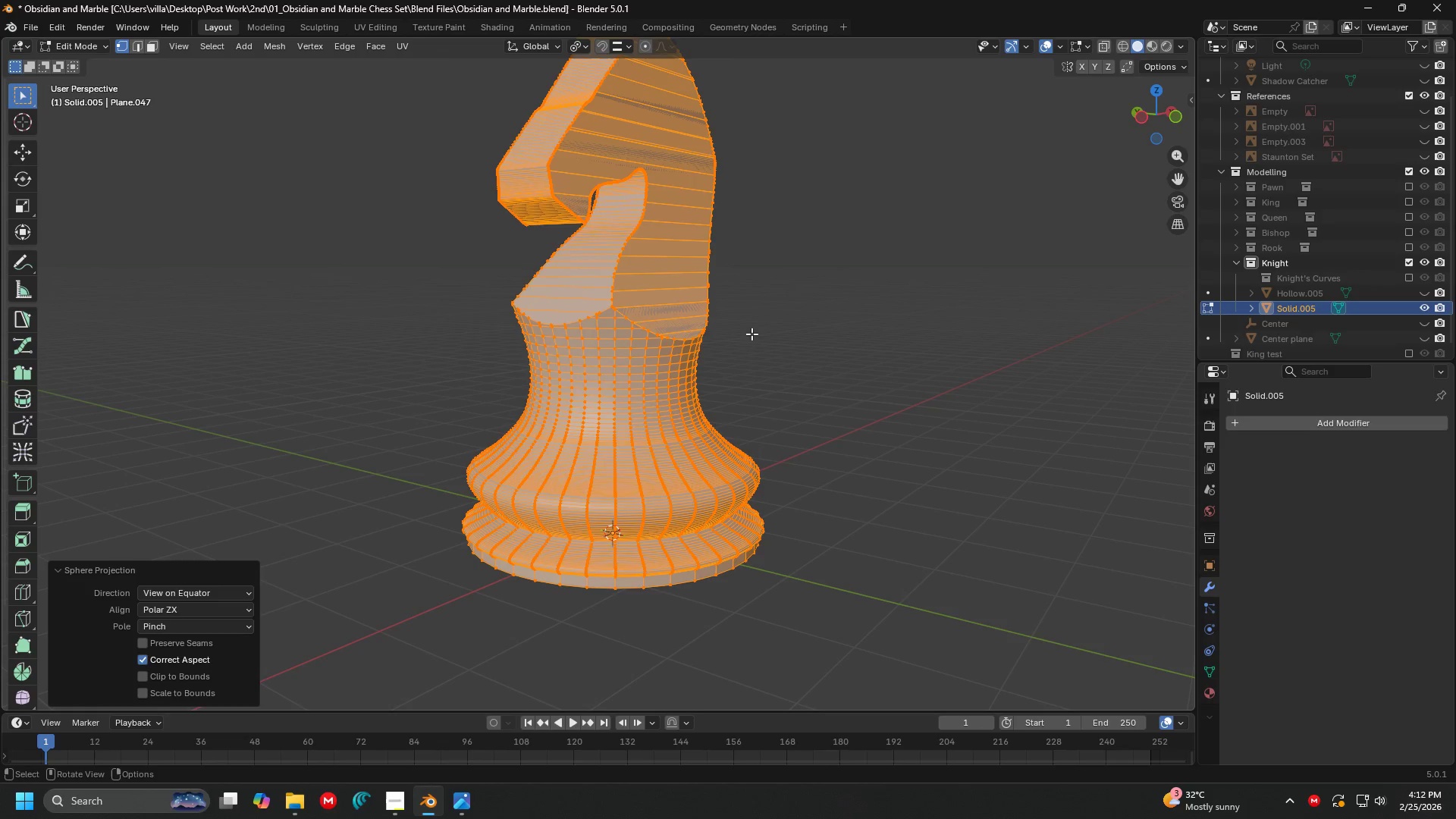 
key(Tab)
 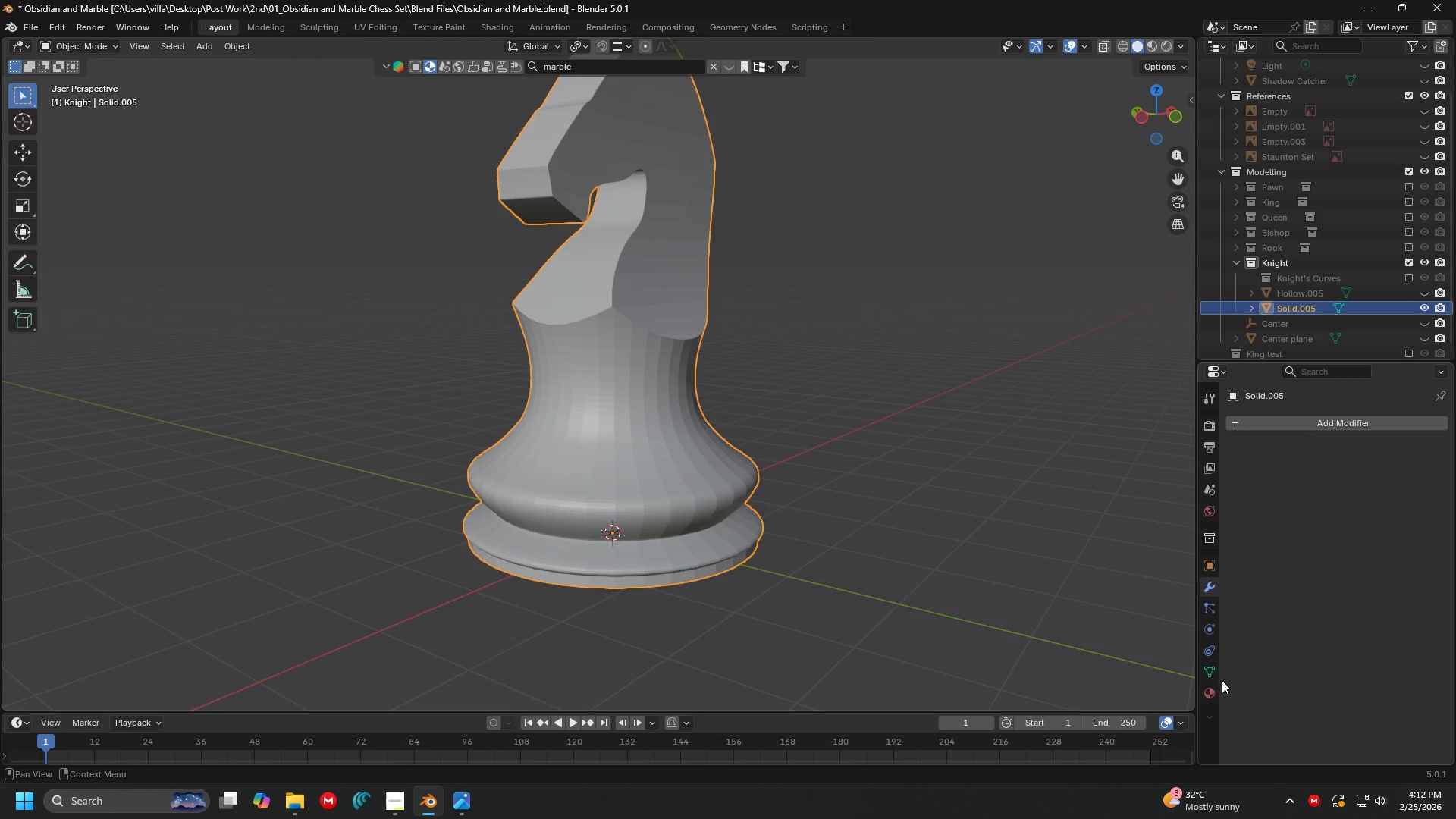 
left_click([1211, 695])
 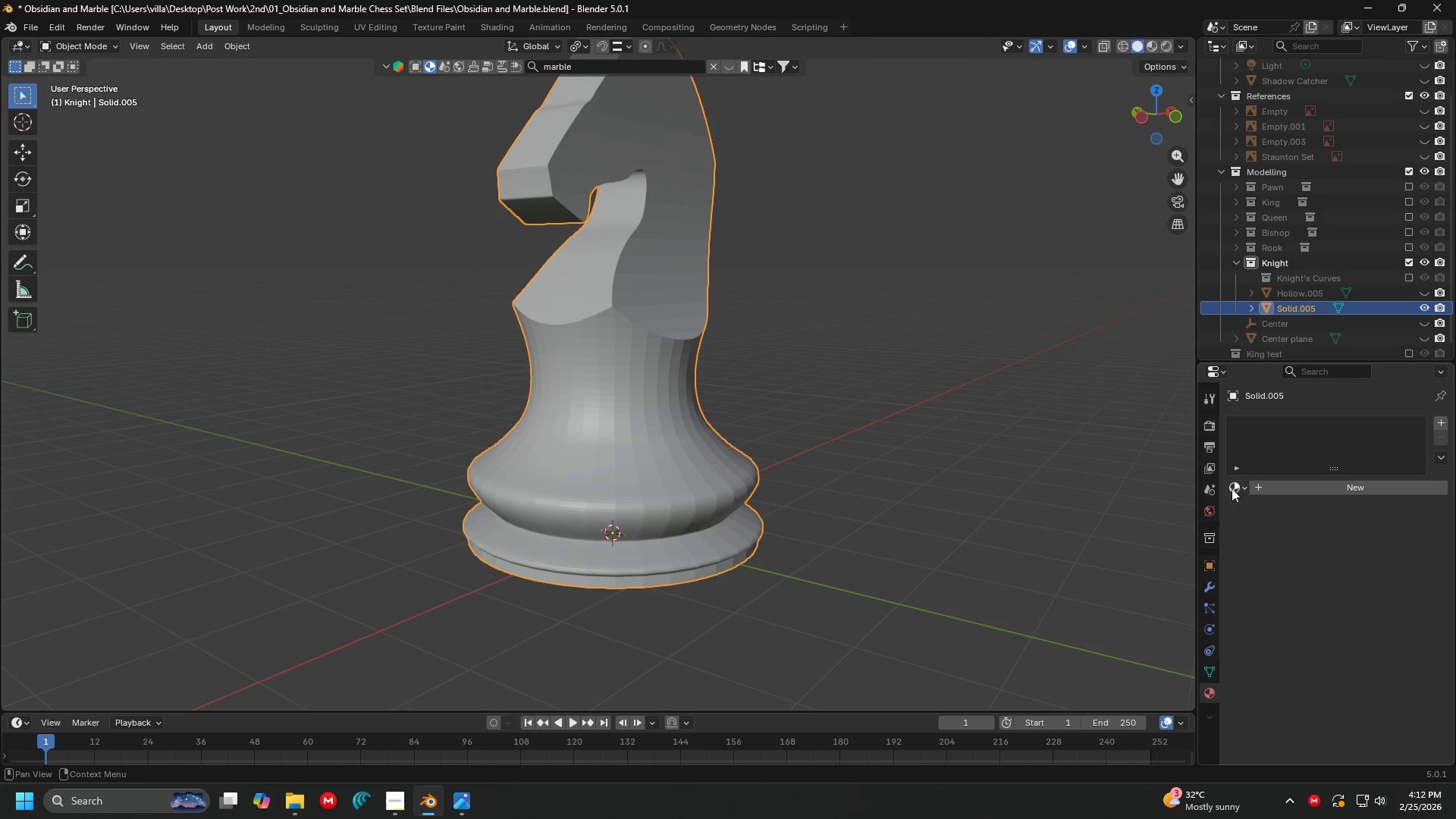 
left_click([1235, 484])
 